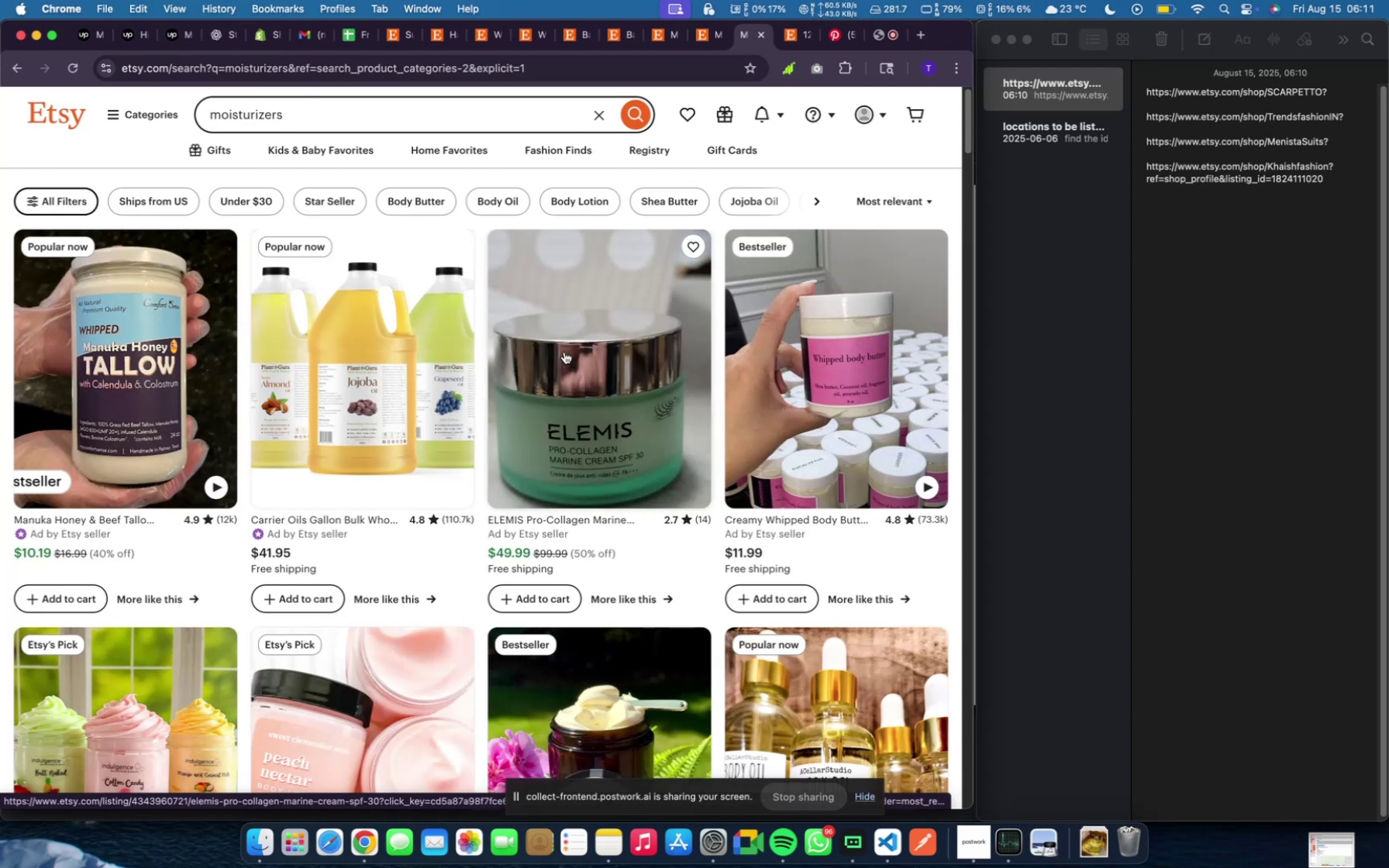 
wait(5.67)
 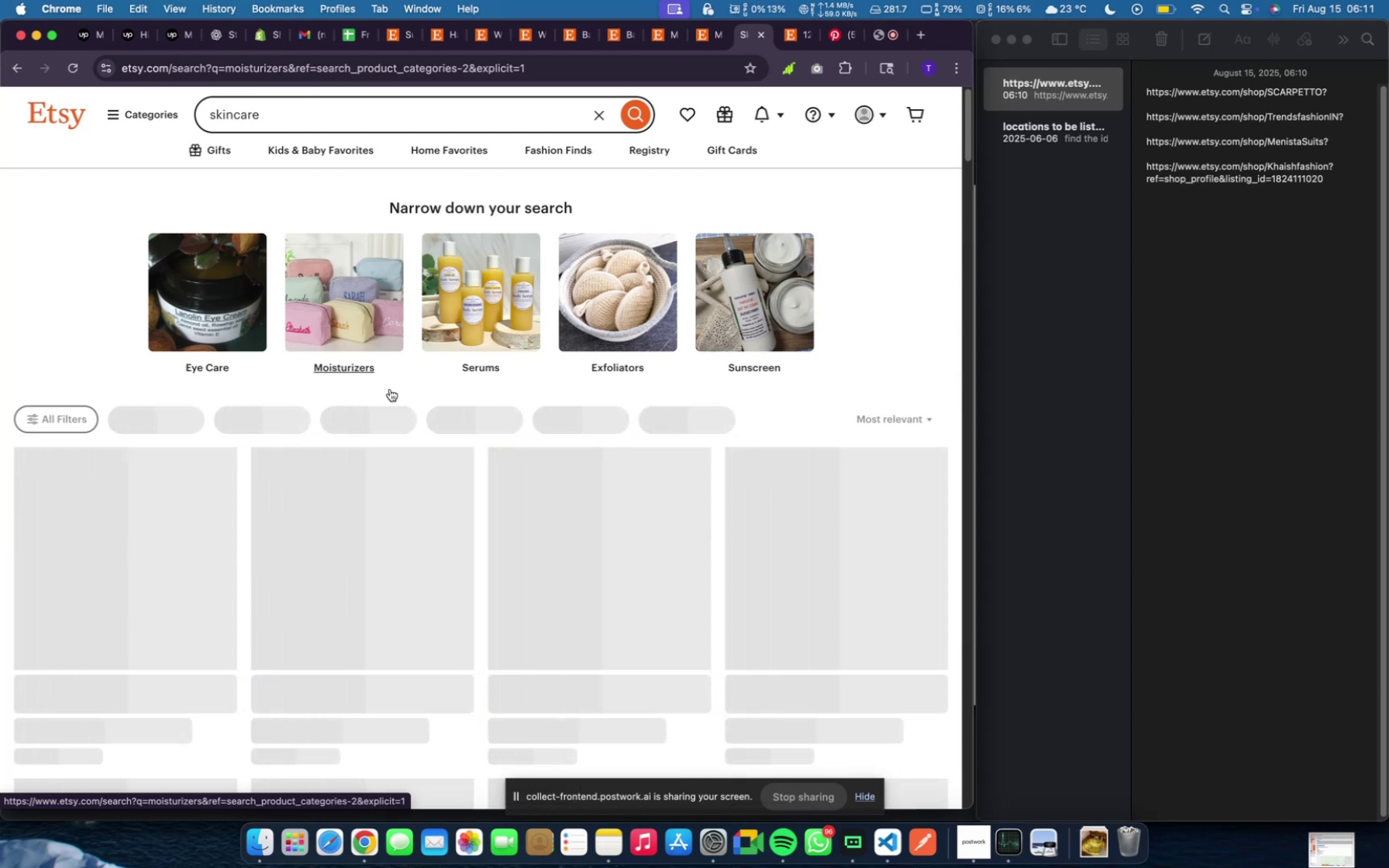 
scroll: coordinate [544, 463], scroll_direction: down, amount: 5.0
 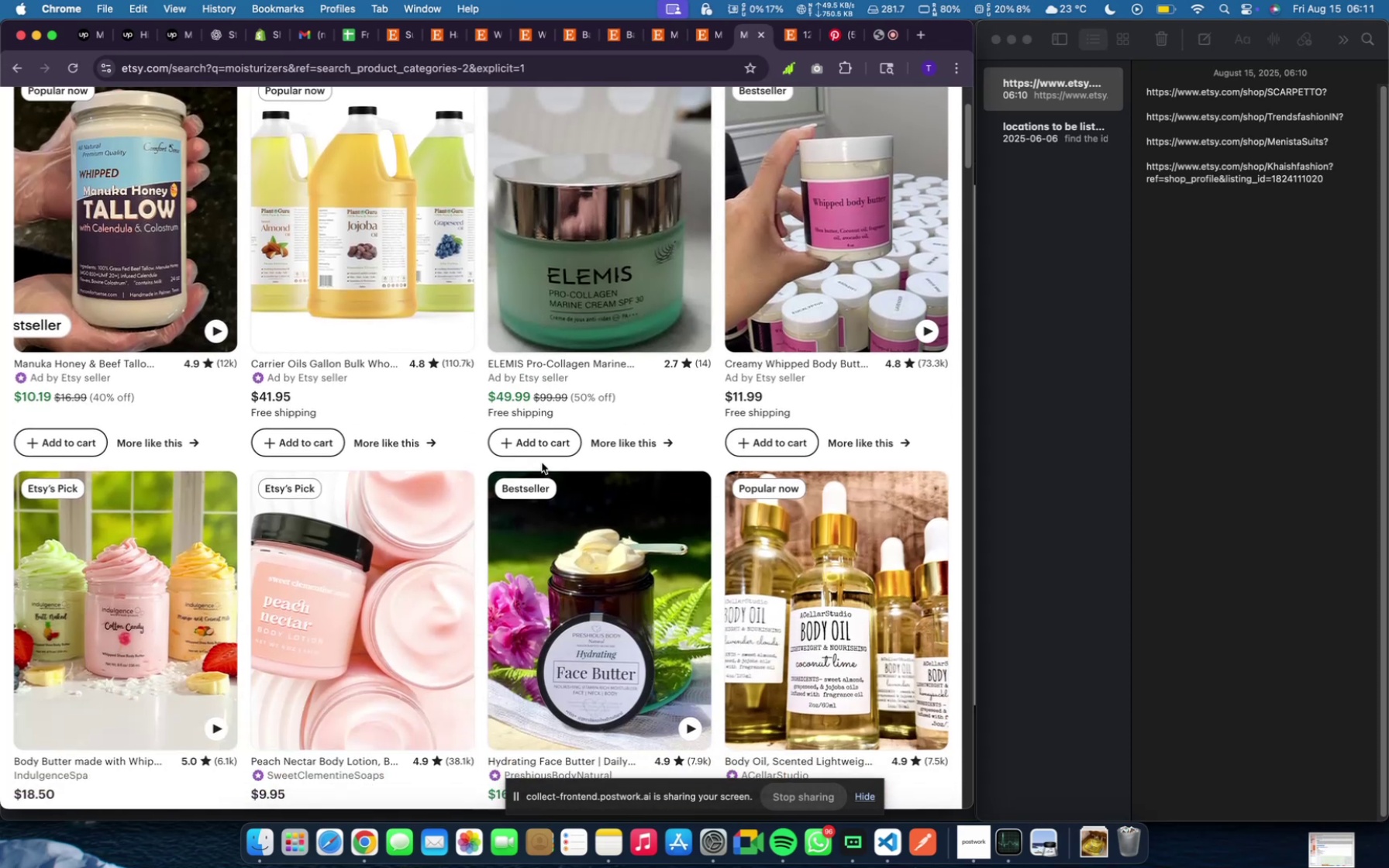 
scroll: coordinate [542, 463], scroll_direction: up, amount: 7.0
 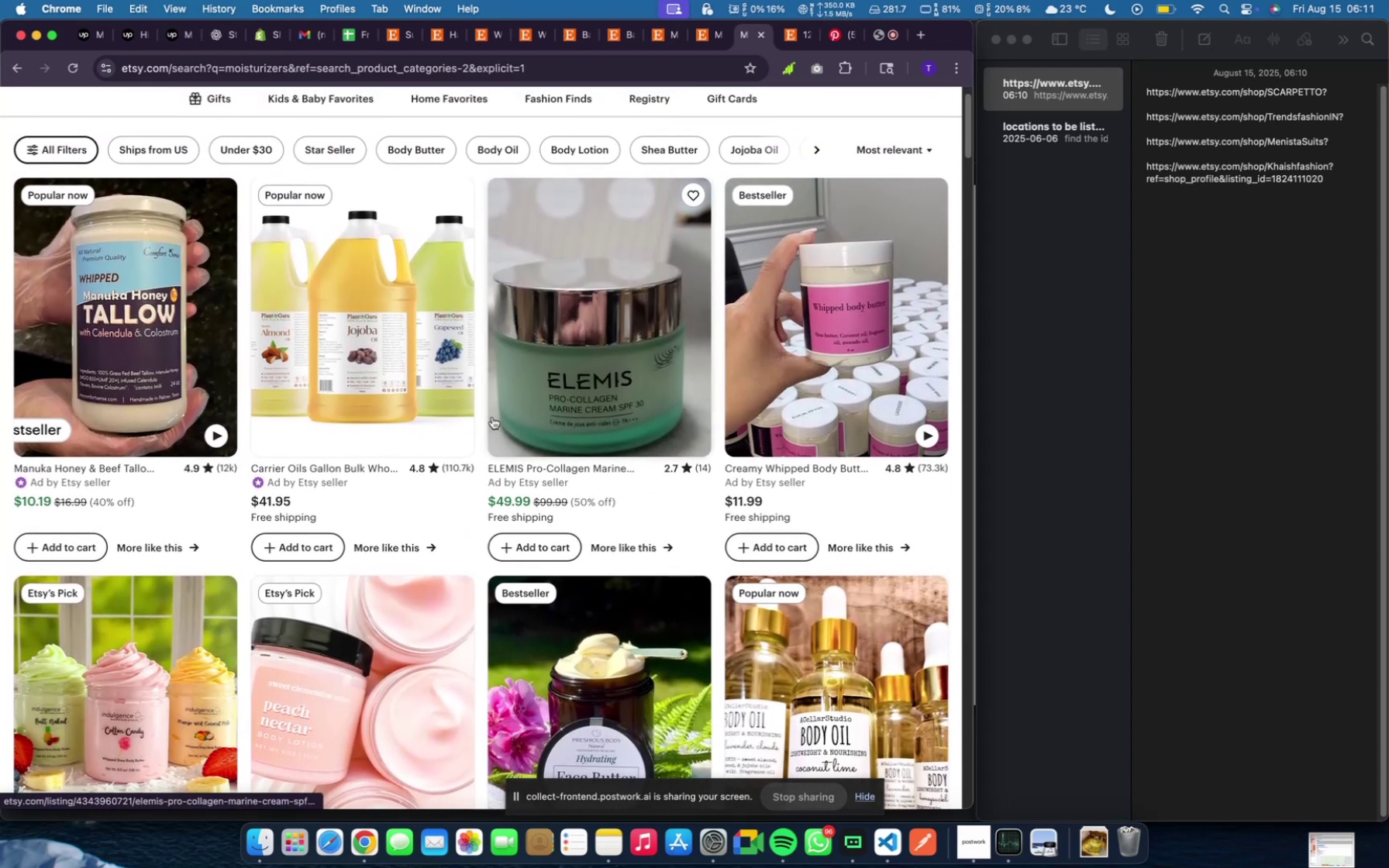 
scroll: coordinate [312, 580], scroll_direction: down, amount: 12.0
 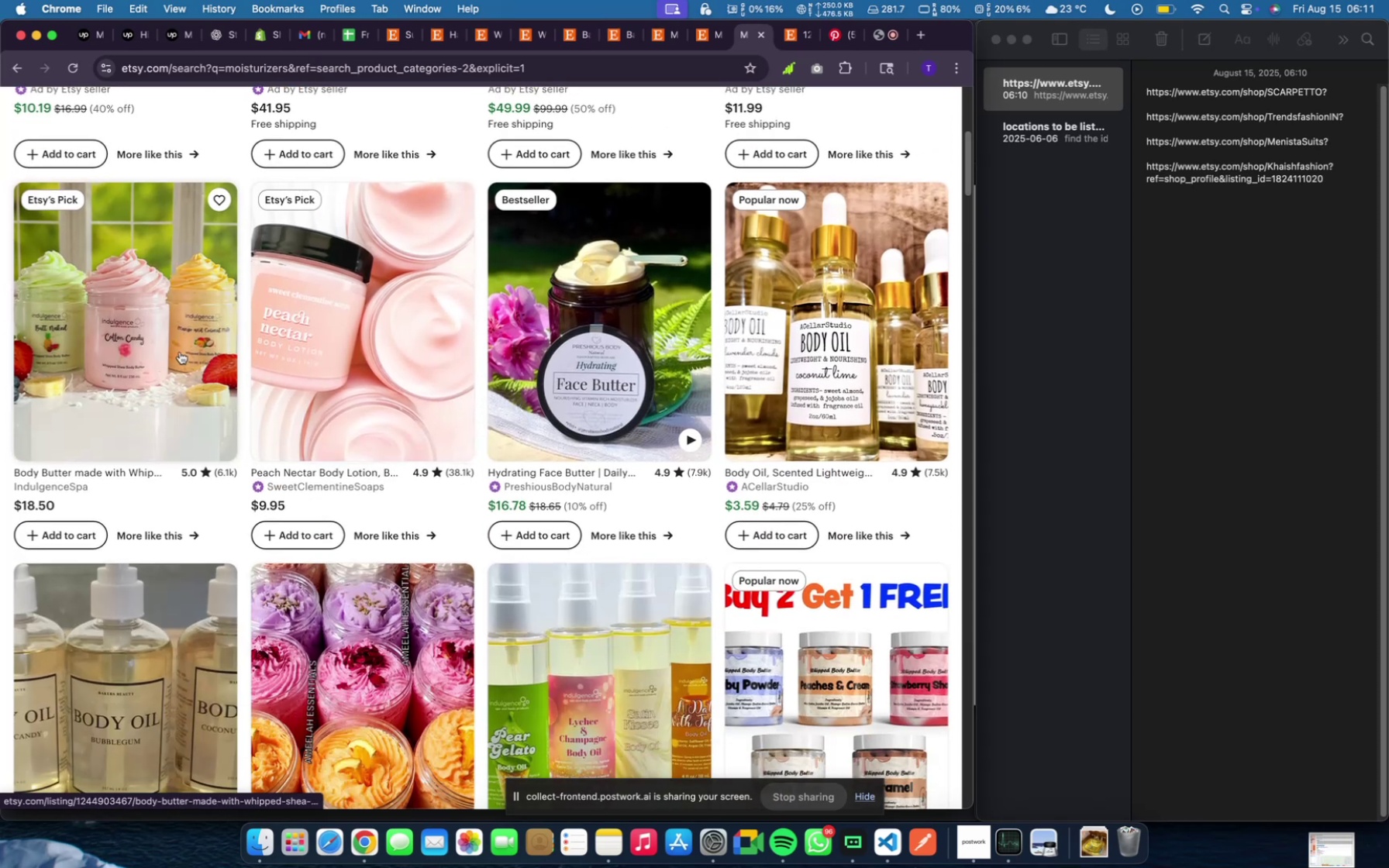 
left_click([180, 352])
 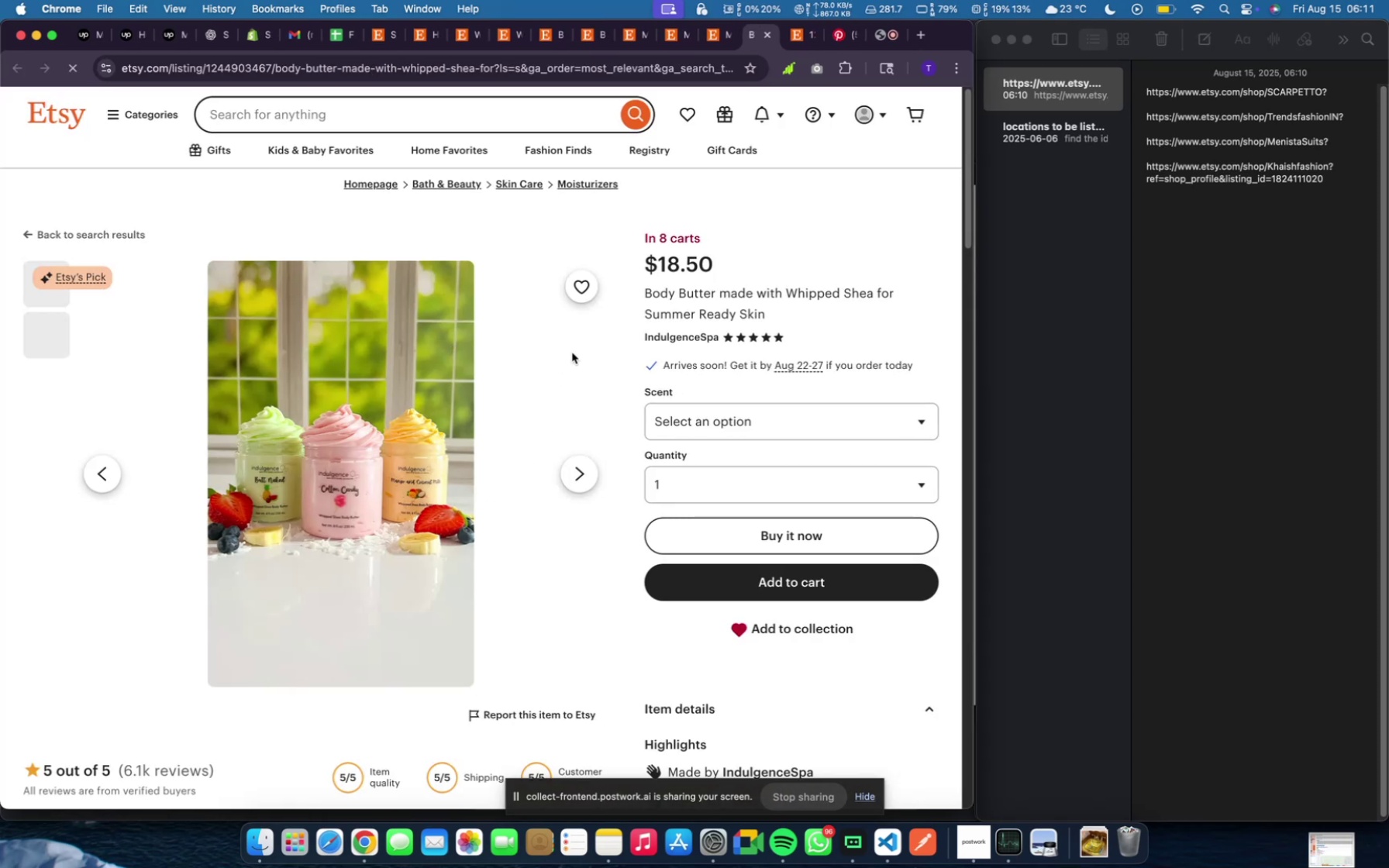 
scroll: coordinate [470, 475], scroll_direction: down, amount: 40.0
 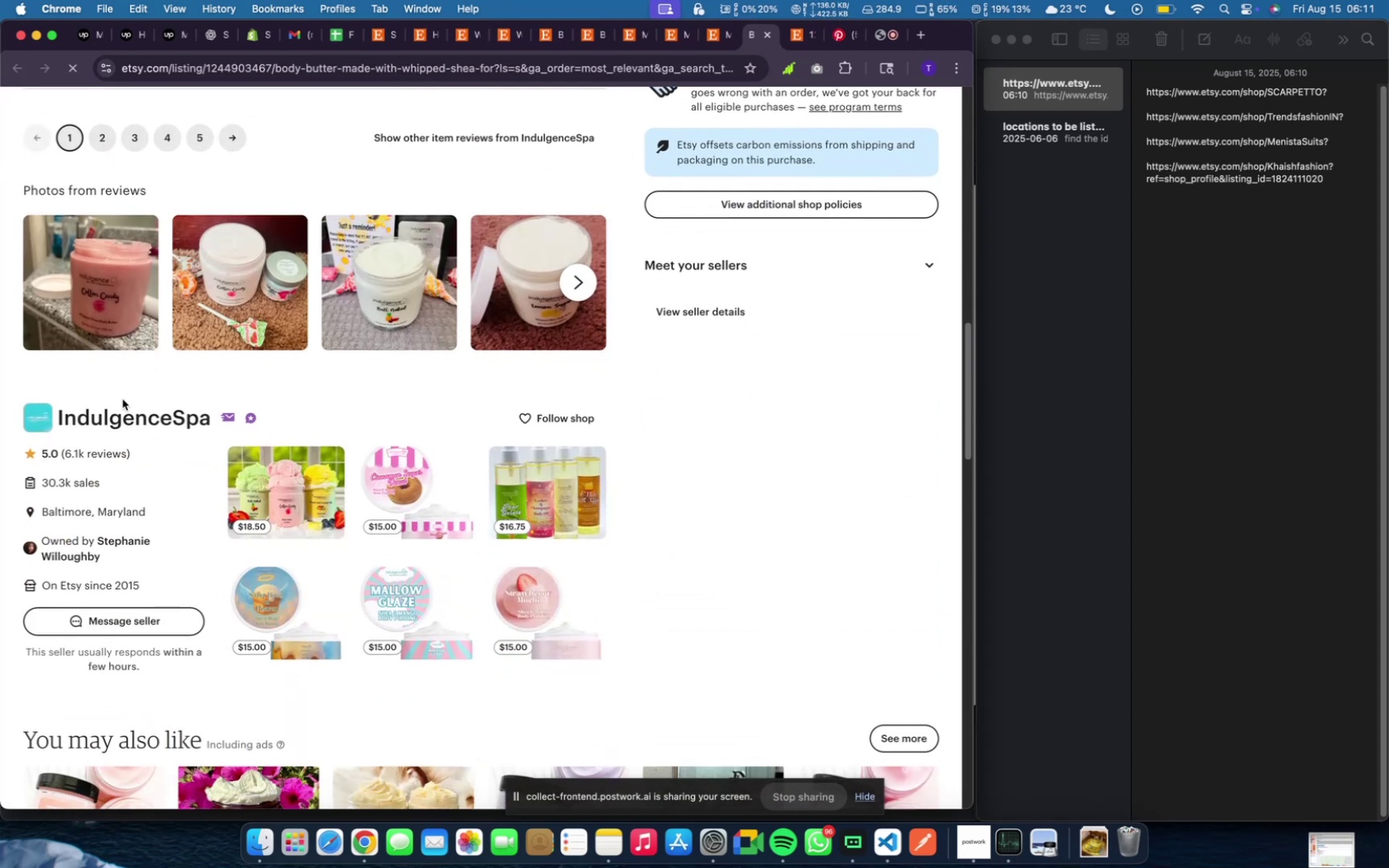 
mouse_move([144, 420])
 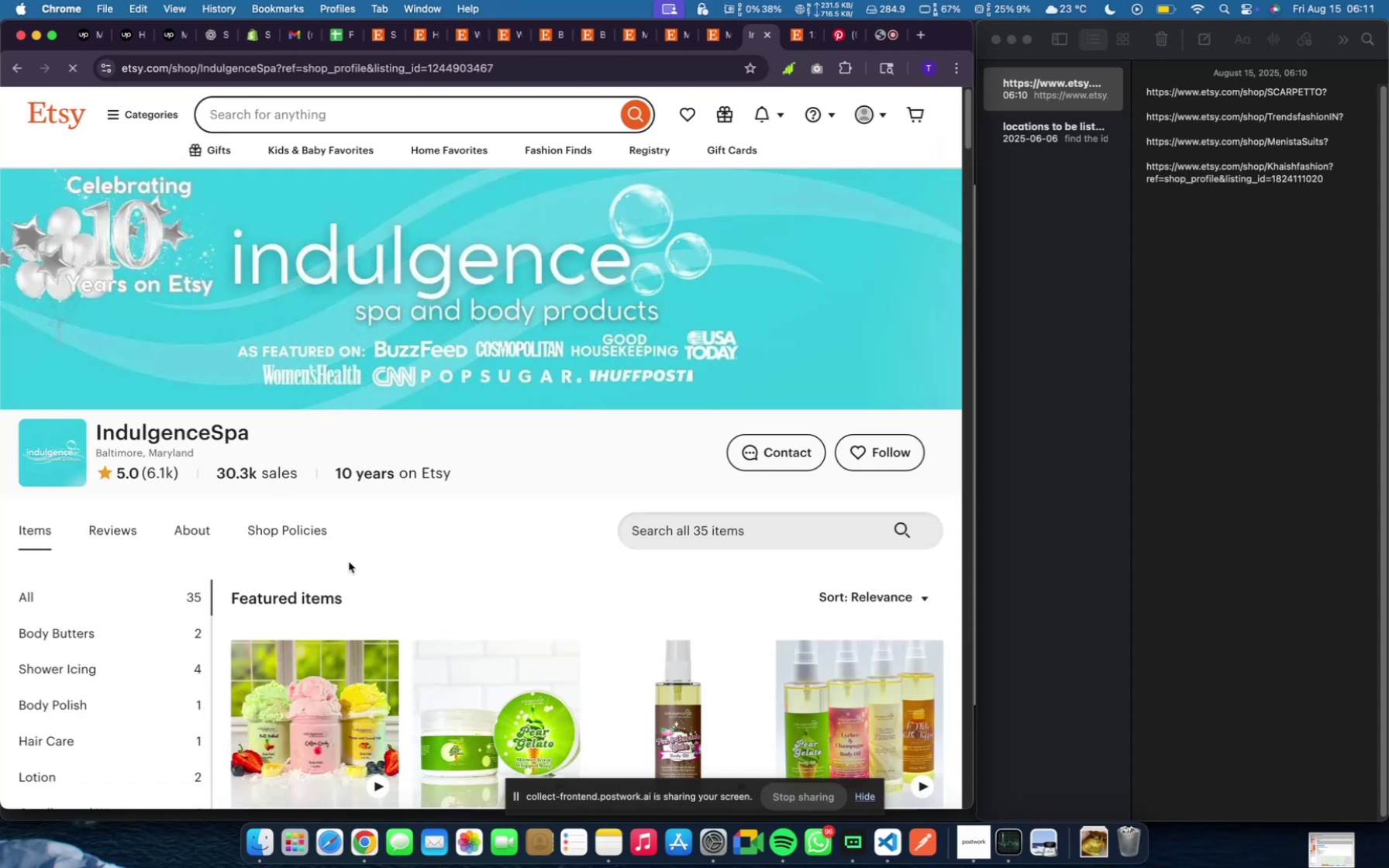 
scroll: coordinate [349, 562], scroll_direction: down, amount: 15.0
 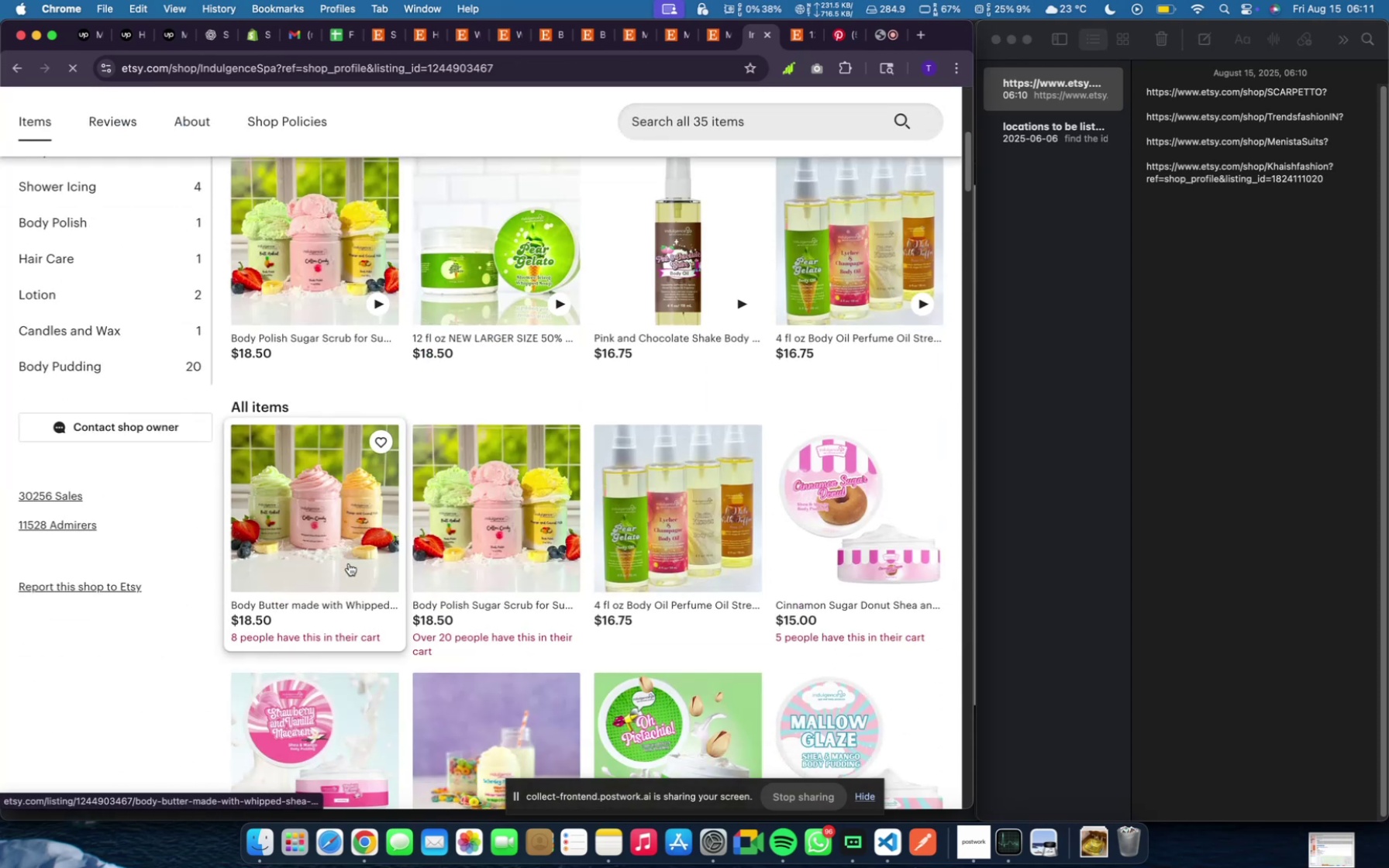 
scroll: coordinate [349, 564], scroll_direction: up, amount: 17.0
 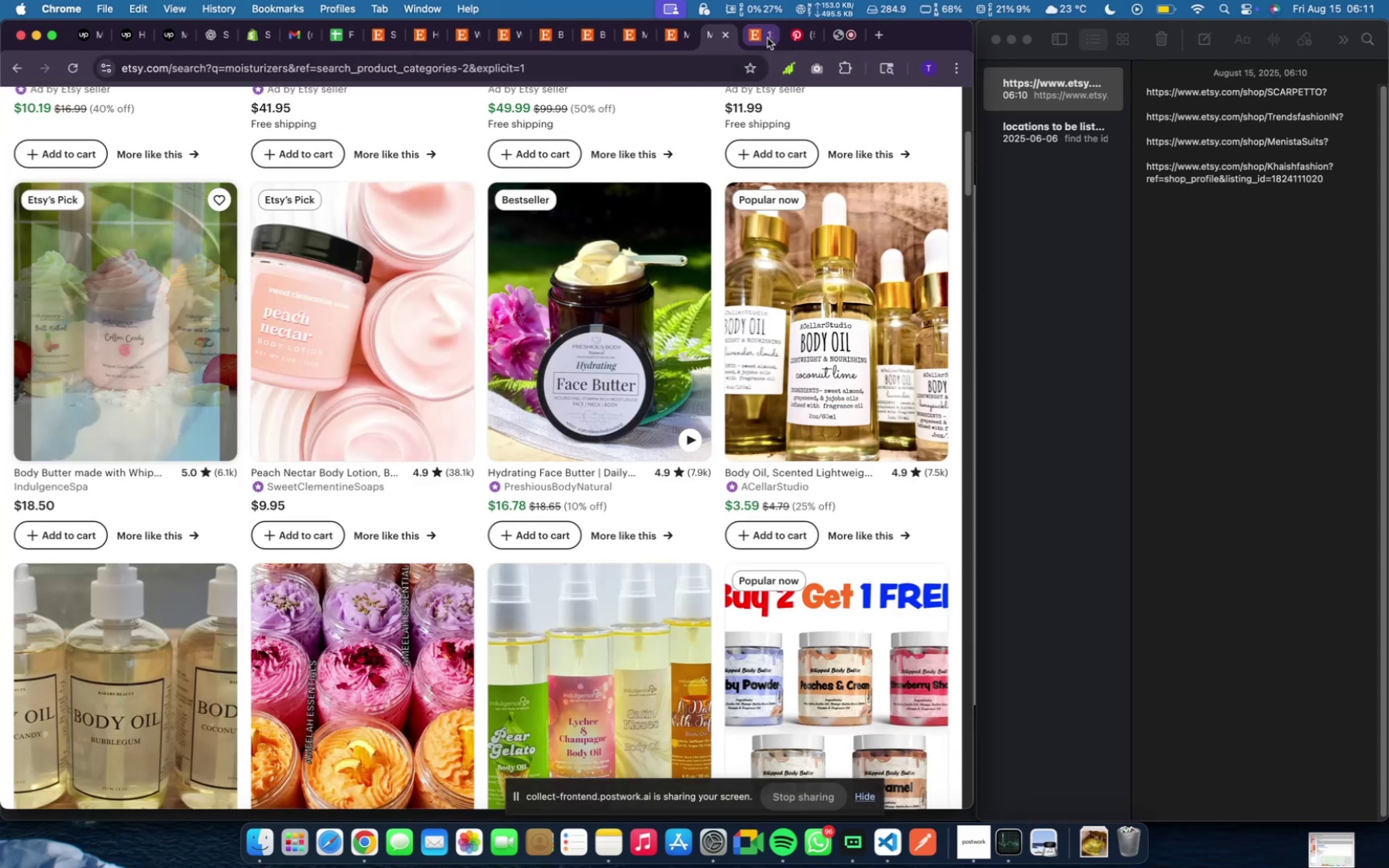 
scroll: coordinate [526, 588], scroll_direction: down, amount: 36.0
 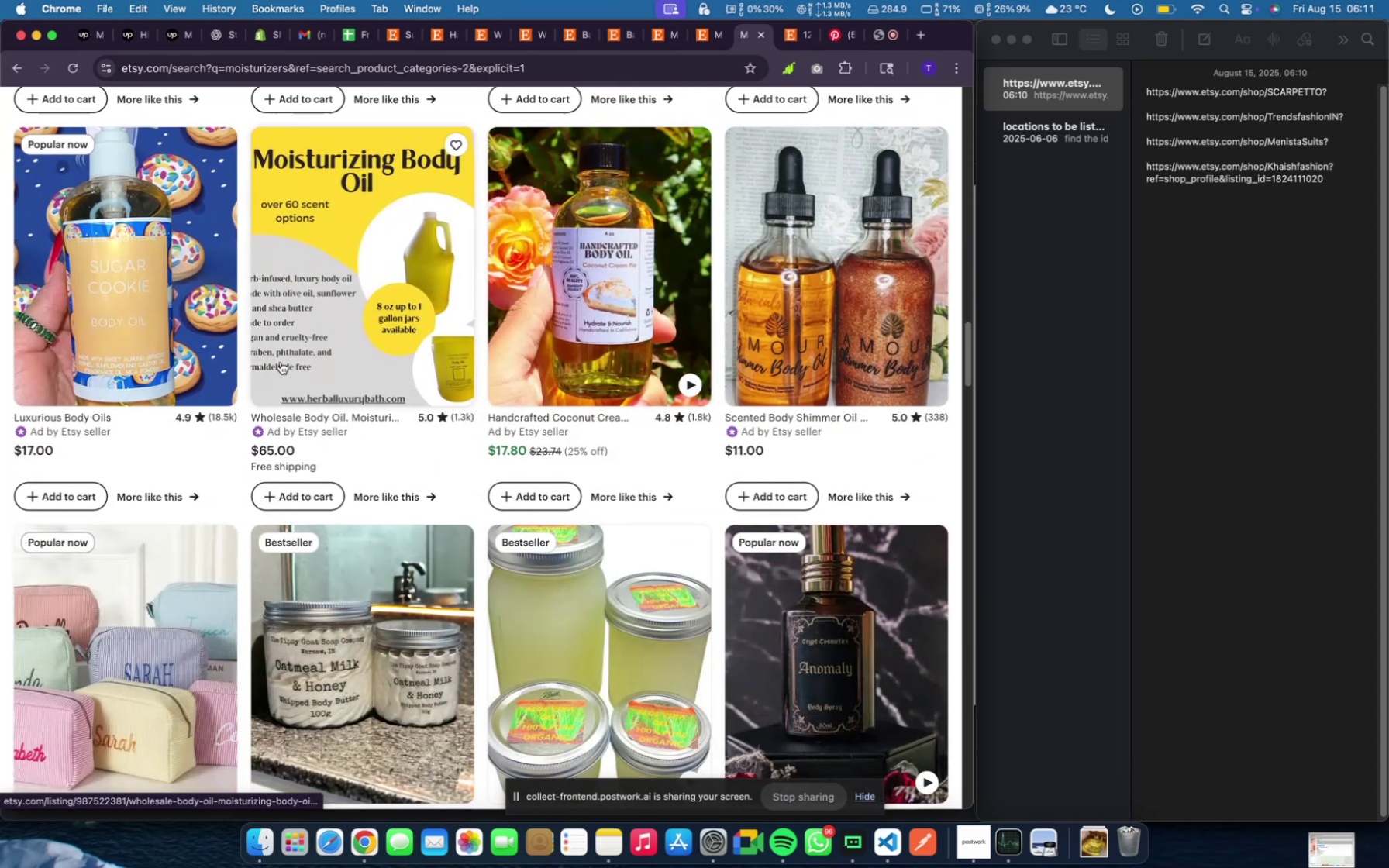 
left_click([176, 281])
 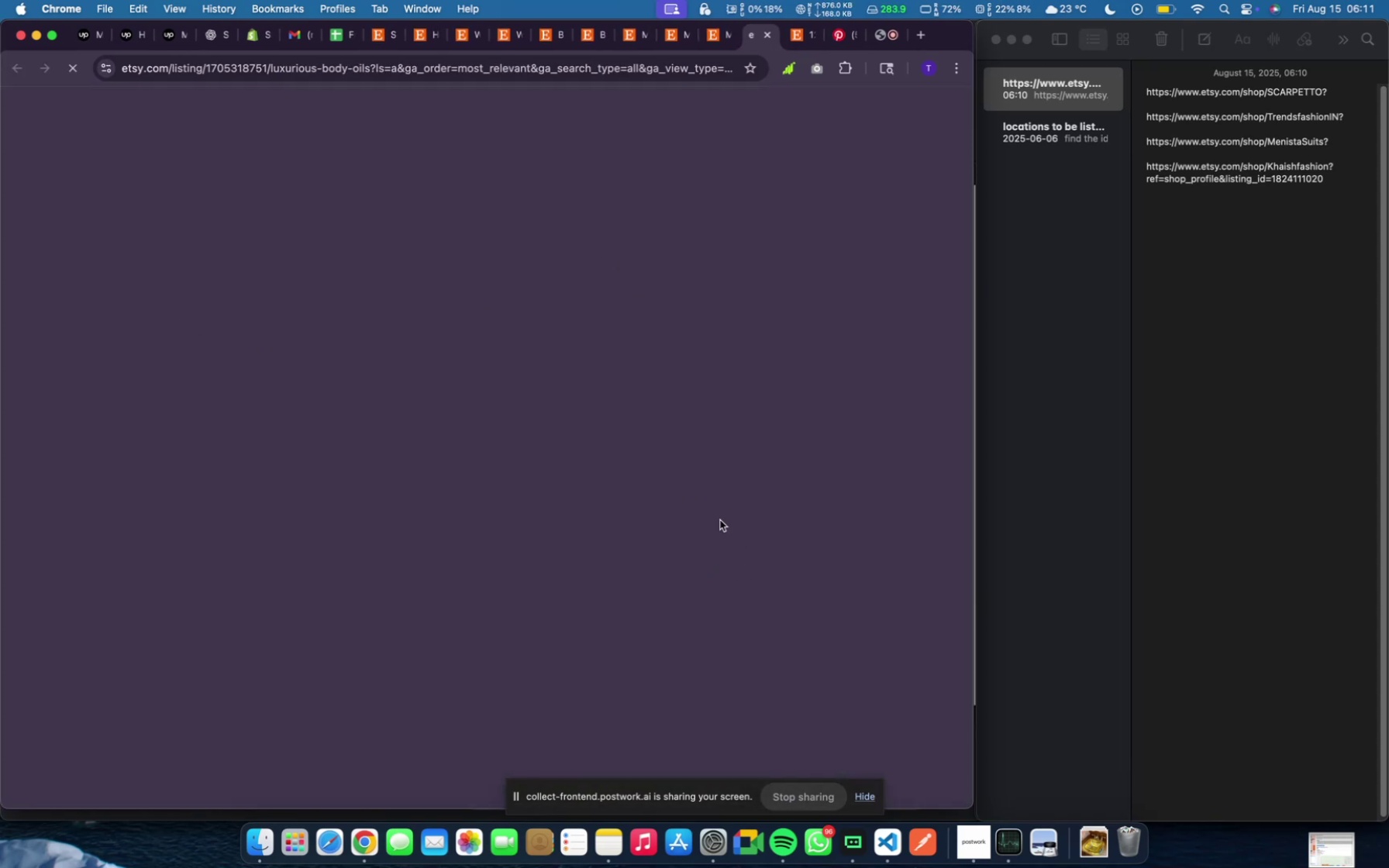 
wait(5.39)
 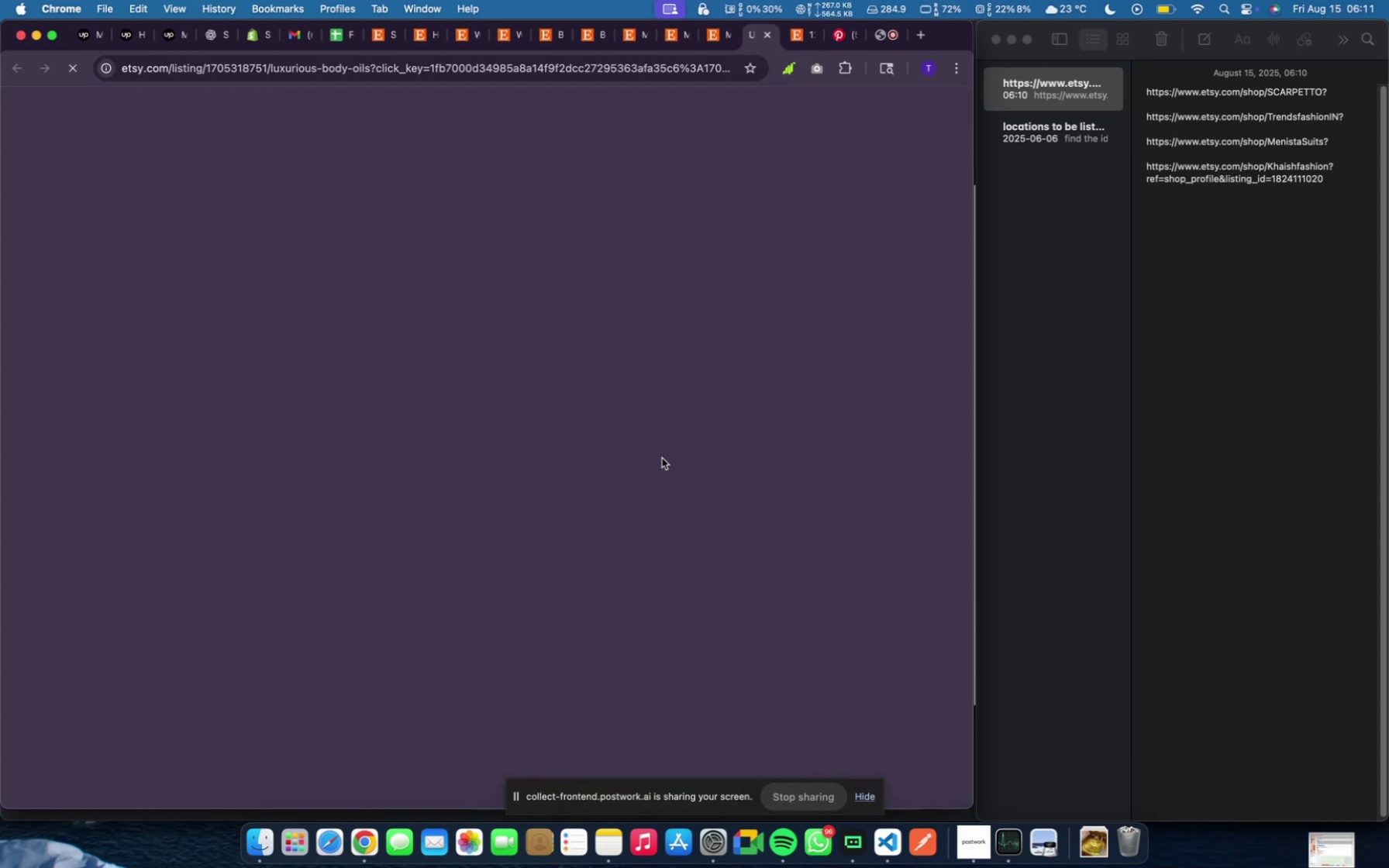 
scroll: coordinate [436, 528], scroll_direction: down, amount: 41.0
 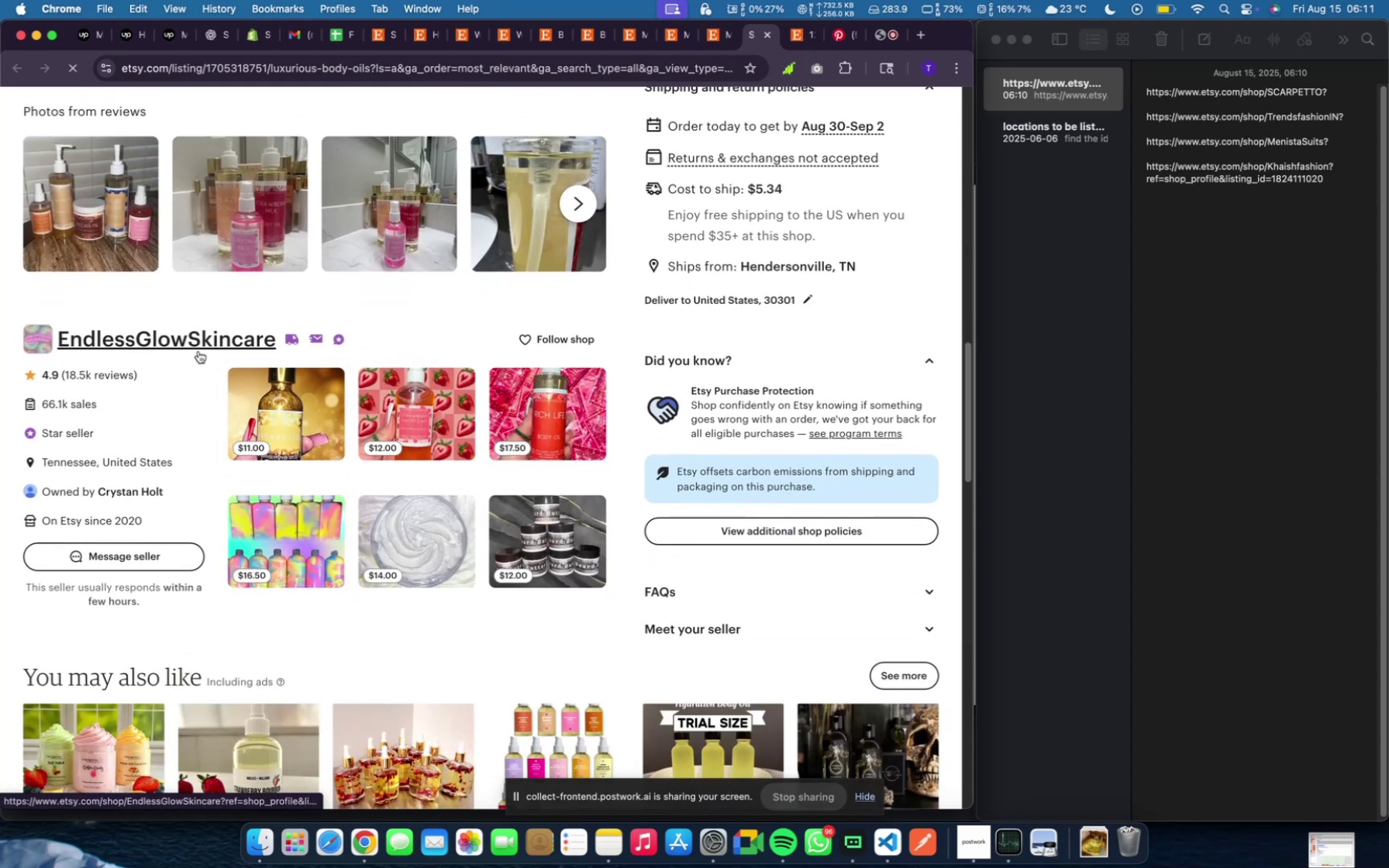 
left_click([198, 350])
 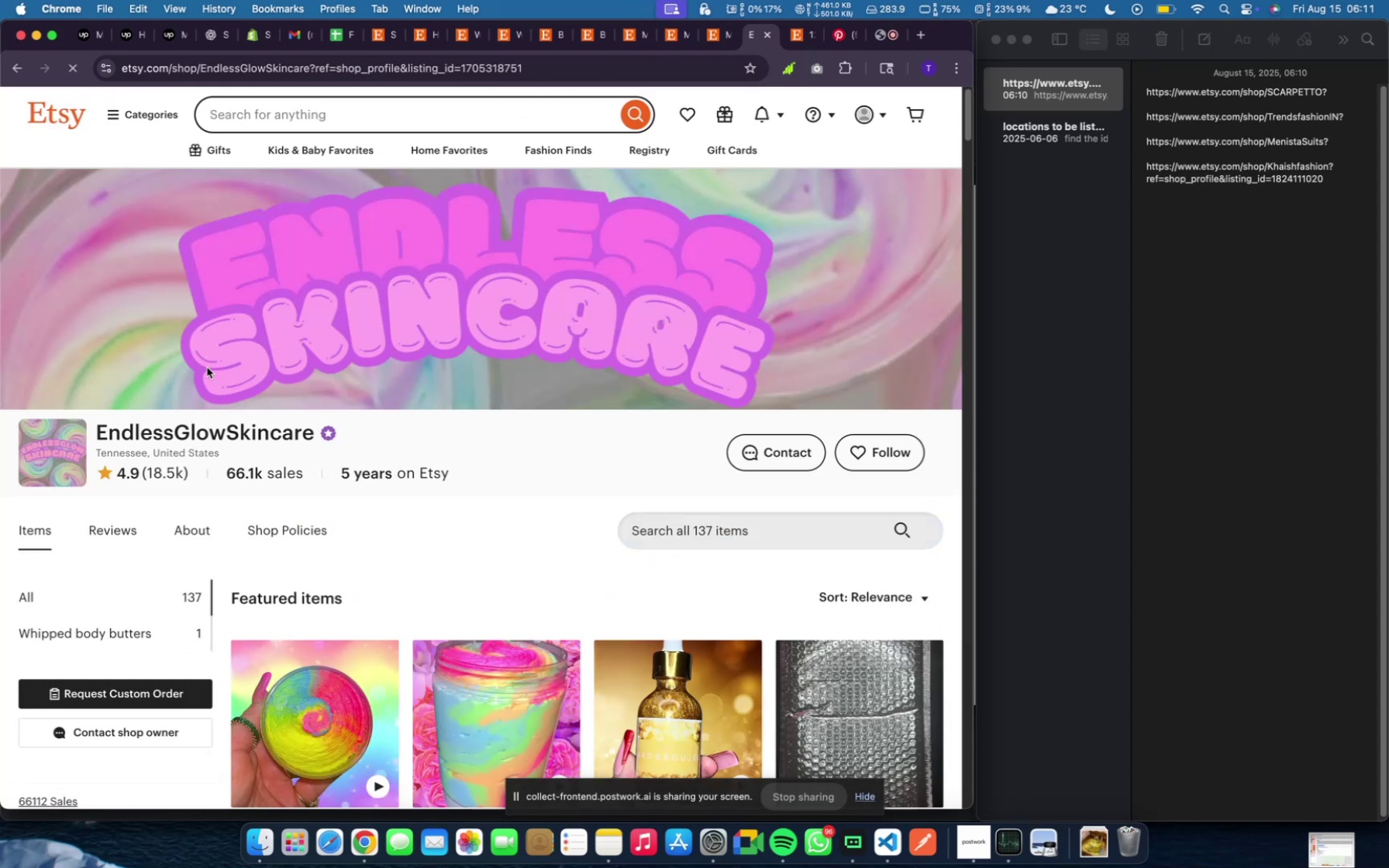 
scroll: coordinate [474, 572], scroll_direction: down, amount: 19.0
 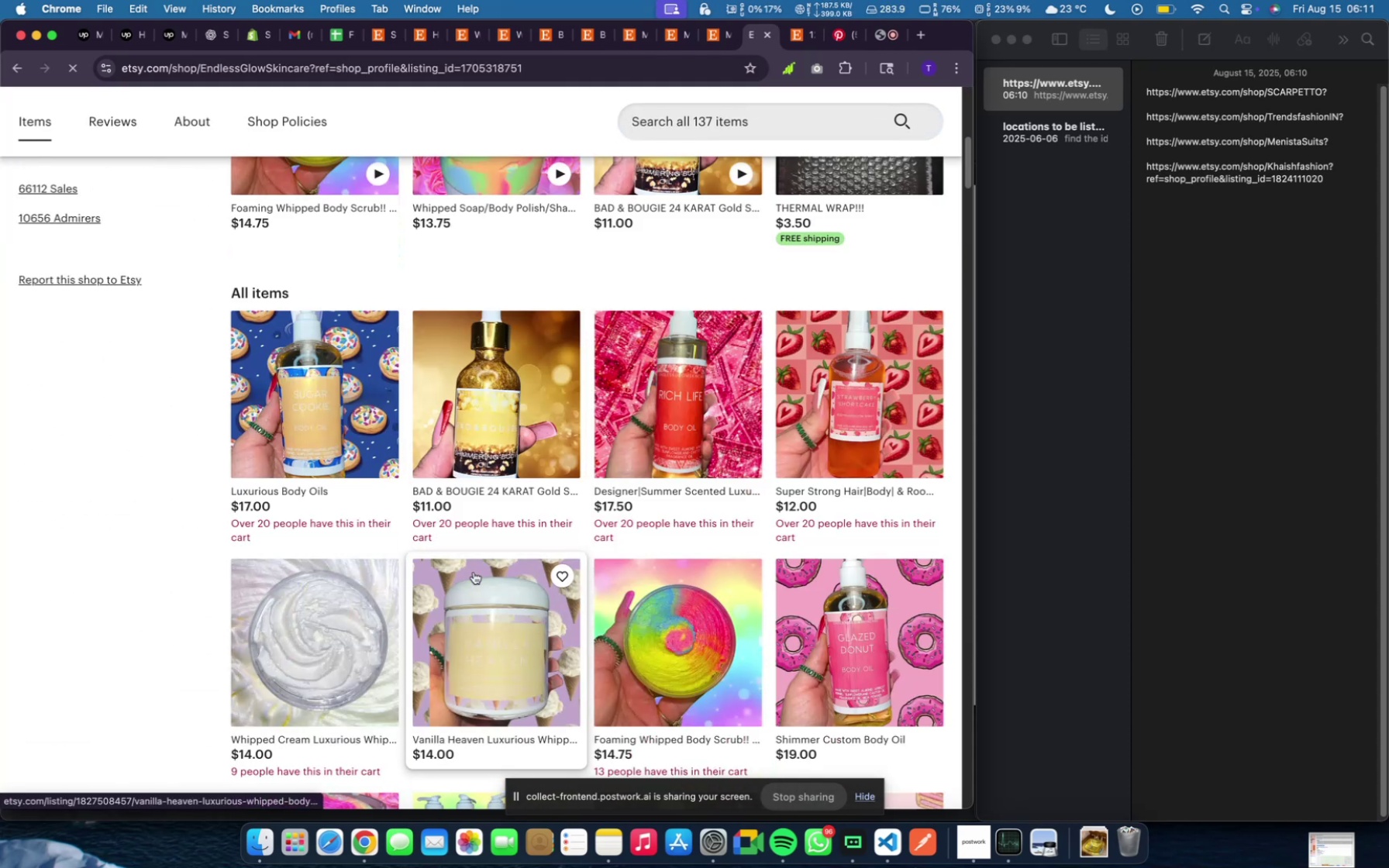 
scroll: coordinate [417, 553], scroll_direction: up, amount: 21.0
 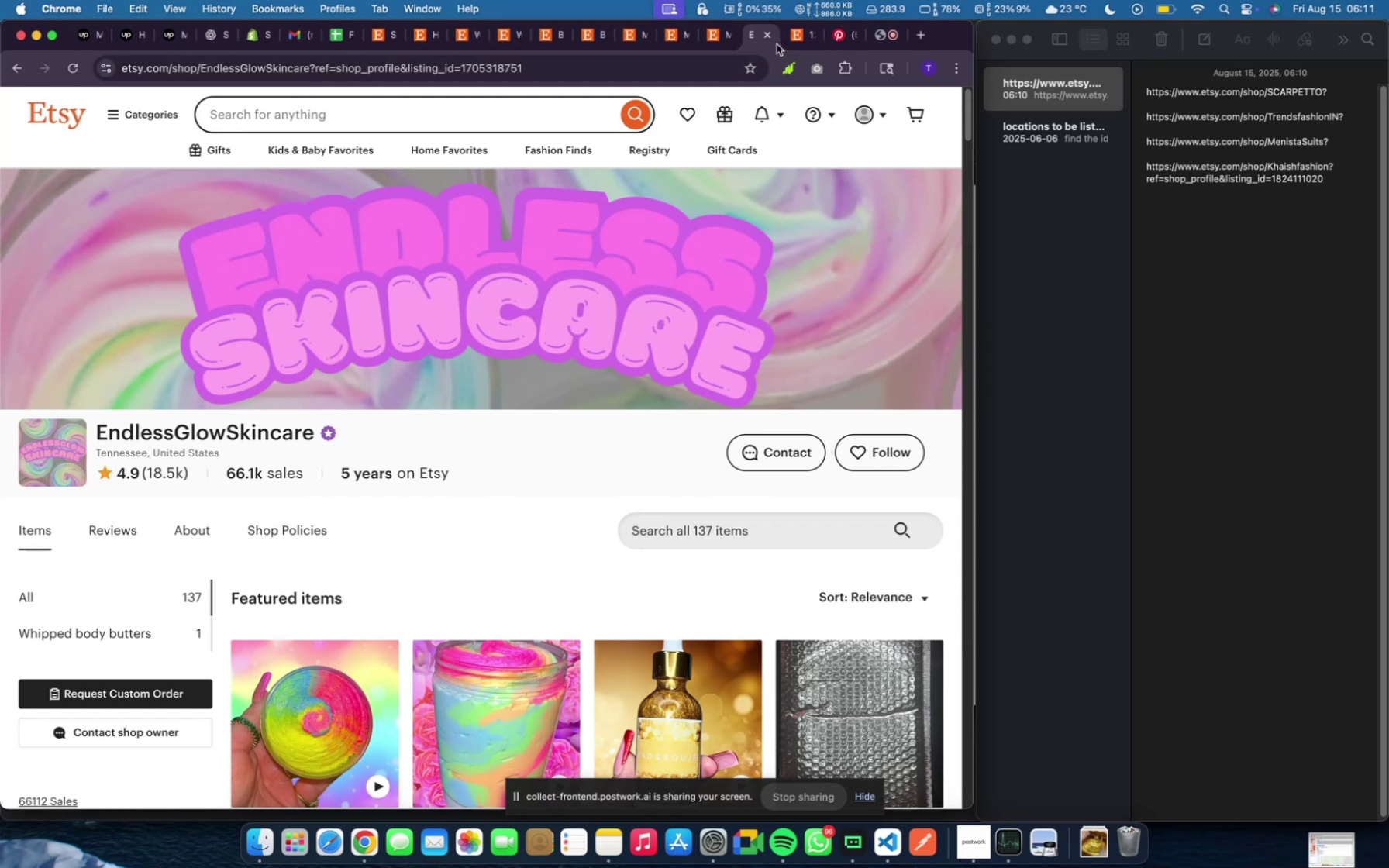 
left_click([767, 39])
 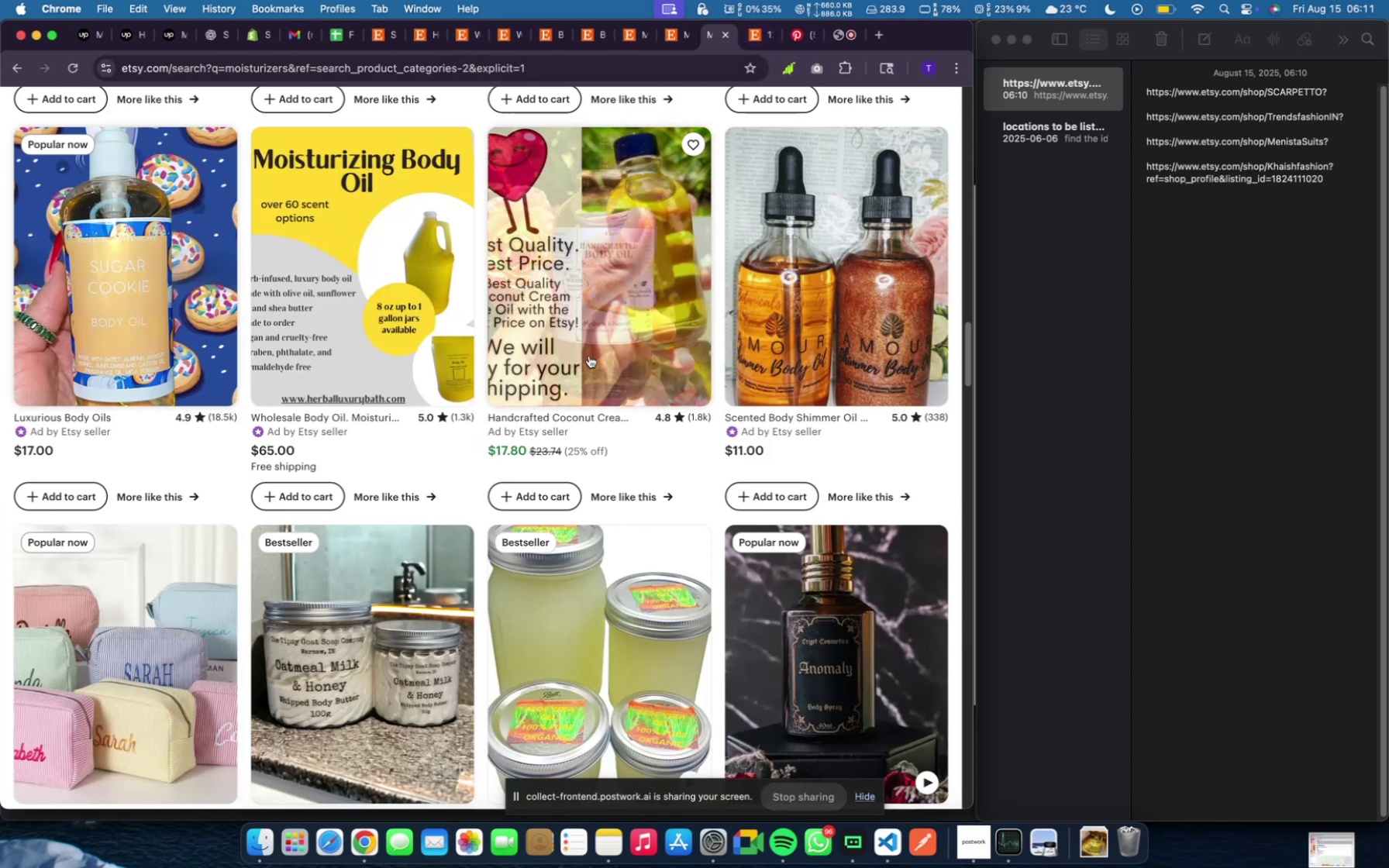 
scroll: coordinate [589, 363], scroll_direction: down, amount: 23.0
 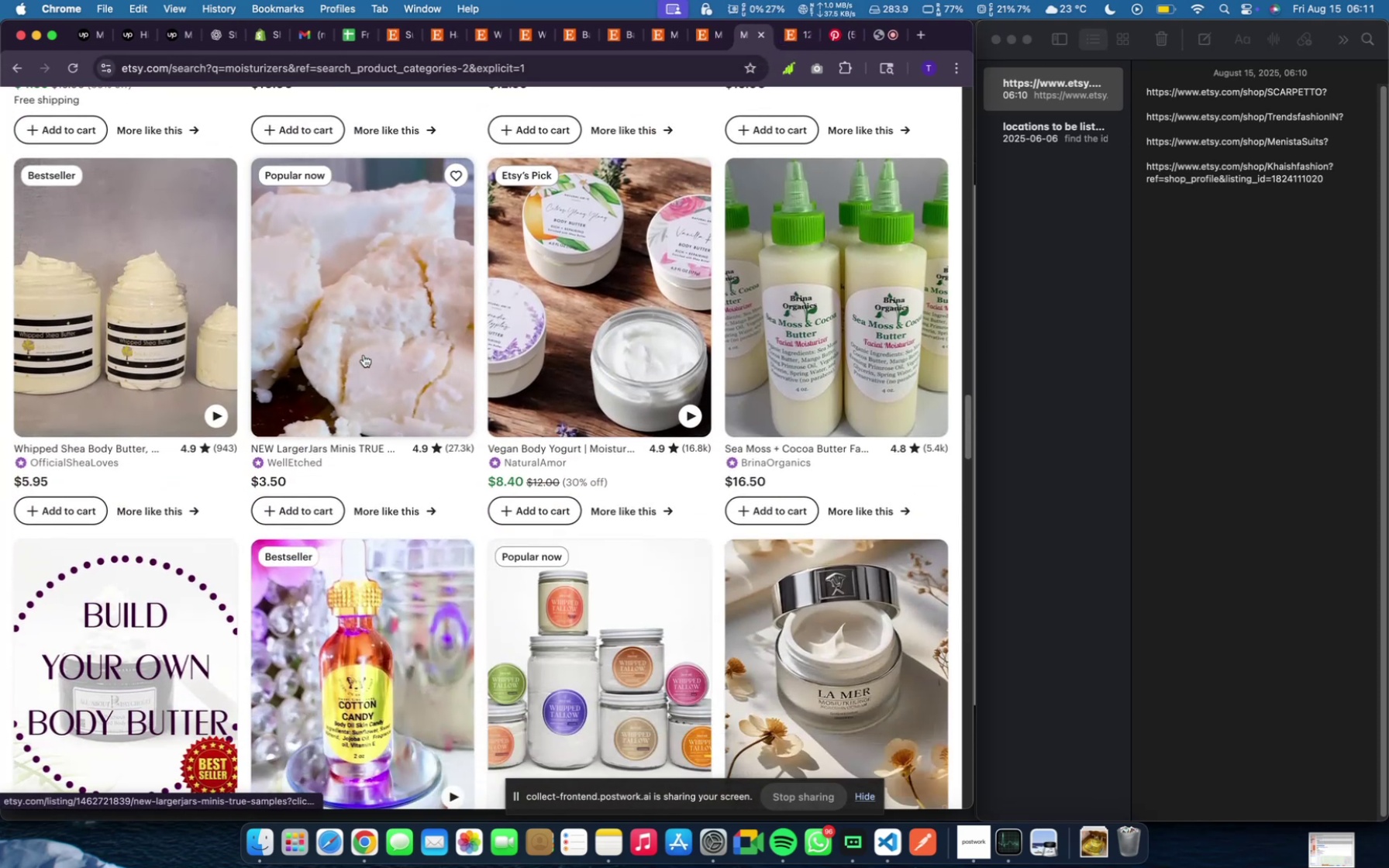 
left_click([364, 355])
 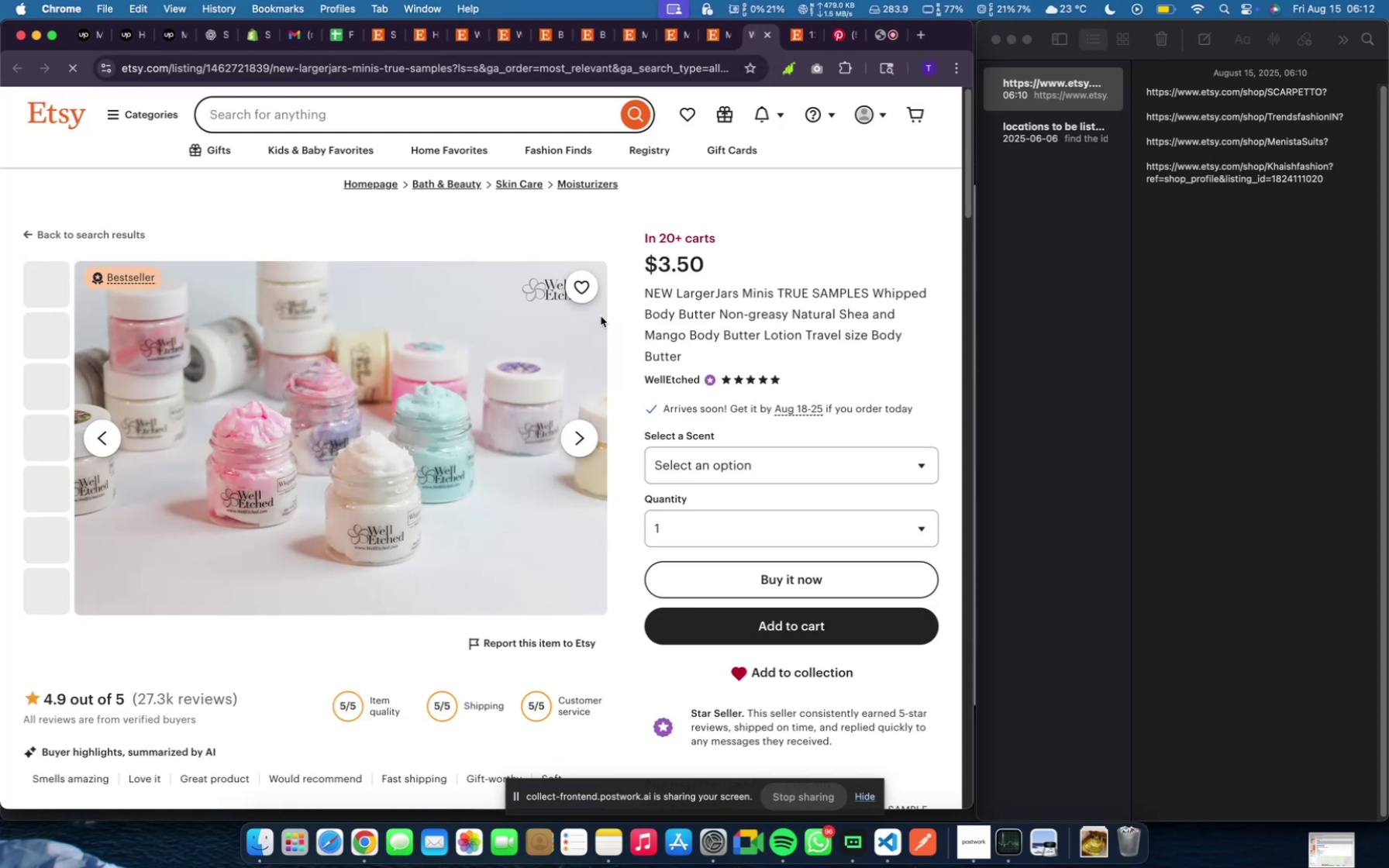 
scroll: coordinate [574, 525], scroll_direction: down, amount: 35.0
 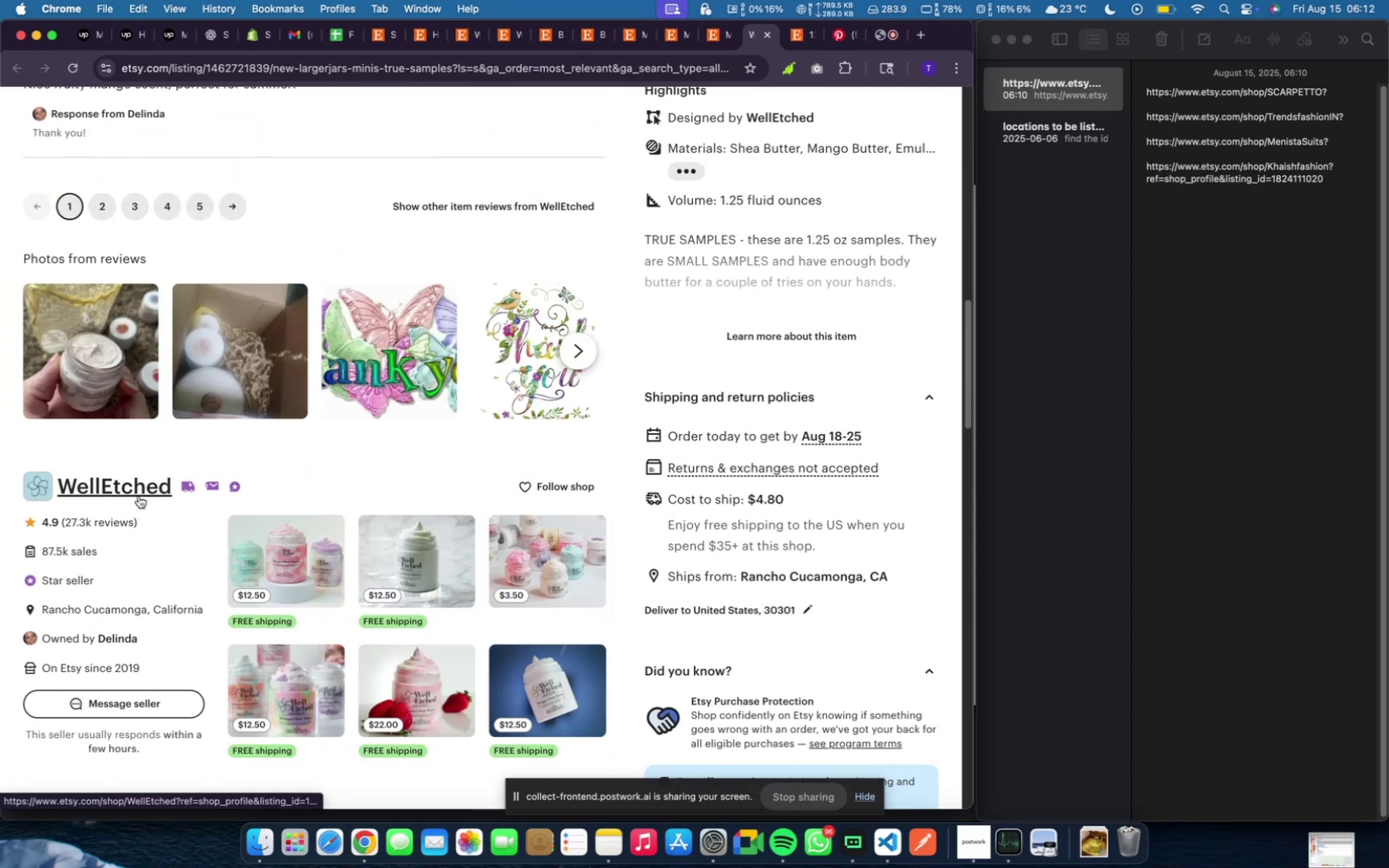 
left_click([140, 494])
 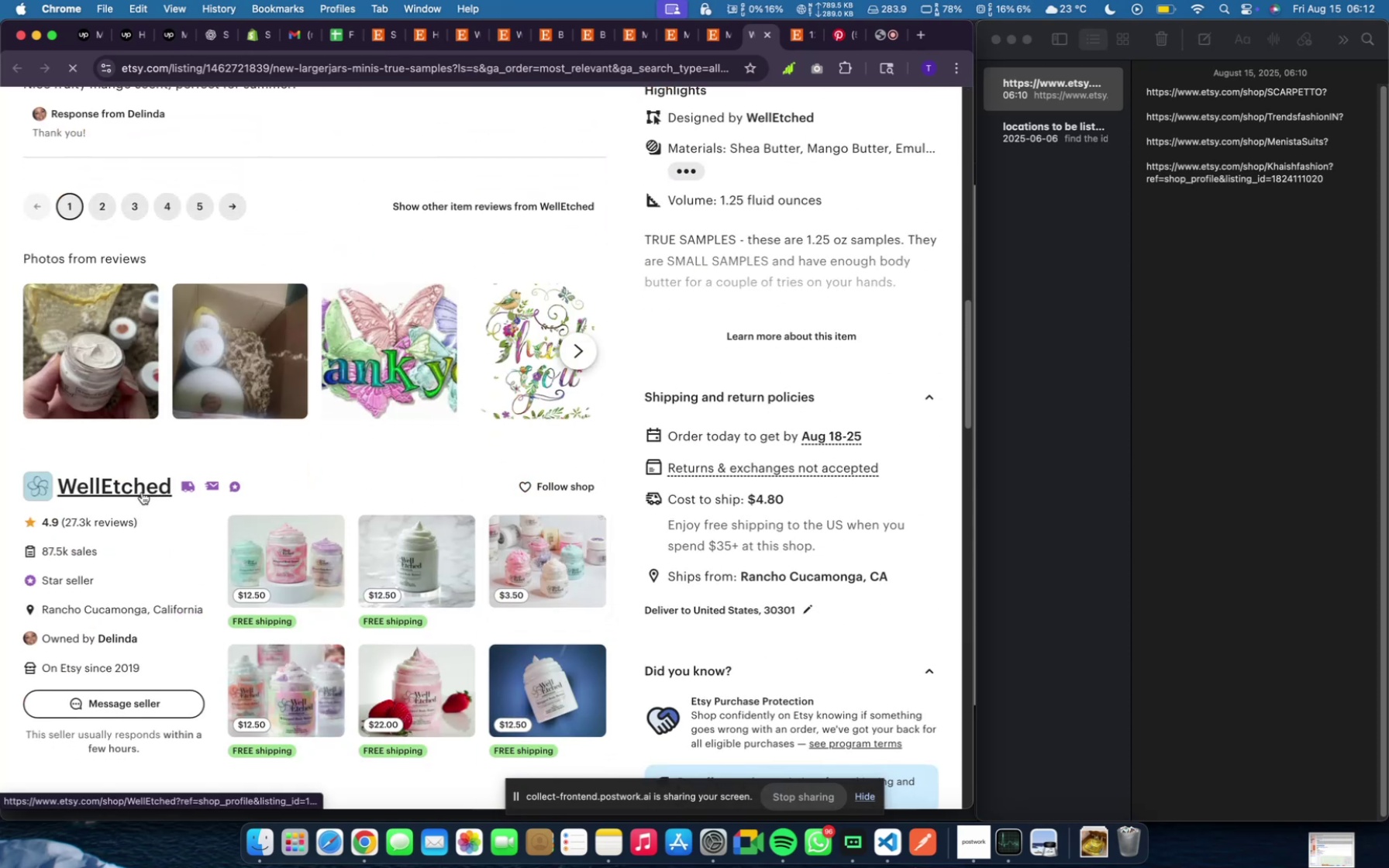 
mouse_move([178, 493])
 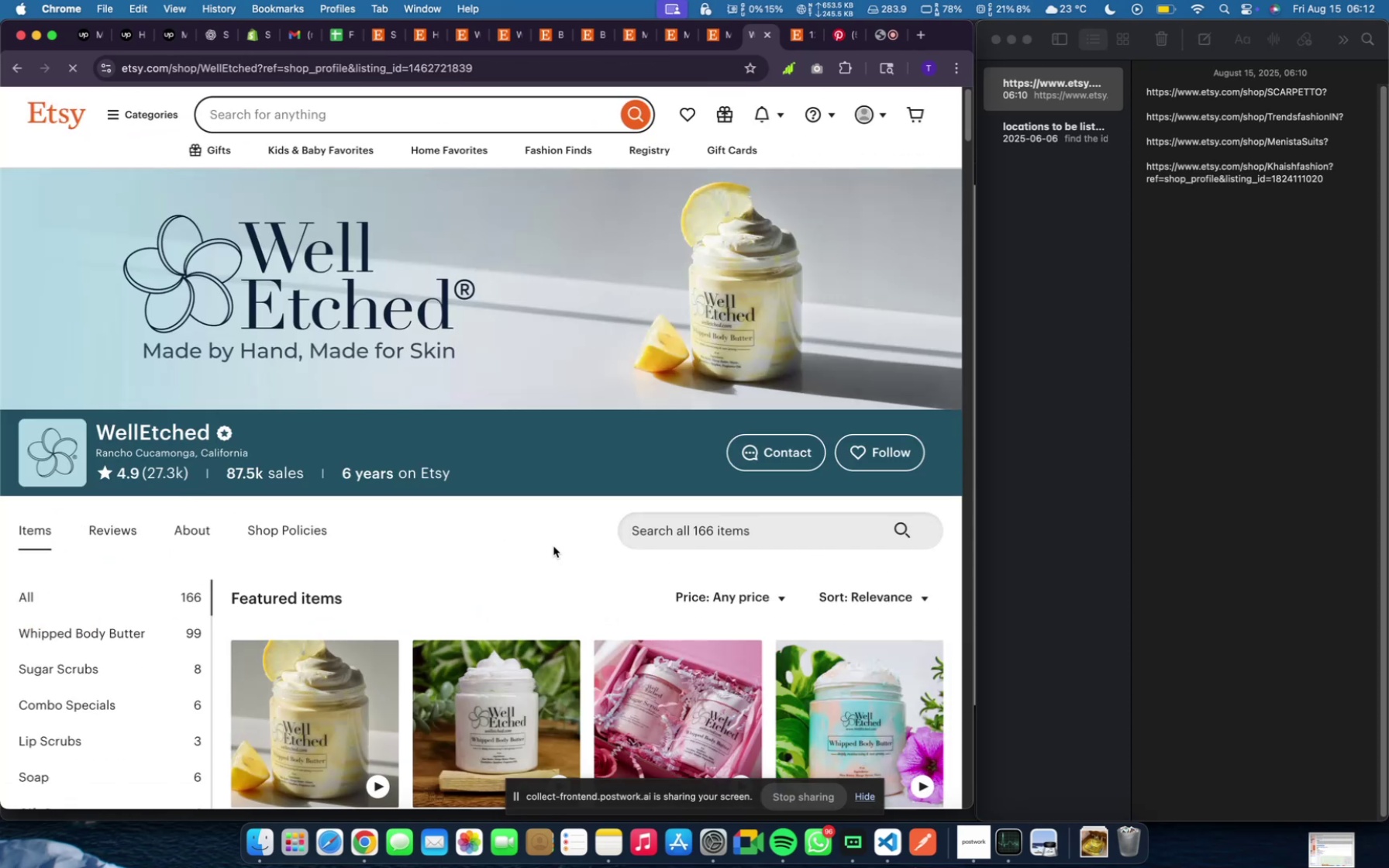 
scroll: coordinate [479, 601], scroll_direction: down, amount: 65.0
 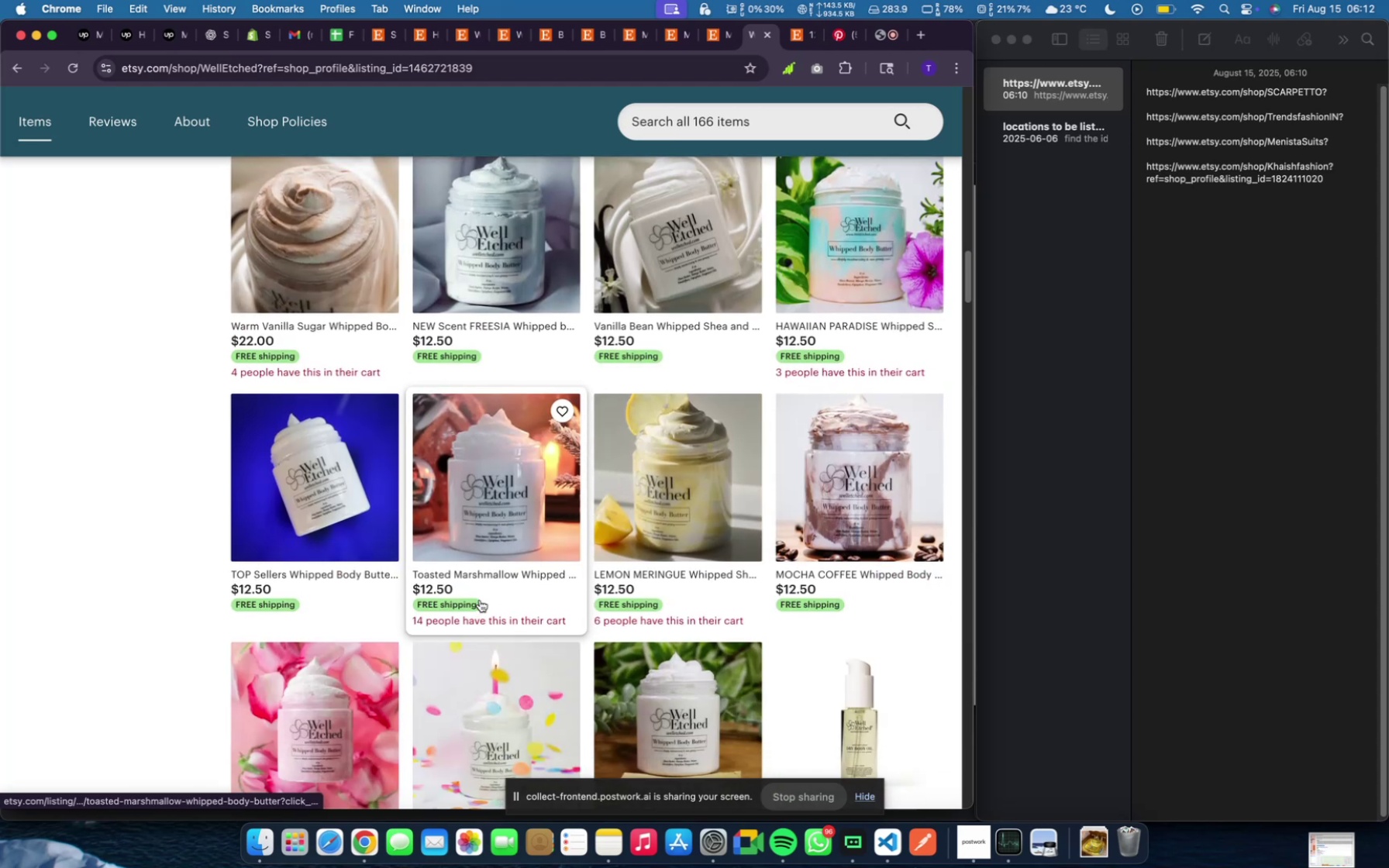 
scroll: coordinate [311, 442], scroll_direction: up, amount: 66.0
 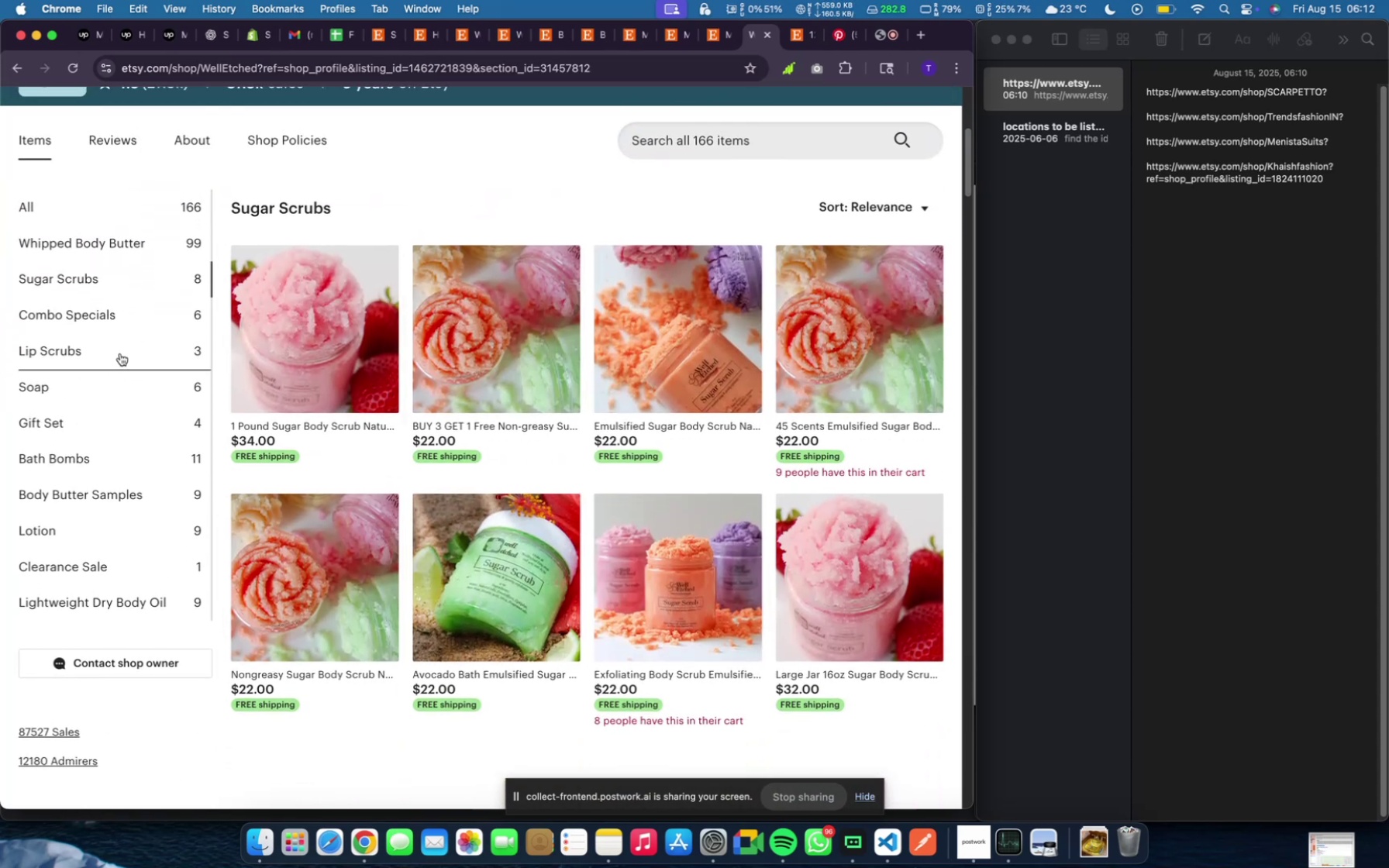 
left_click([116, 308])
 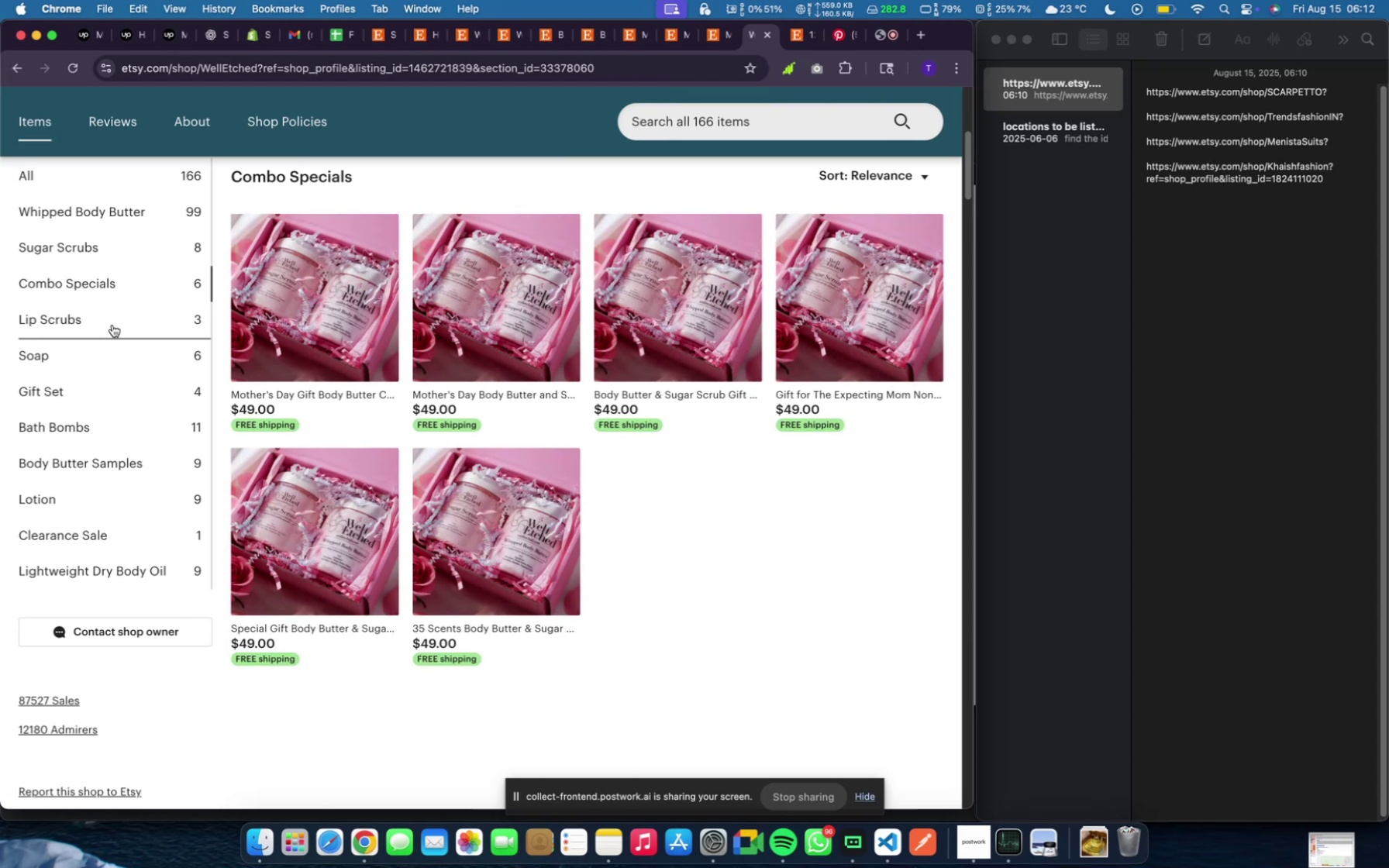 
left_click([112, 325])
 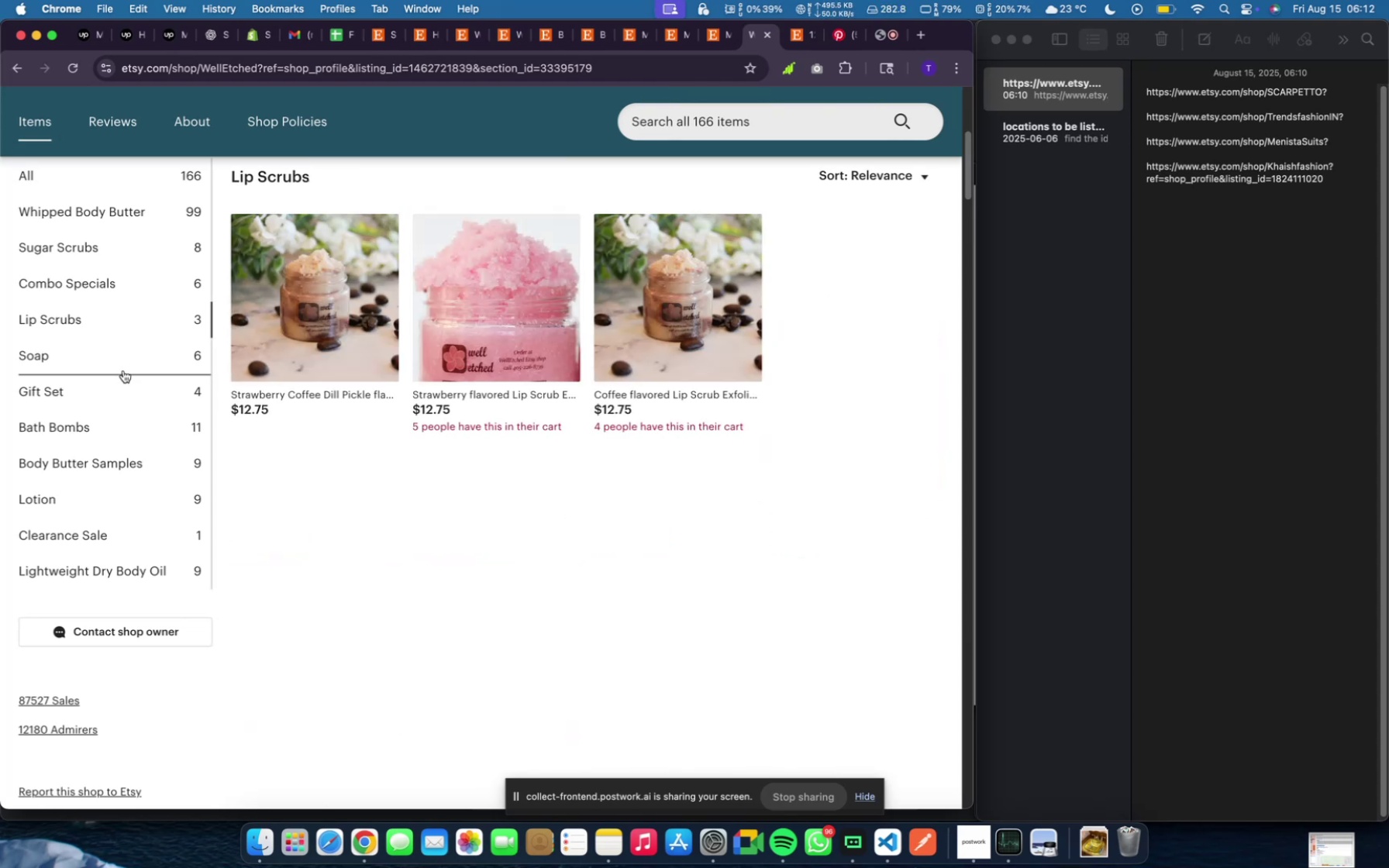 
left_click([123, 370])
 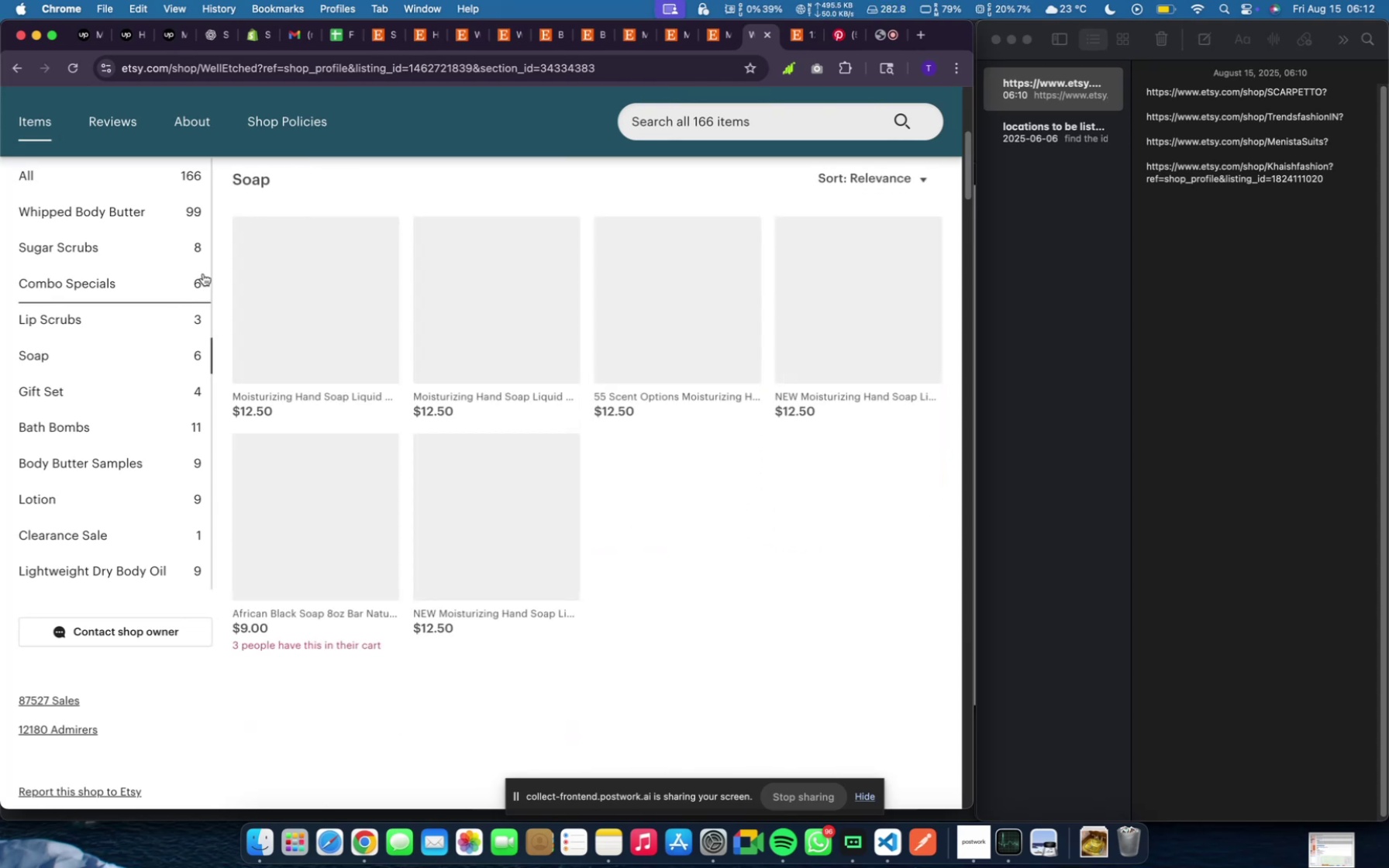 
scroll: coordinate [234, 315], scroll_direction: up, amount: 15.0
 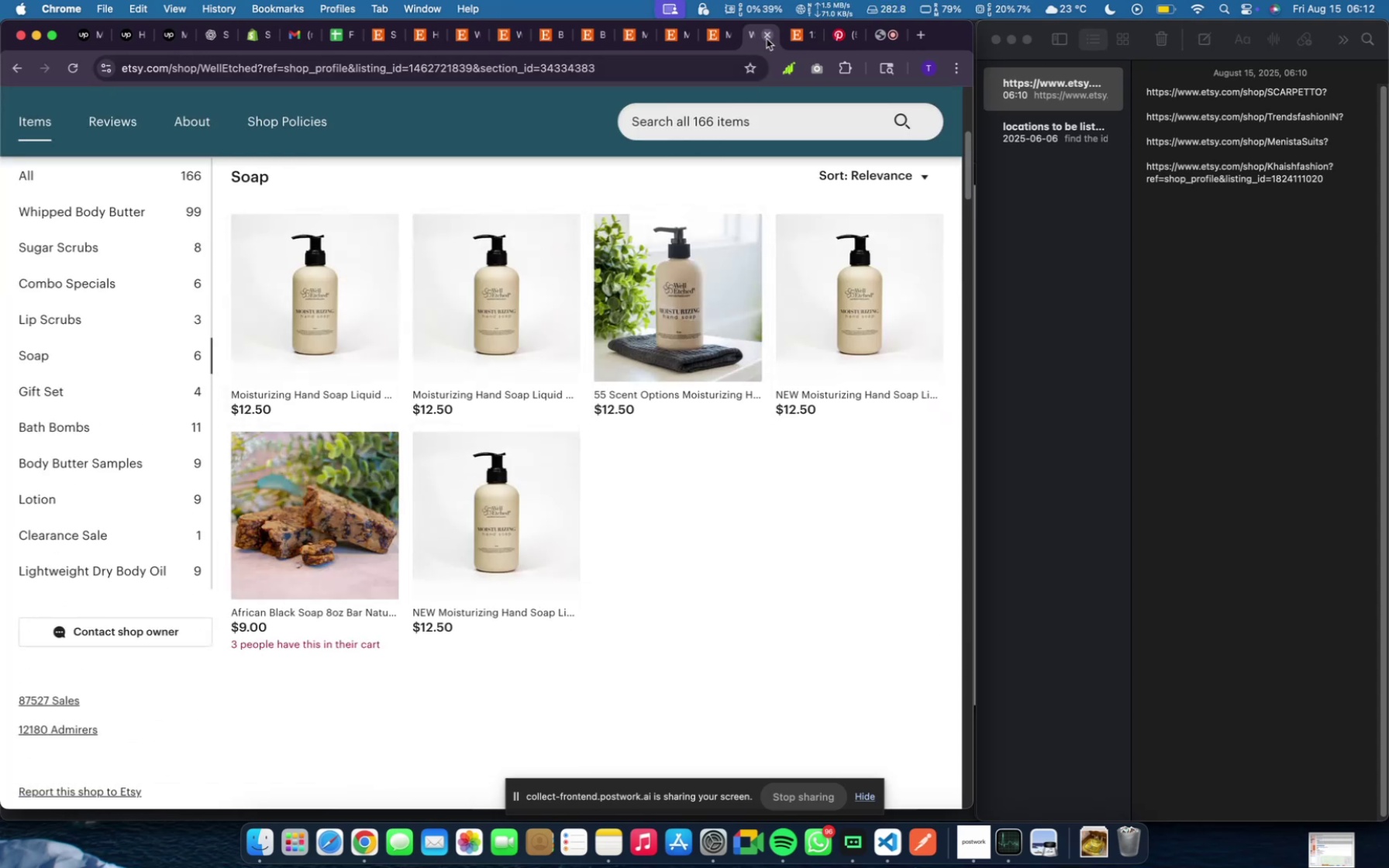 
left_click([767, 38])
 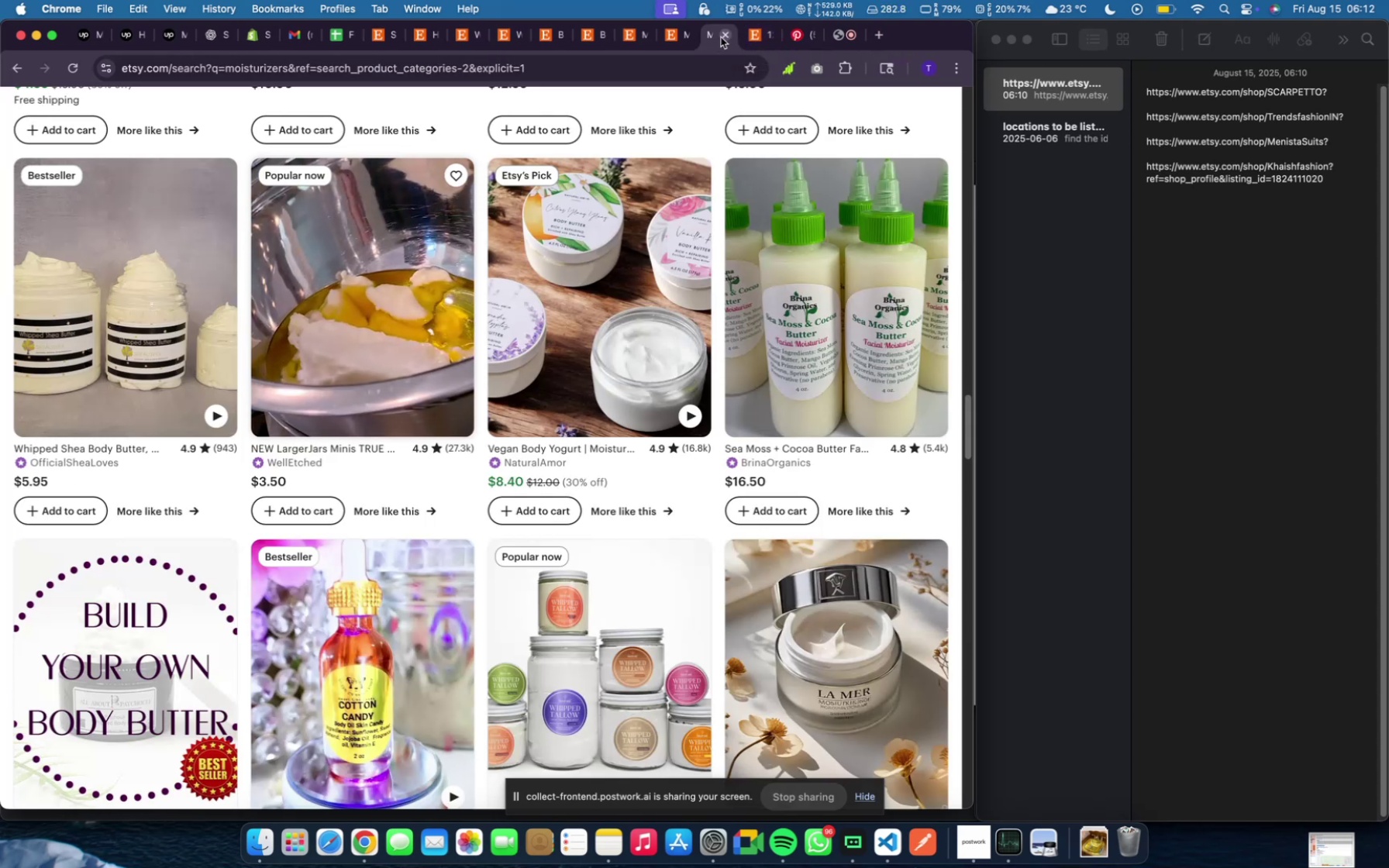 
left_click([722, 37])
 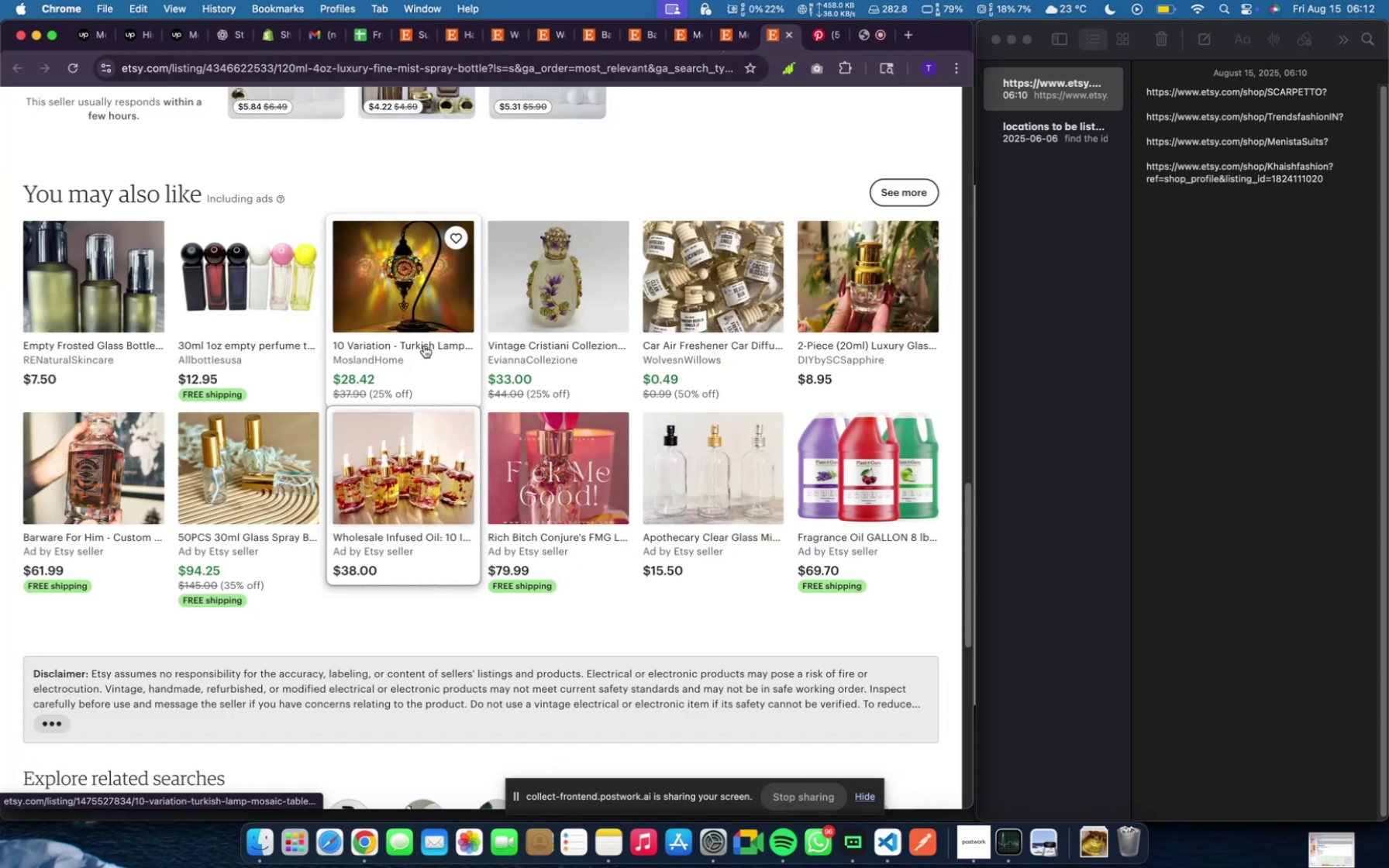 
scroll: coordinate [430, 363], scroll_direction: up, amount: 90.0
 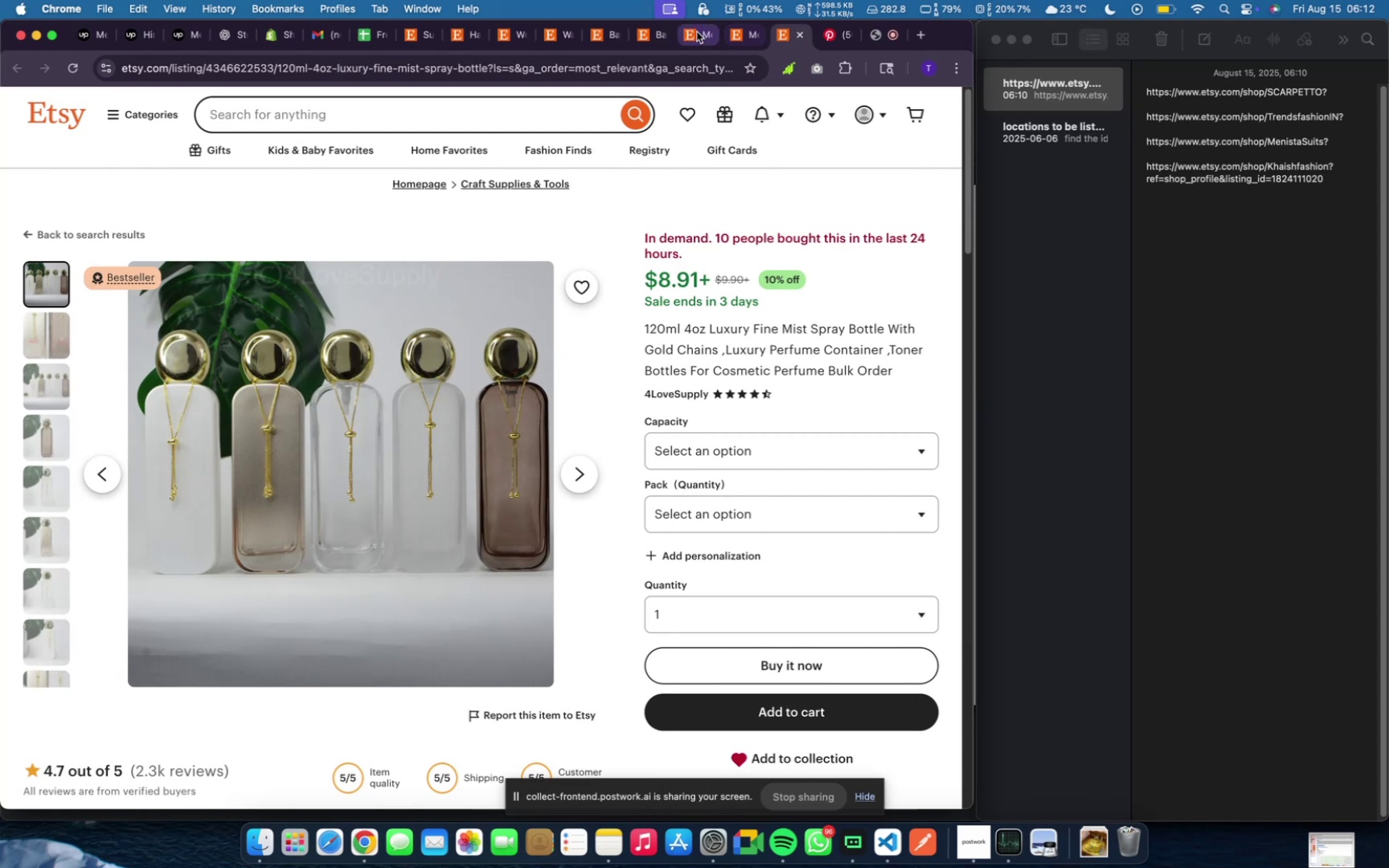 
left_click([690, 32])
 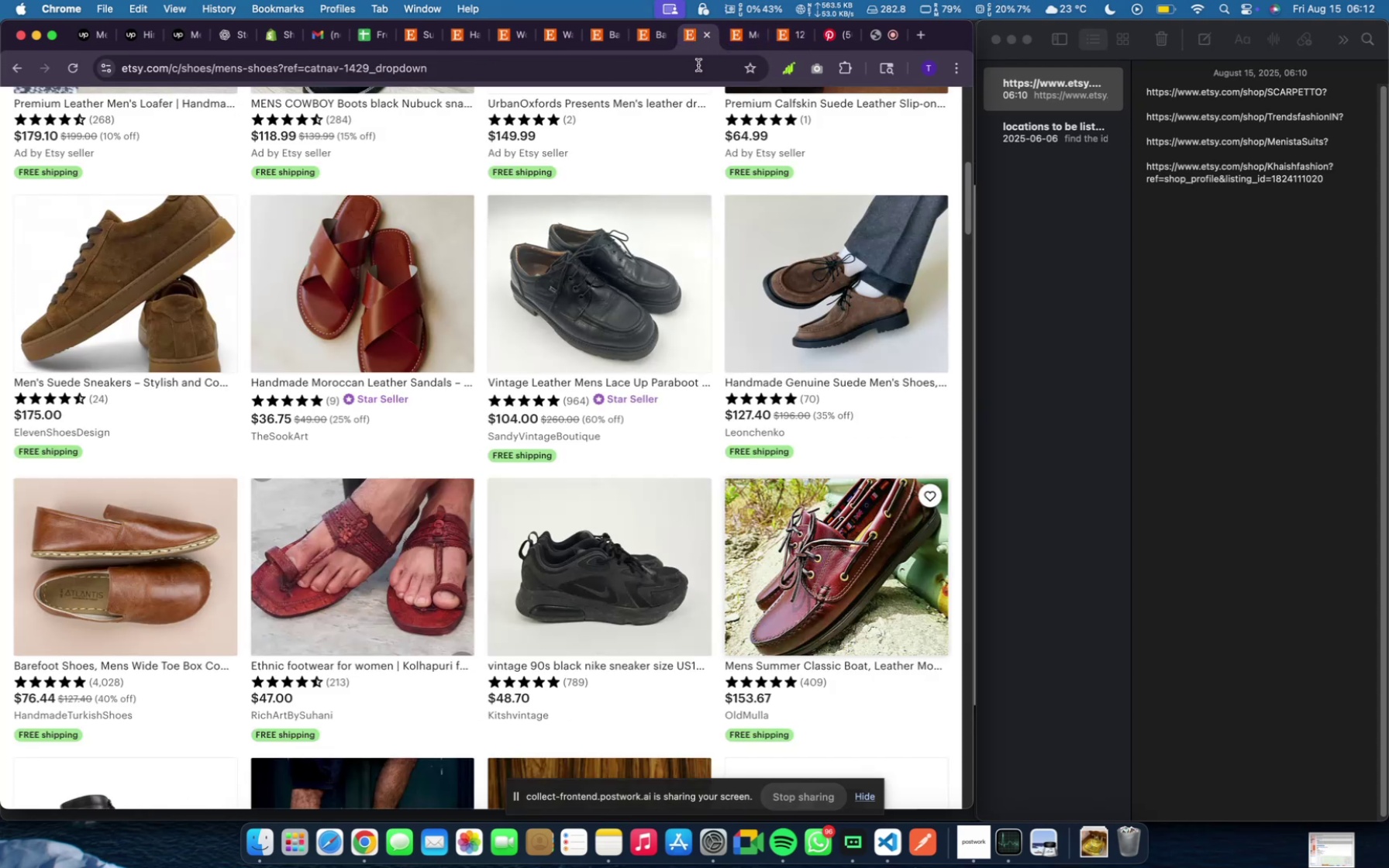 
scroll: coordinate [467, 538], scroll_direction: up, amount: 41.0
 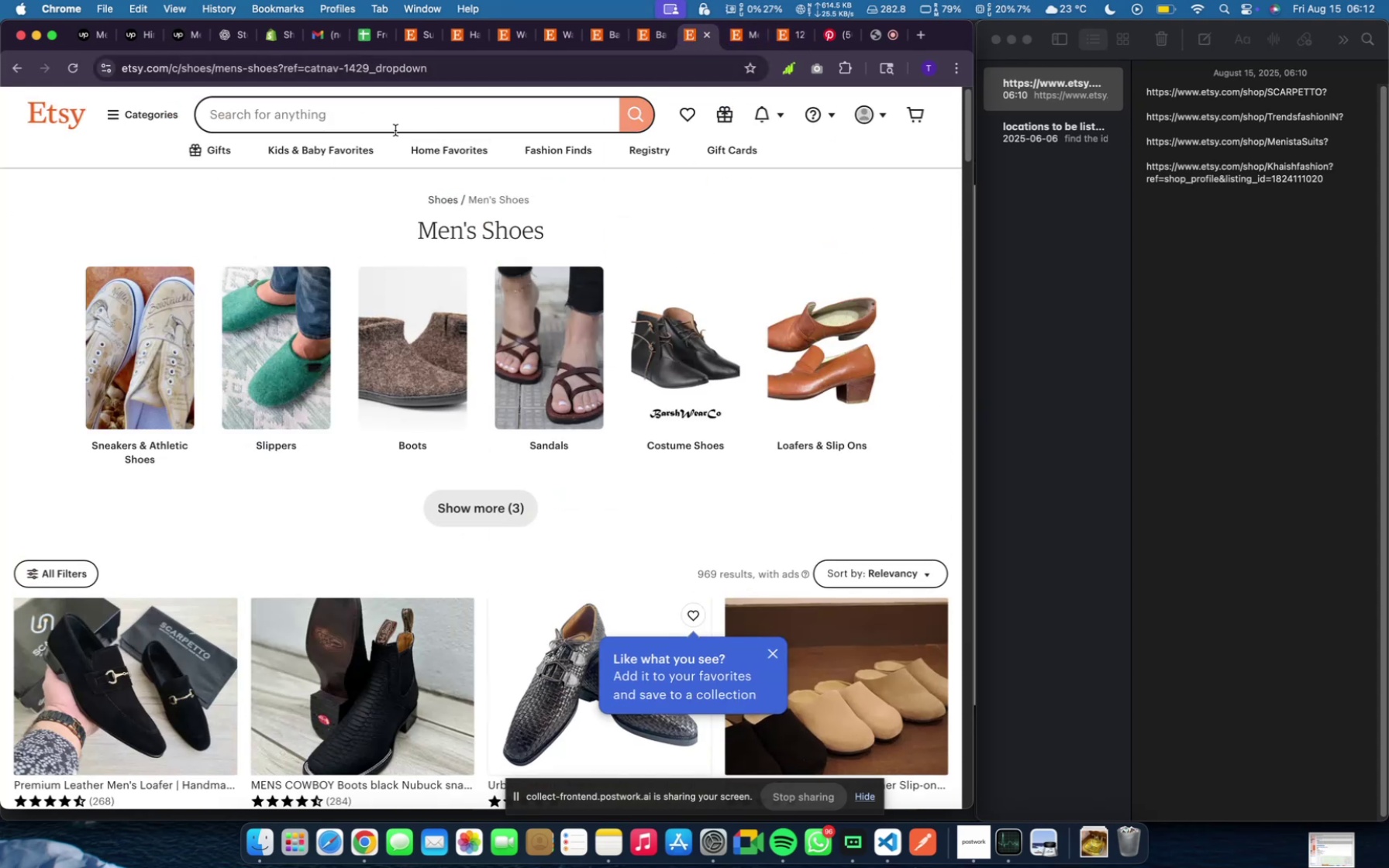 
left_click([395, 129])
 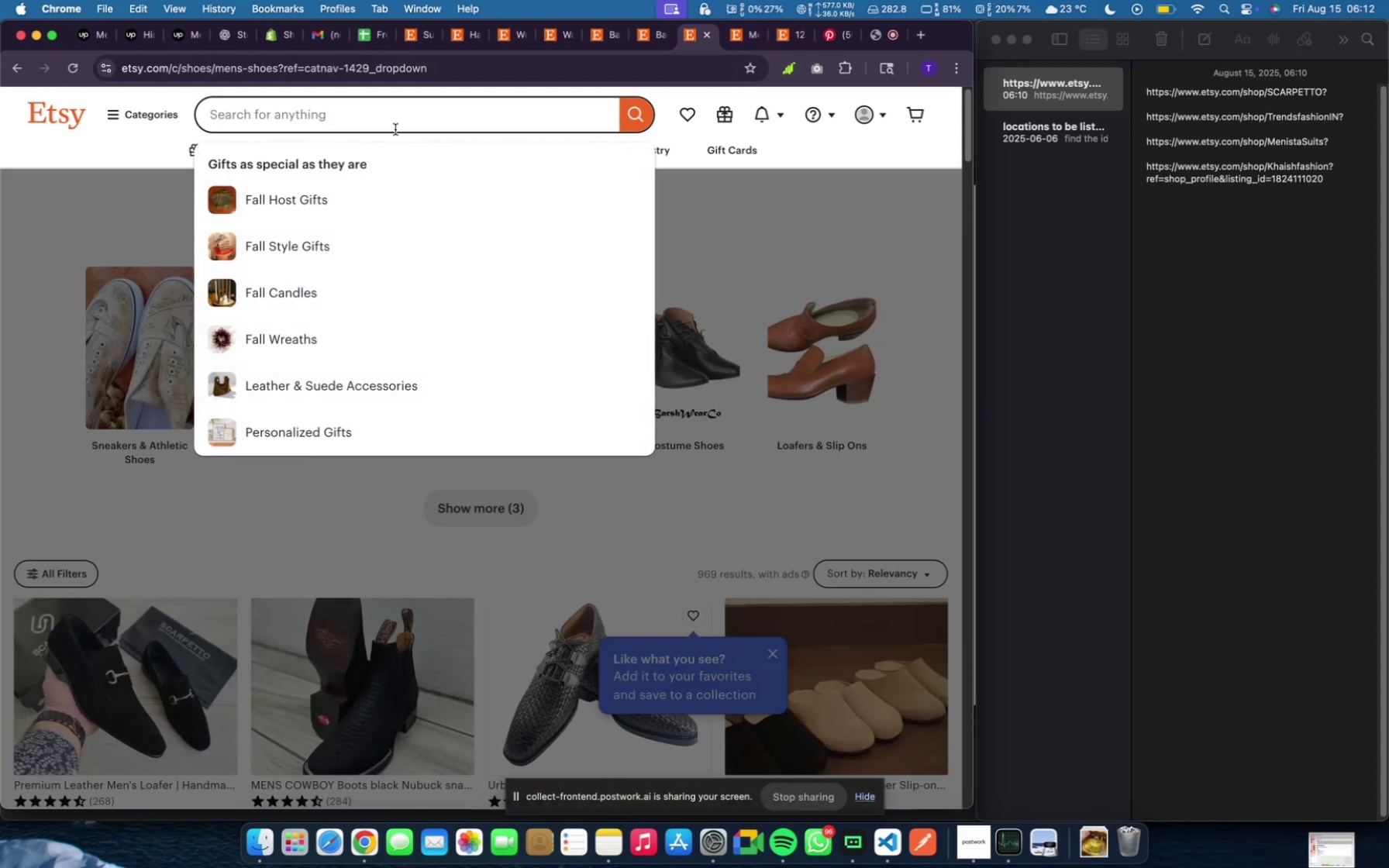 
type(cars)
 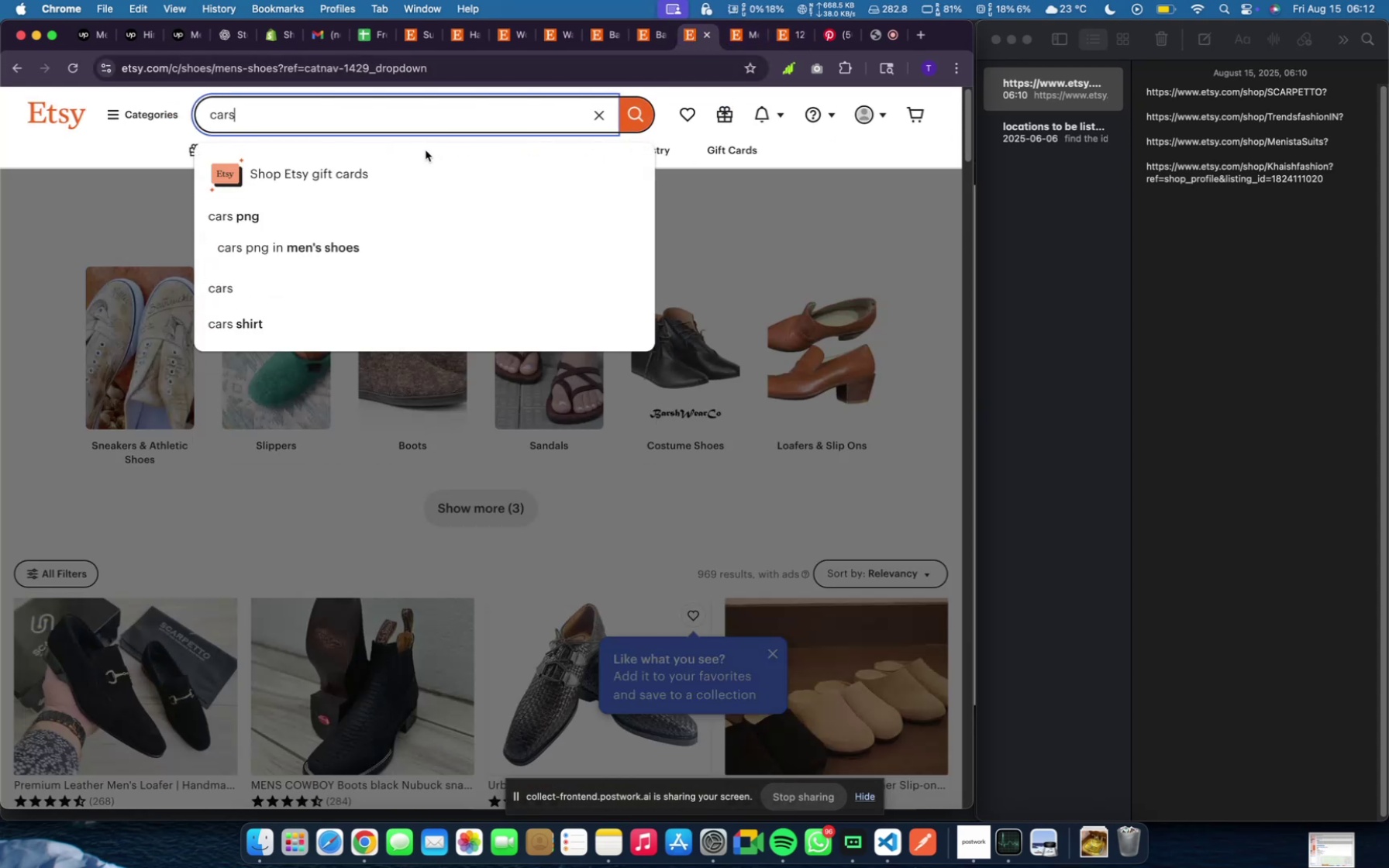 
key(Enter)
 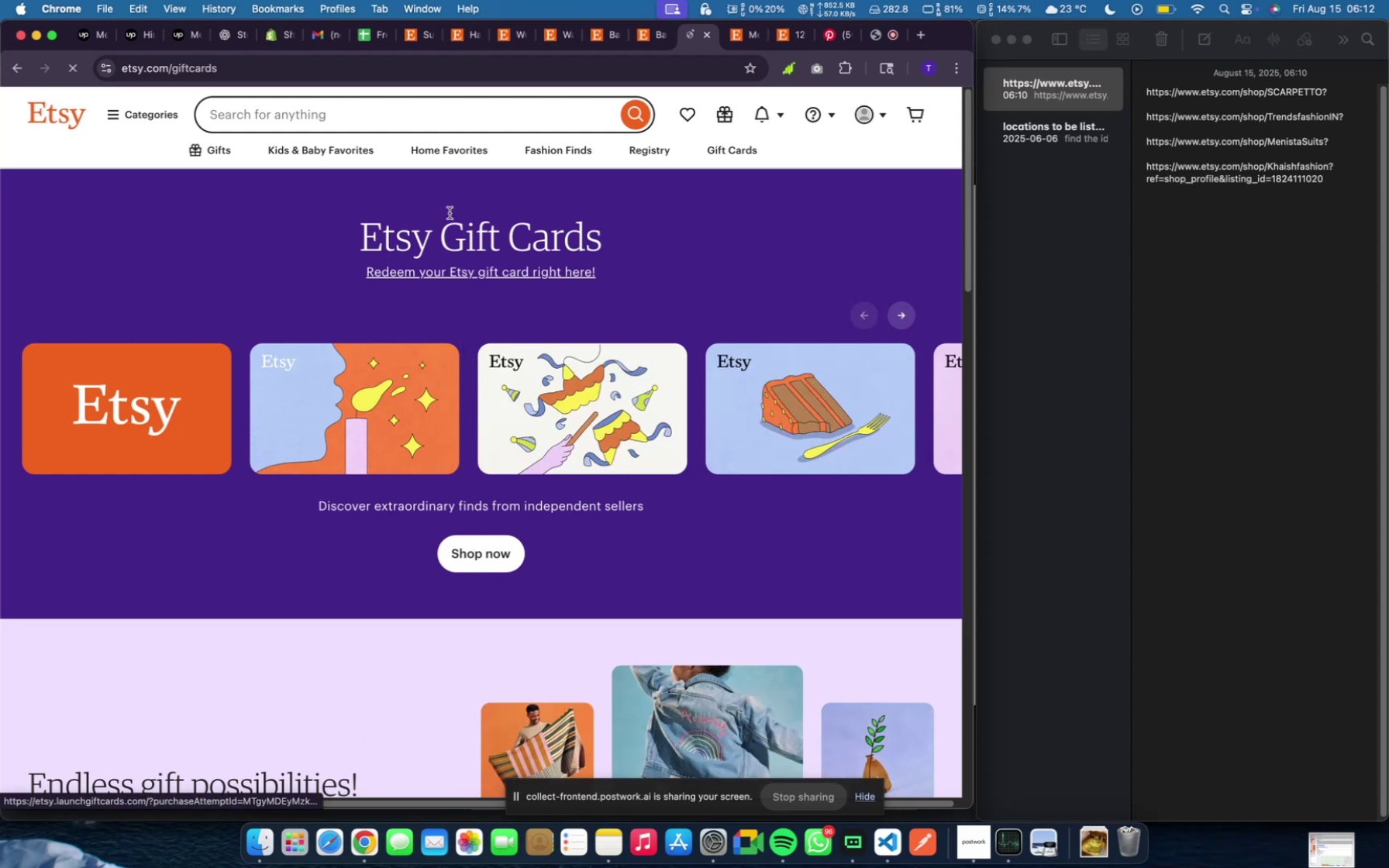 
scroll: coordinate [427, 343], scroll_direction: down, amount: 16.0
 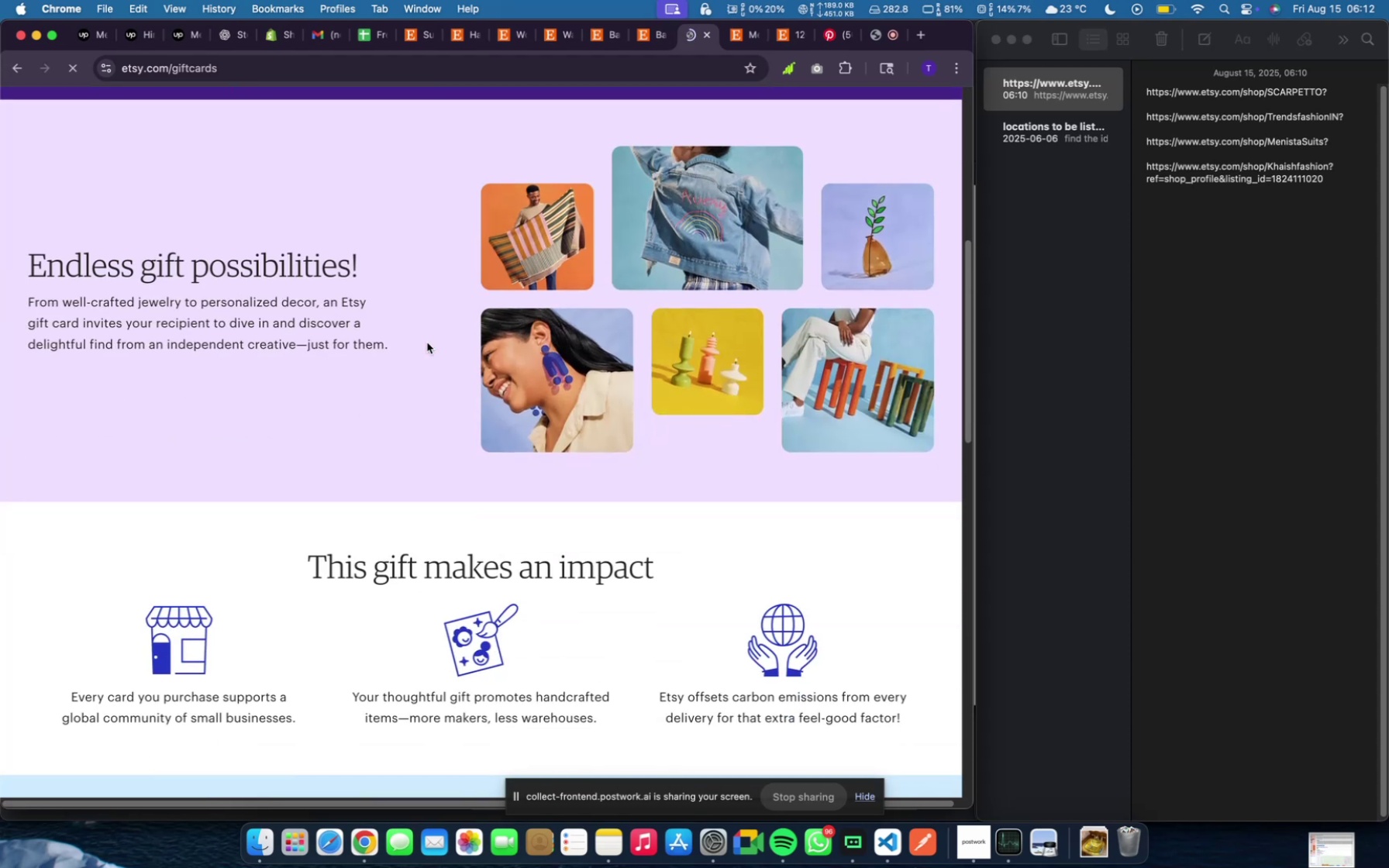 
scroll: coordinate [427, 344], scroll_direction: up, amount: 35.0
 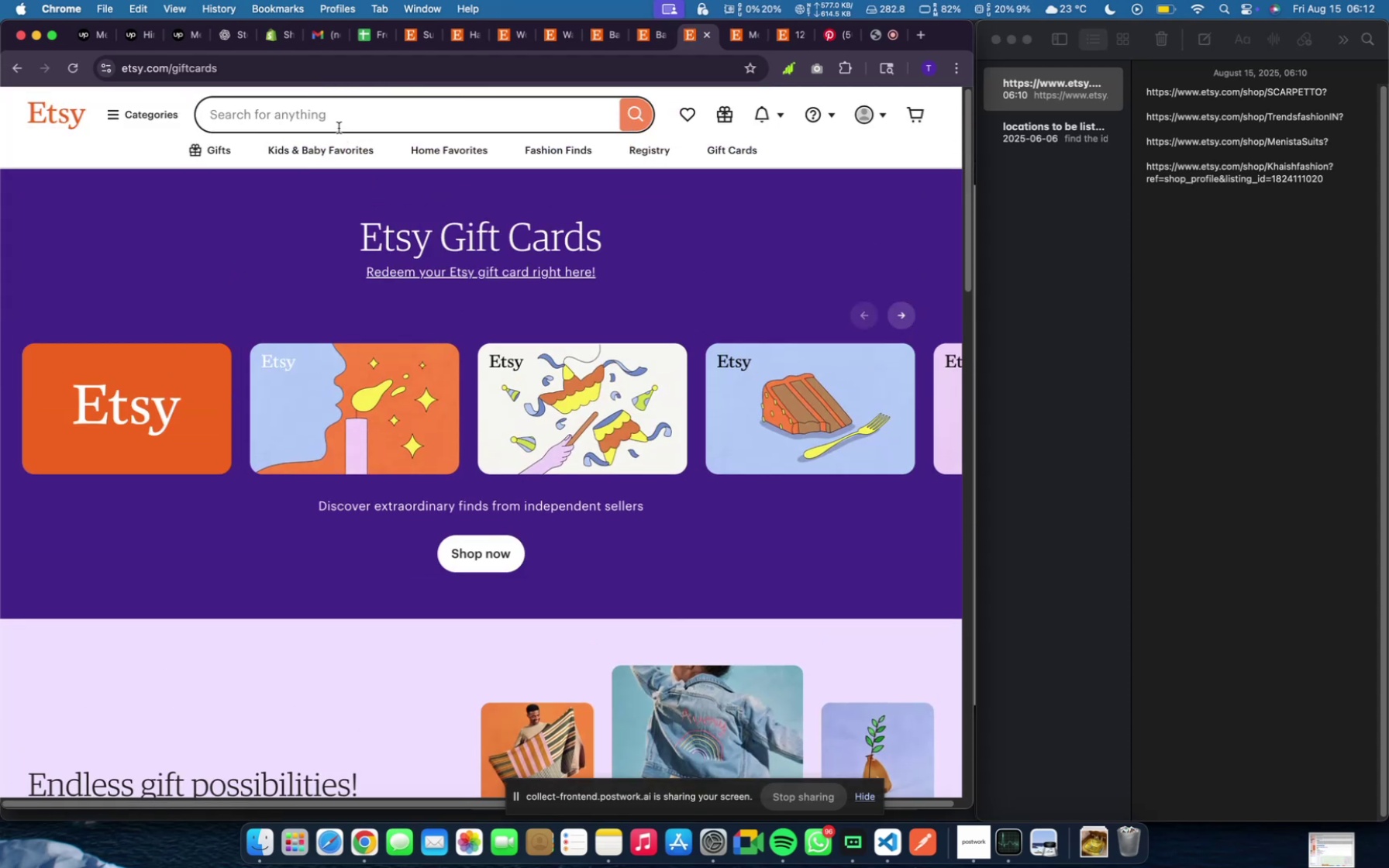 
left_click([339, 128])
 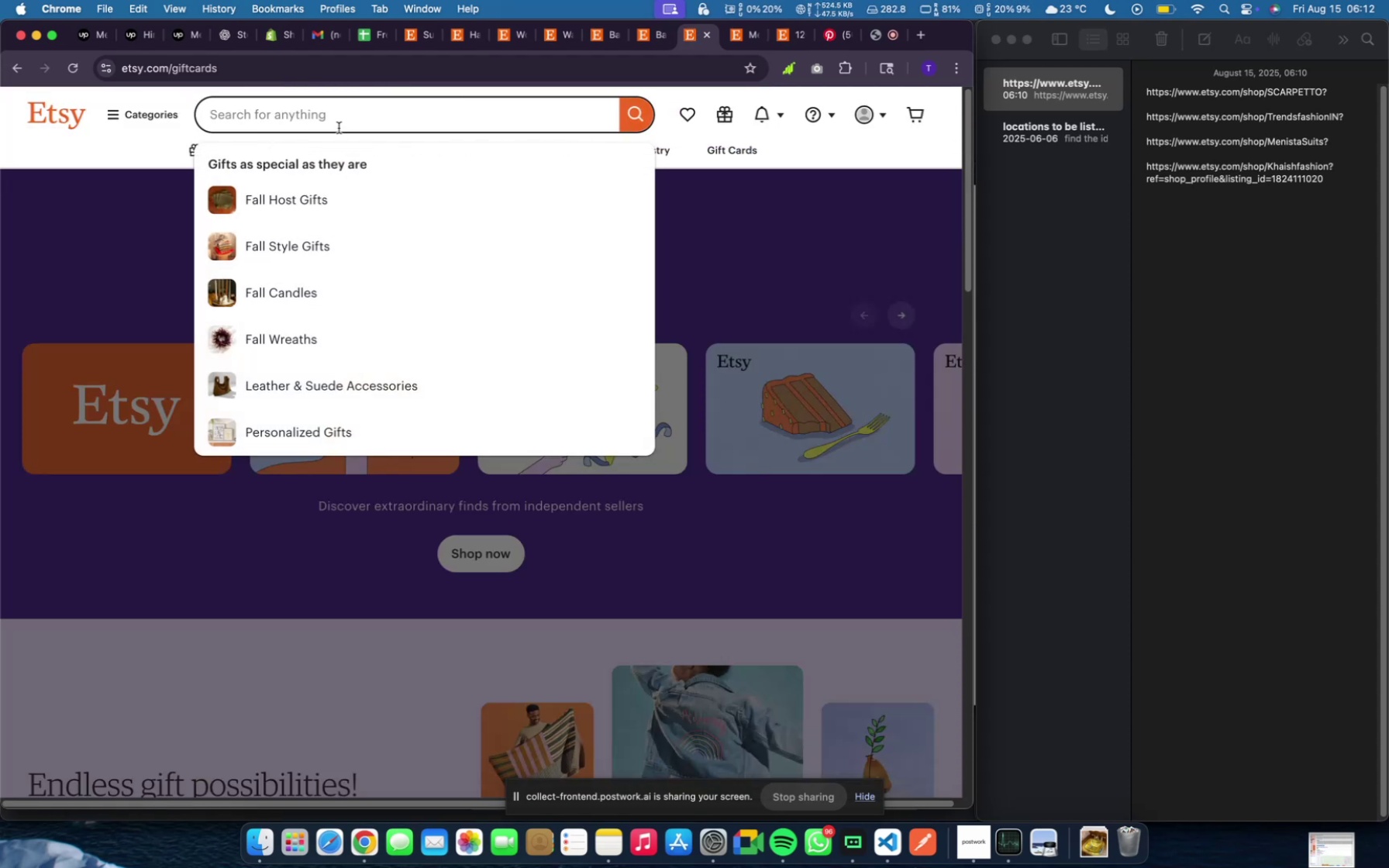 
type(car)
 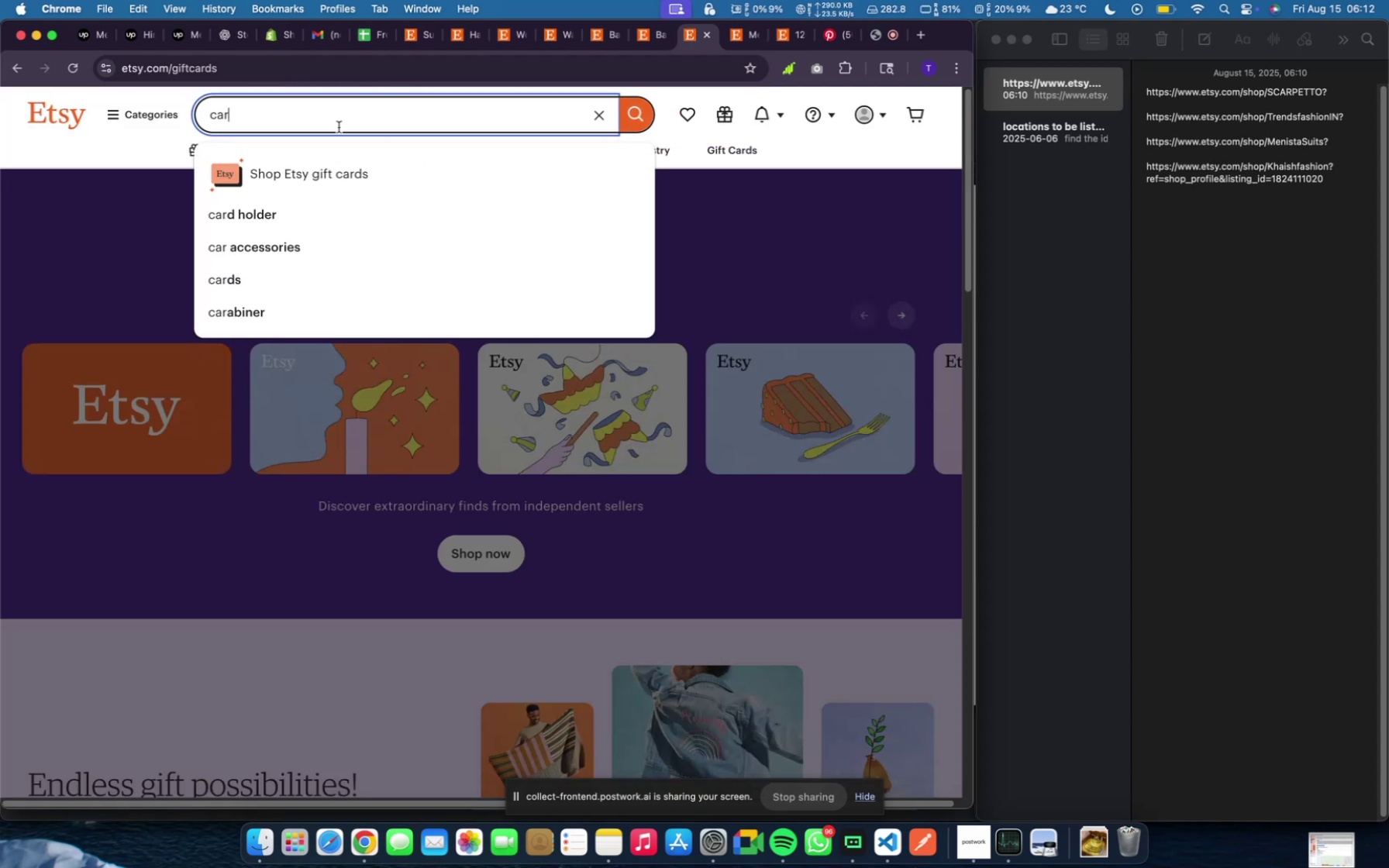 
key(Enter)
 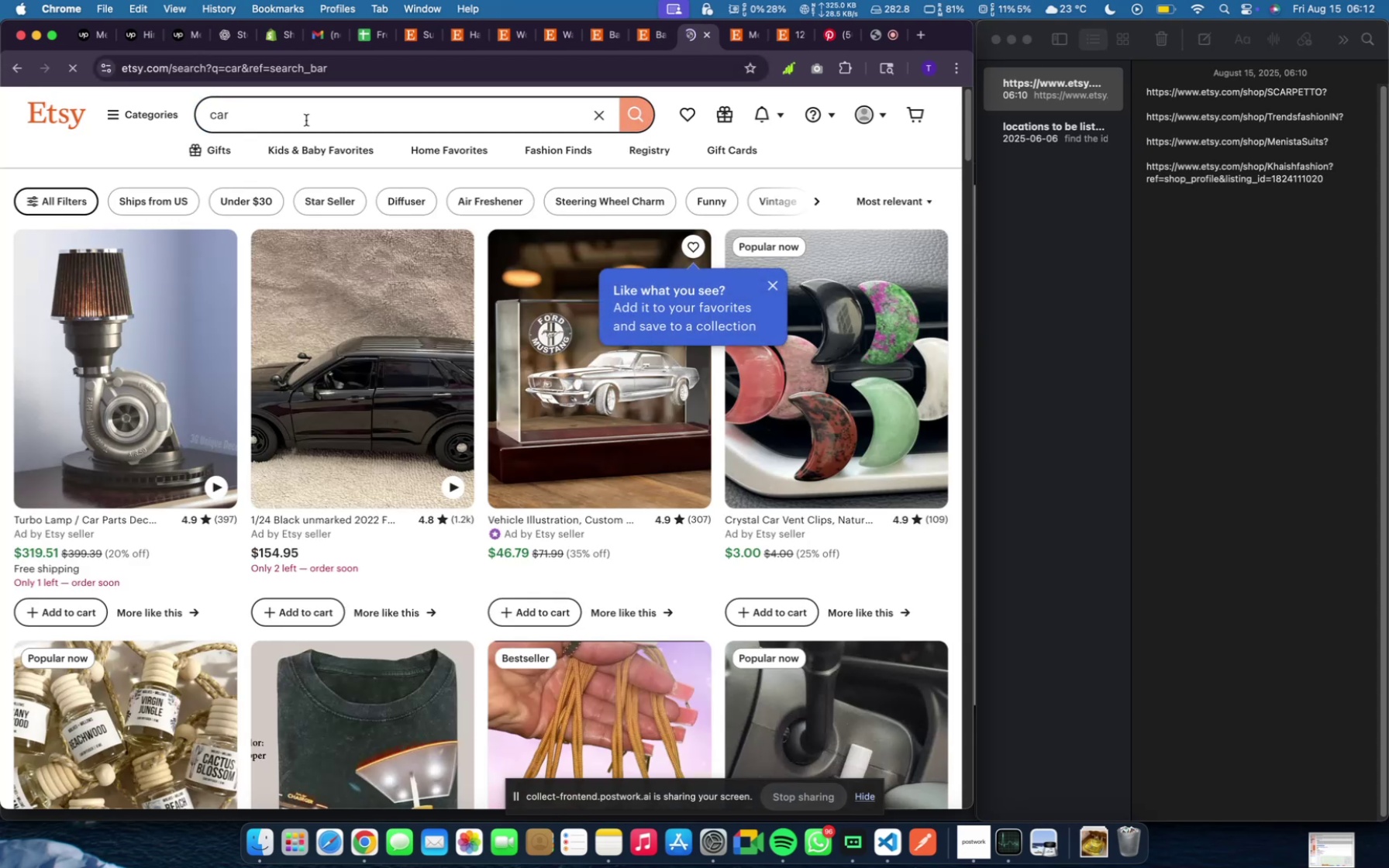 
scroll: coordinate [424, 466], scroll_direction: down, amount: 54.0
 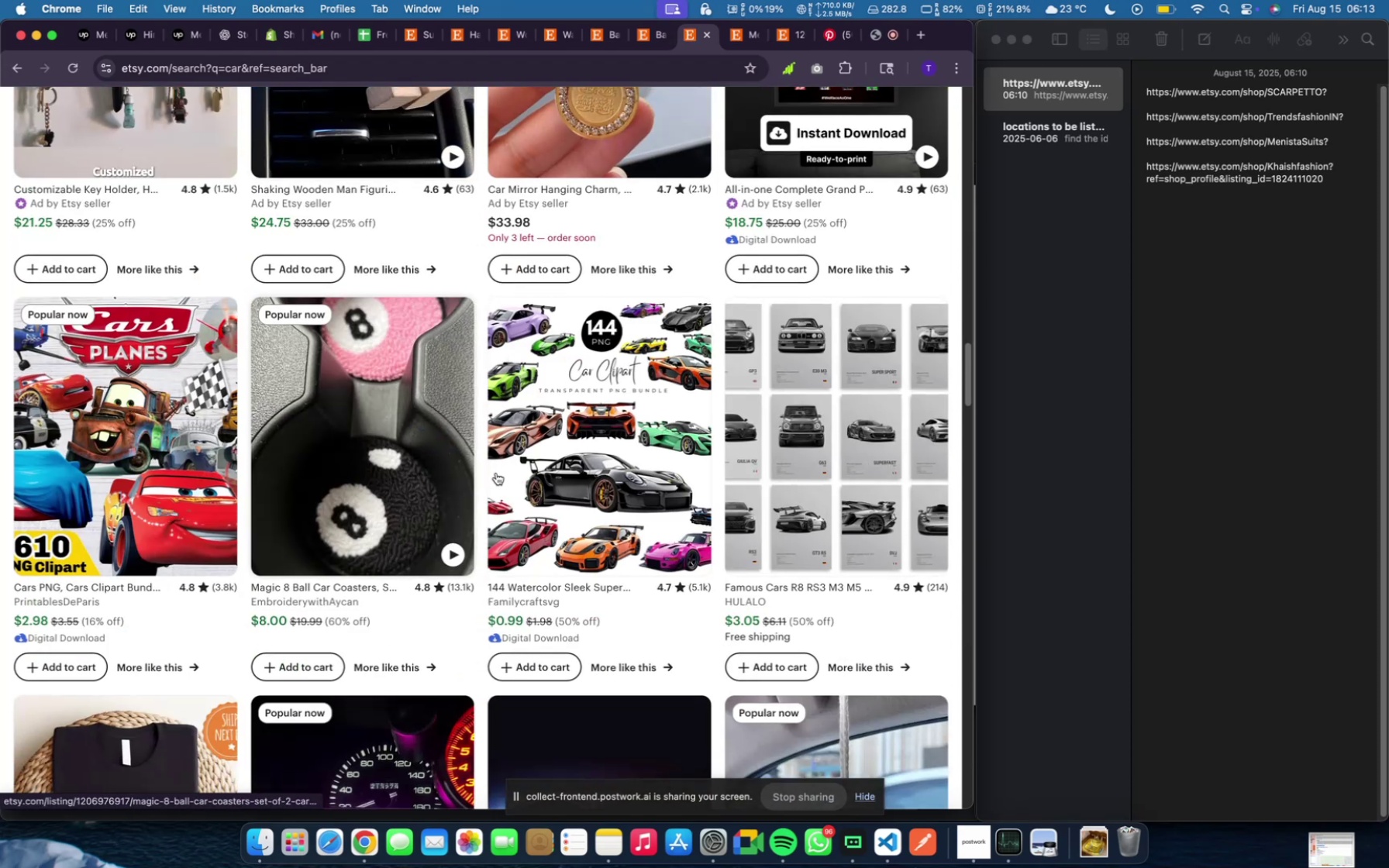 
scroll: coordinate [663, 487], scroll_direction: down, amount: 35.0
 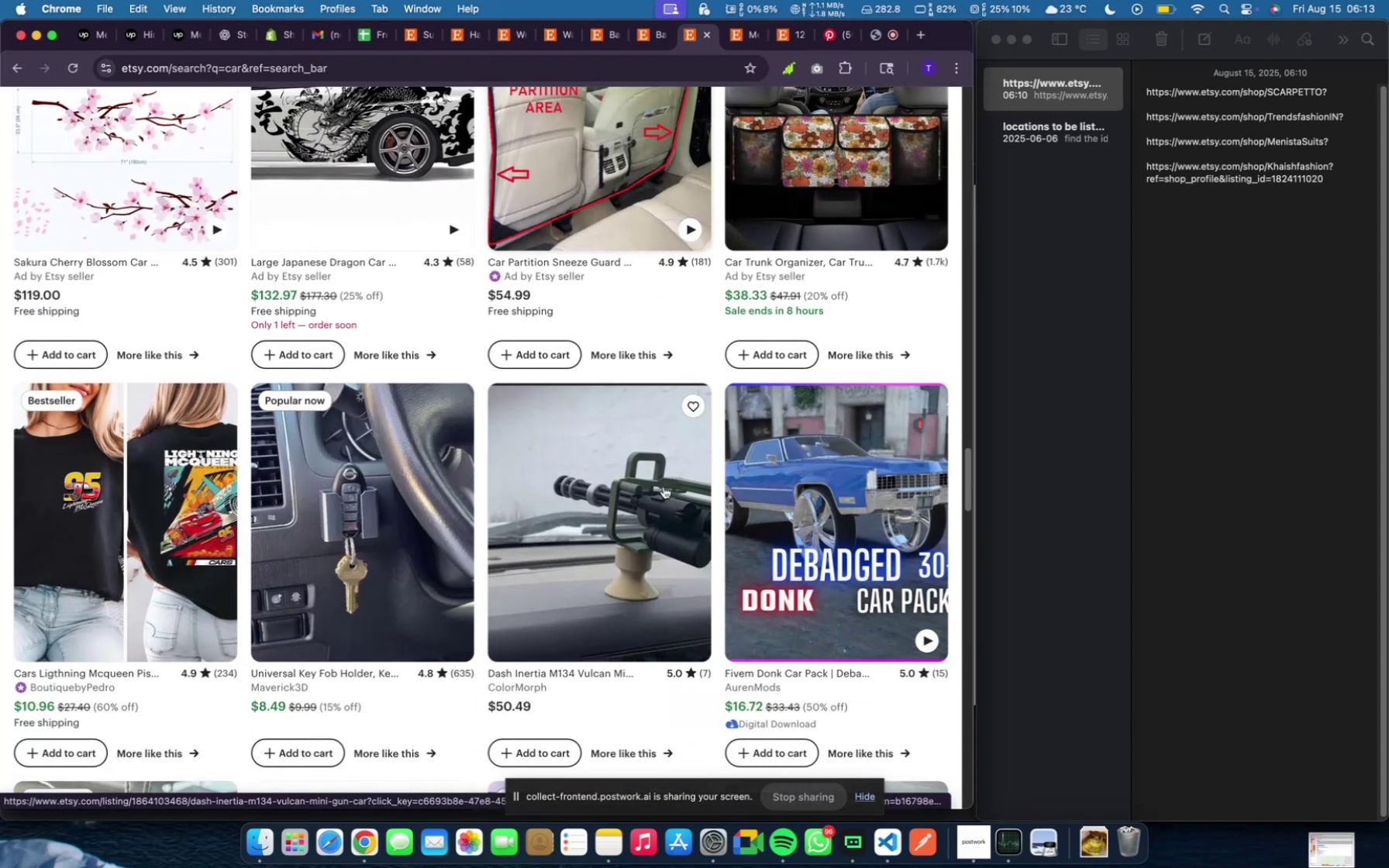 
scroll: coordinate [455, 358], scroll_direction: up, amount: 131.0
 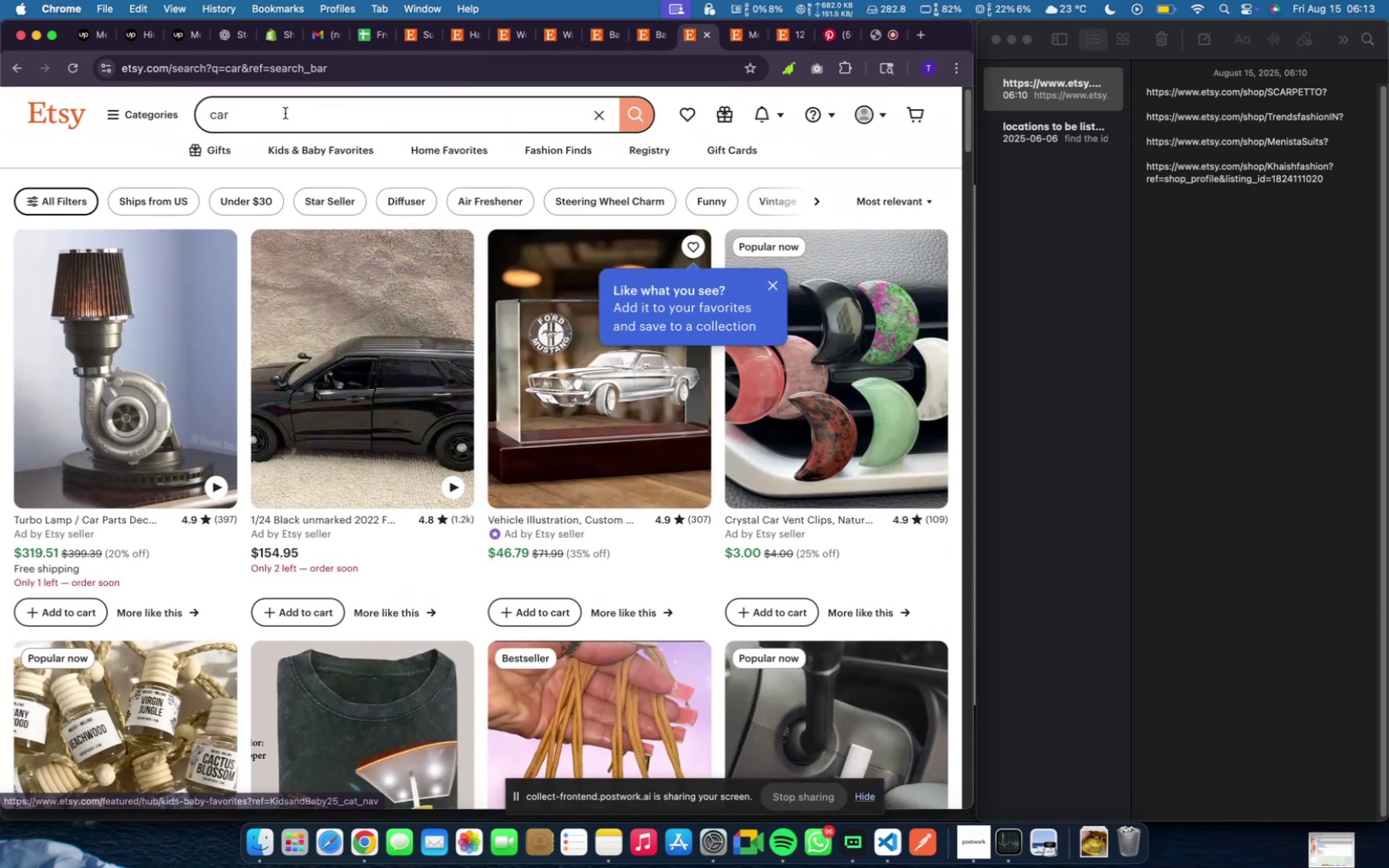 
left_click([285, 113])
 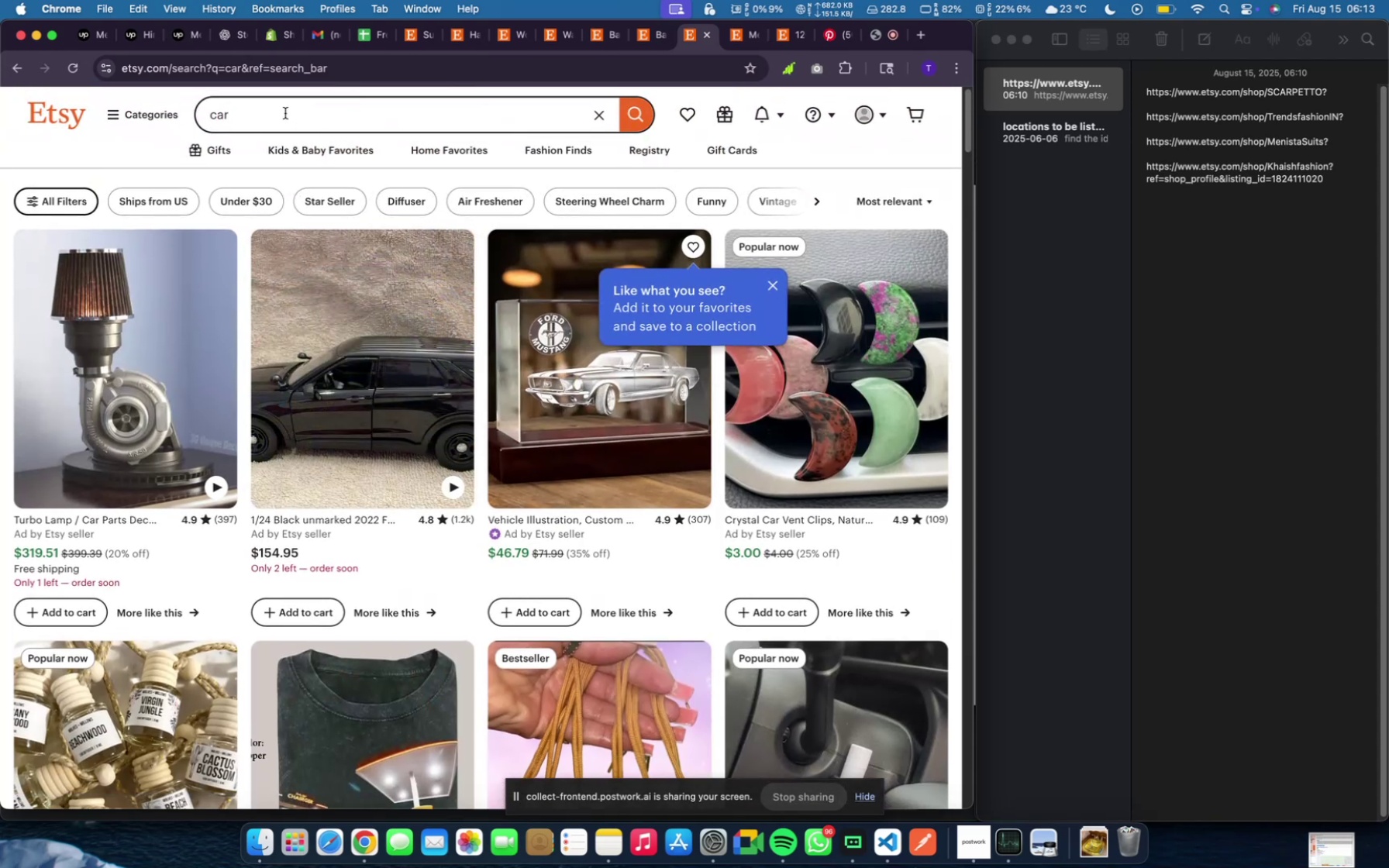 
key(Backspace)
key(Backspace)
key(Backspace)
key(Backspace)
type(gadegets)
 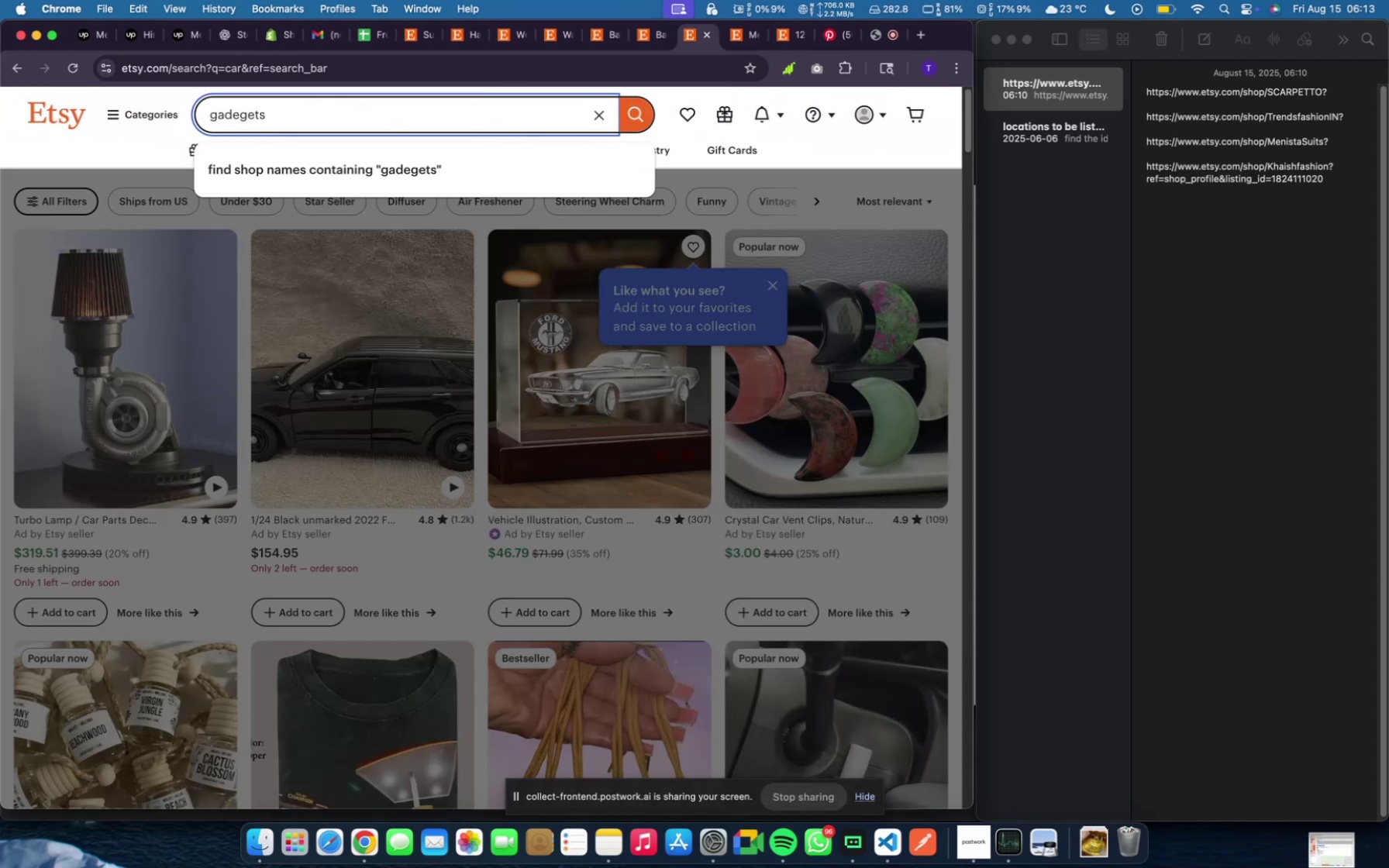 
key(Enter)
 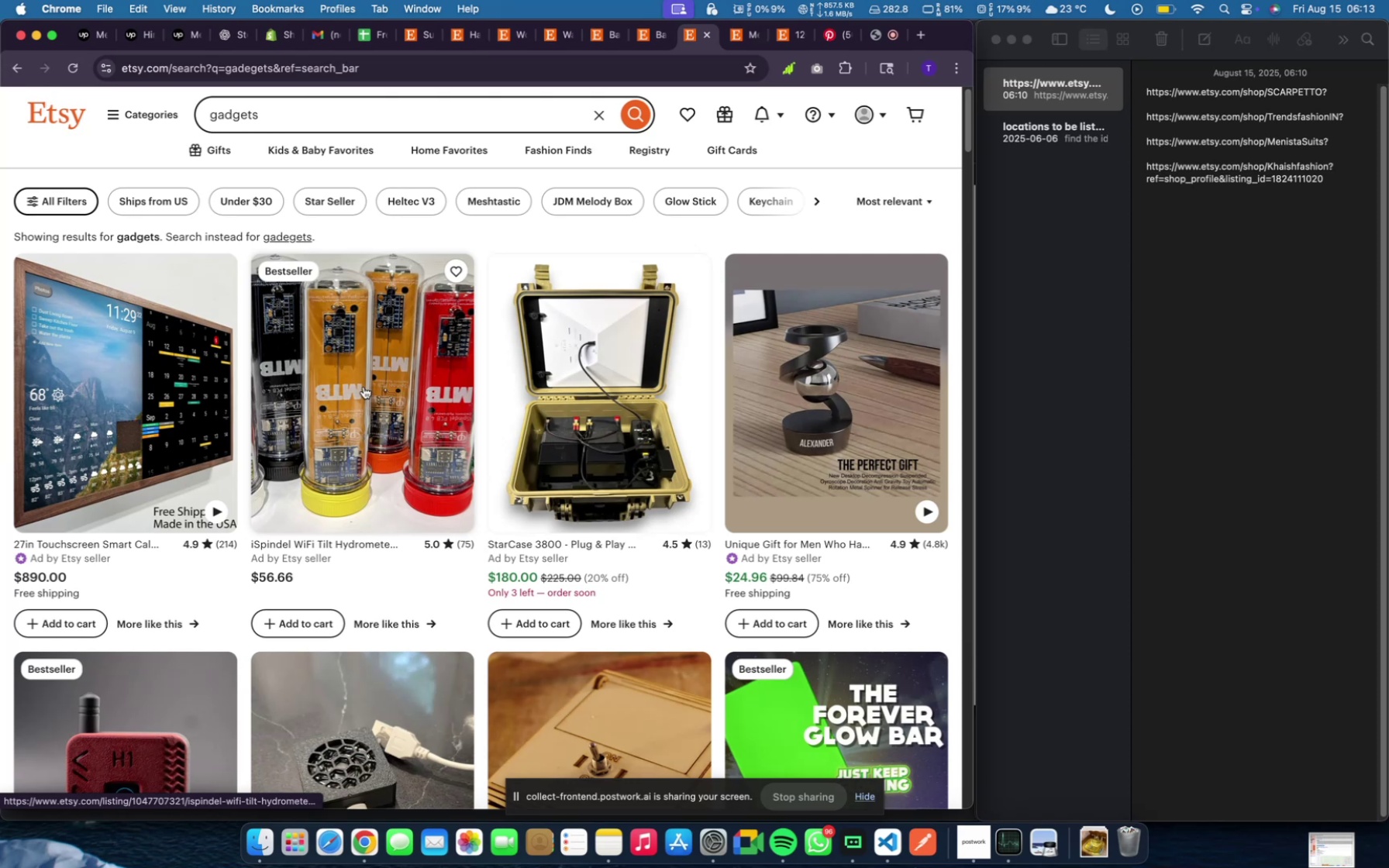 
scroll: coordinate [465, 443], scroll_direction: down, amount: 69.0
 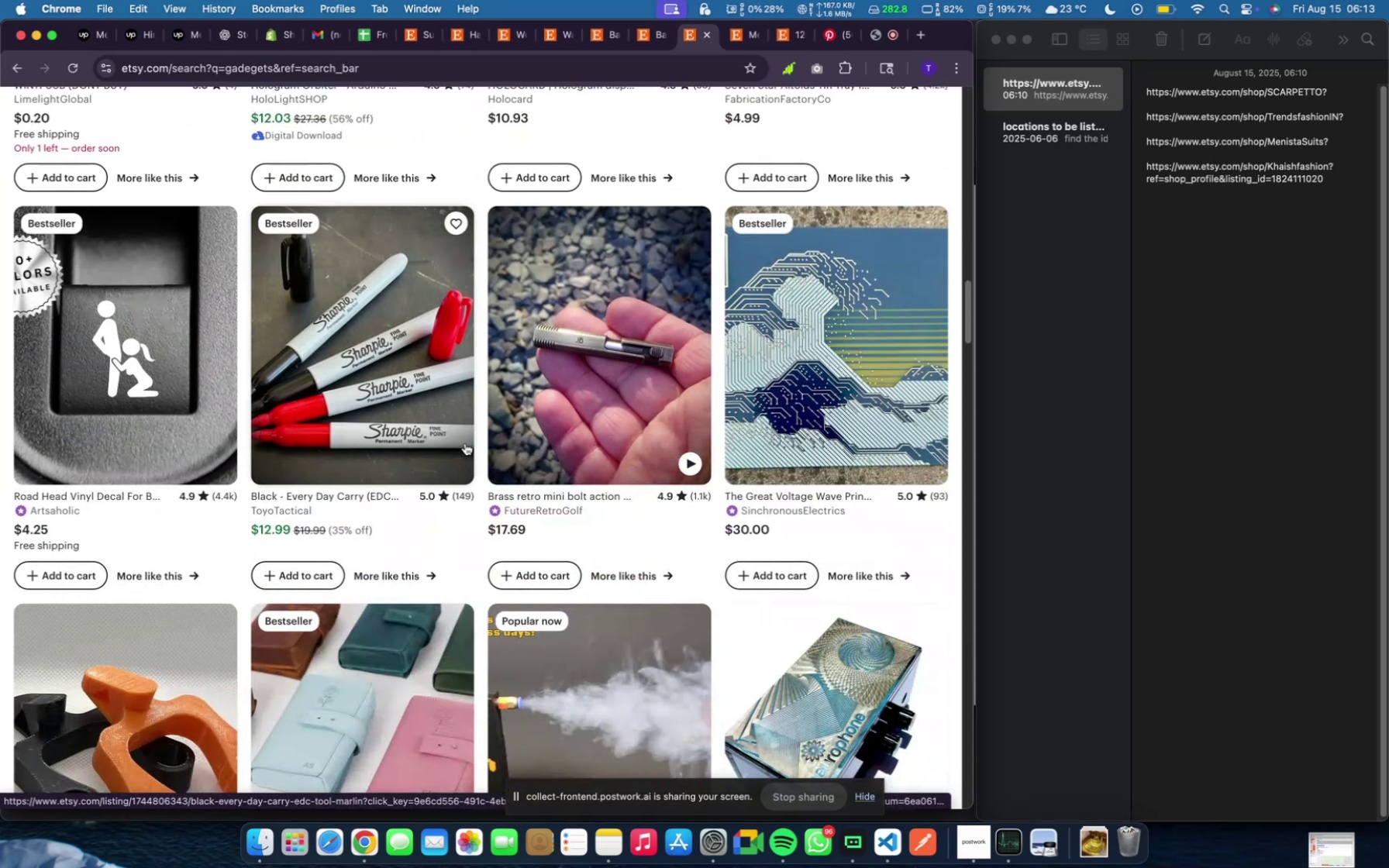 
scroll: coordinate [466, 443], scroll_direction: down, amount: 37.0
 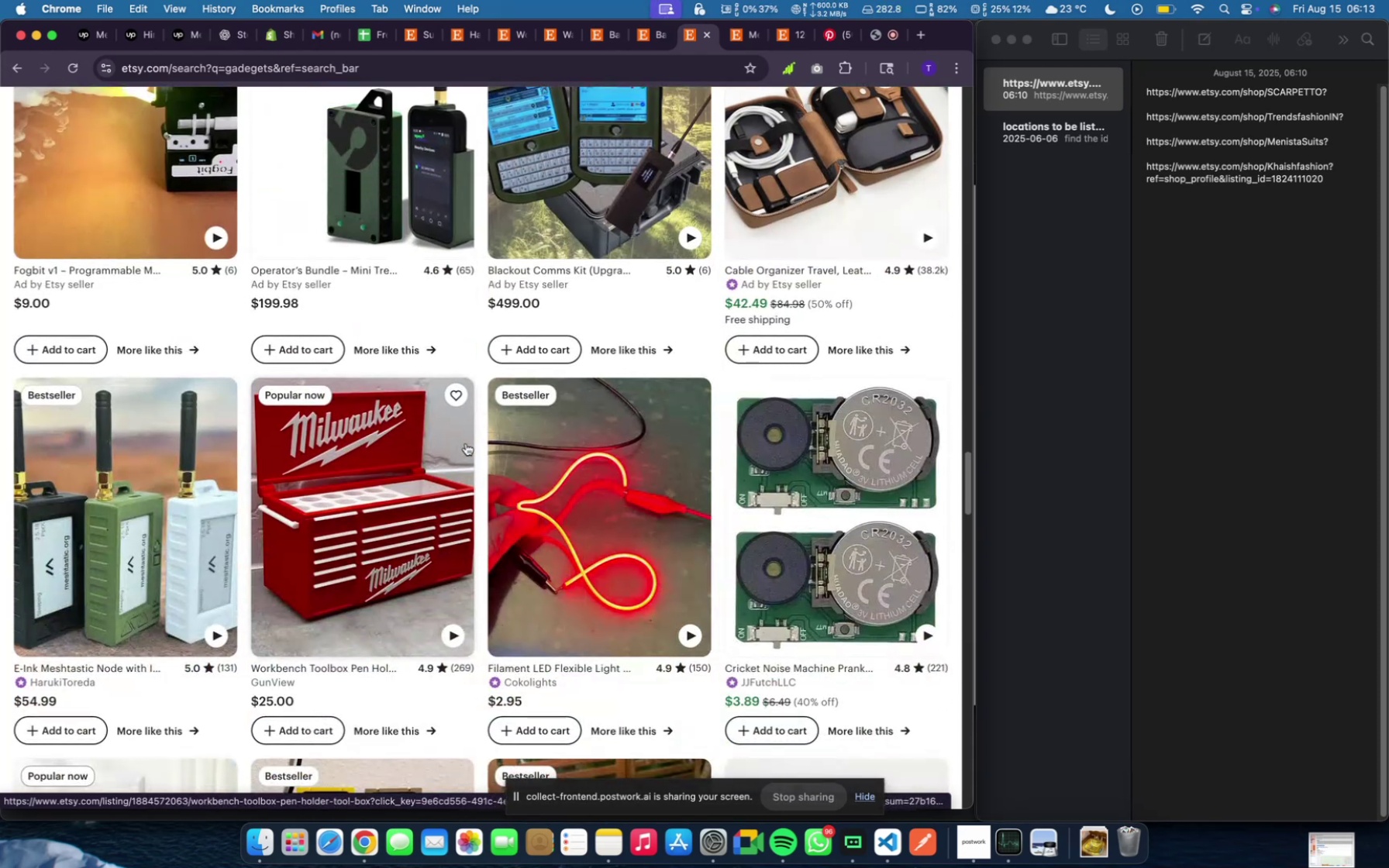 
scroll: coordinate [472, 446], scroll_direction: up, amount: 185.0
 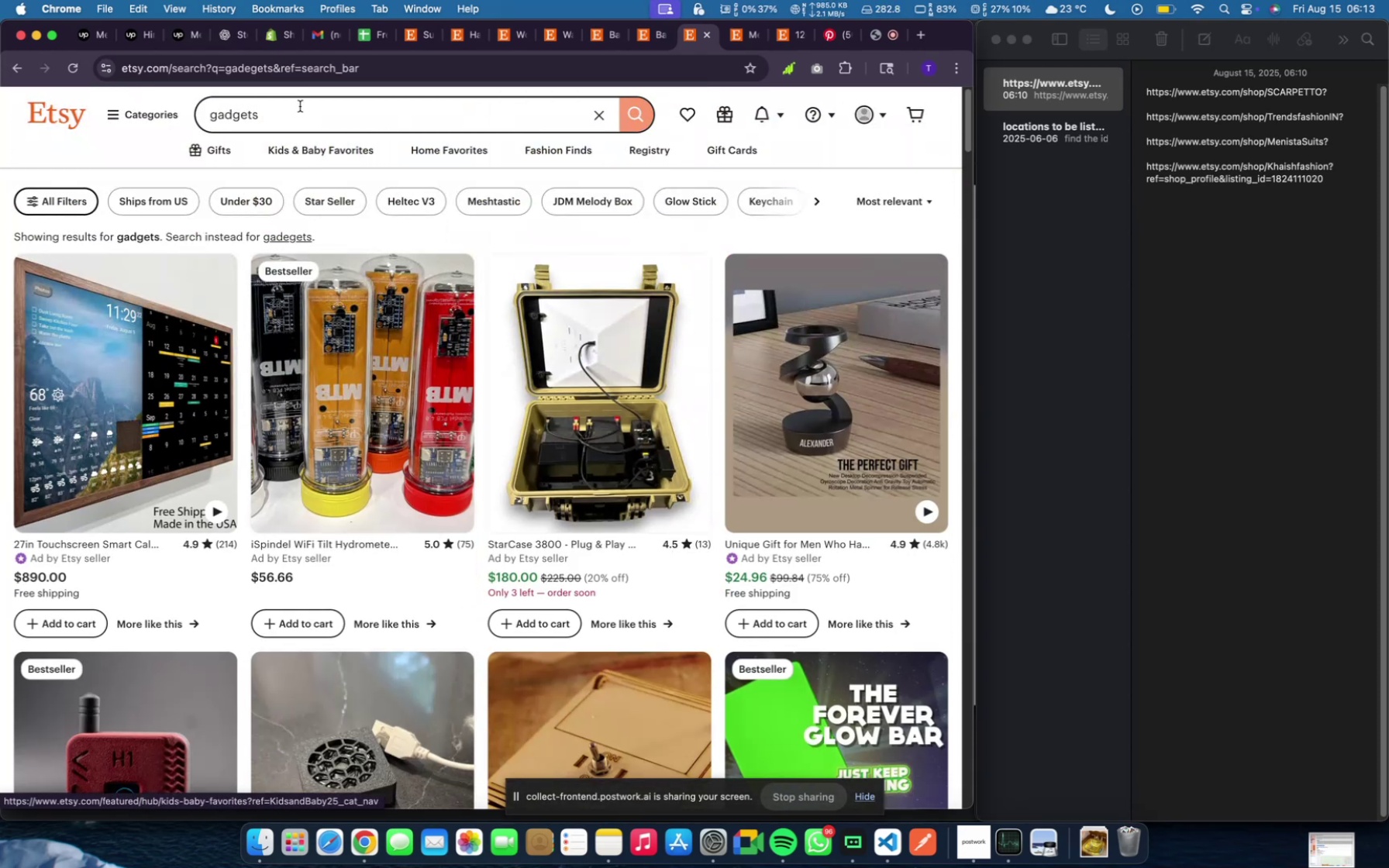 
left_click([300, 106])
 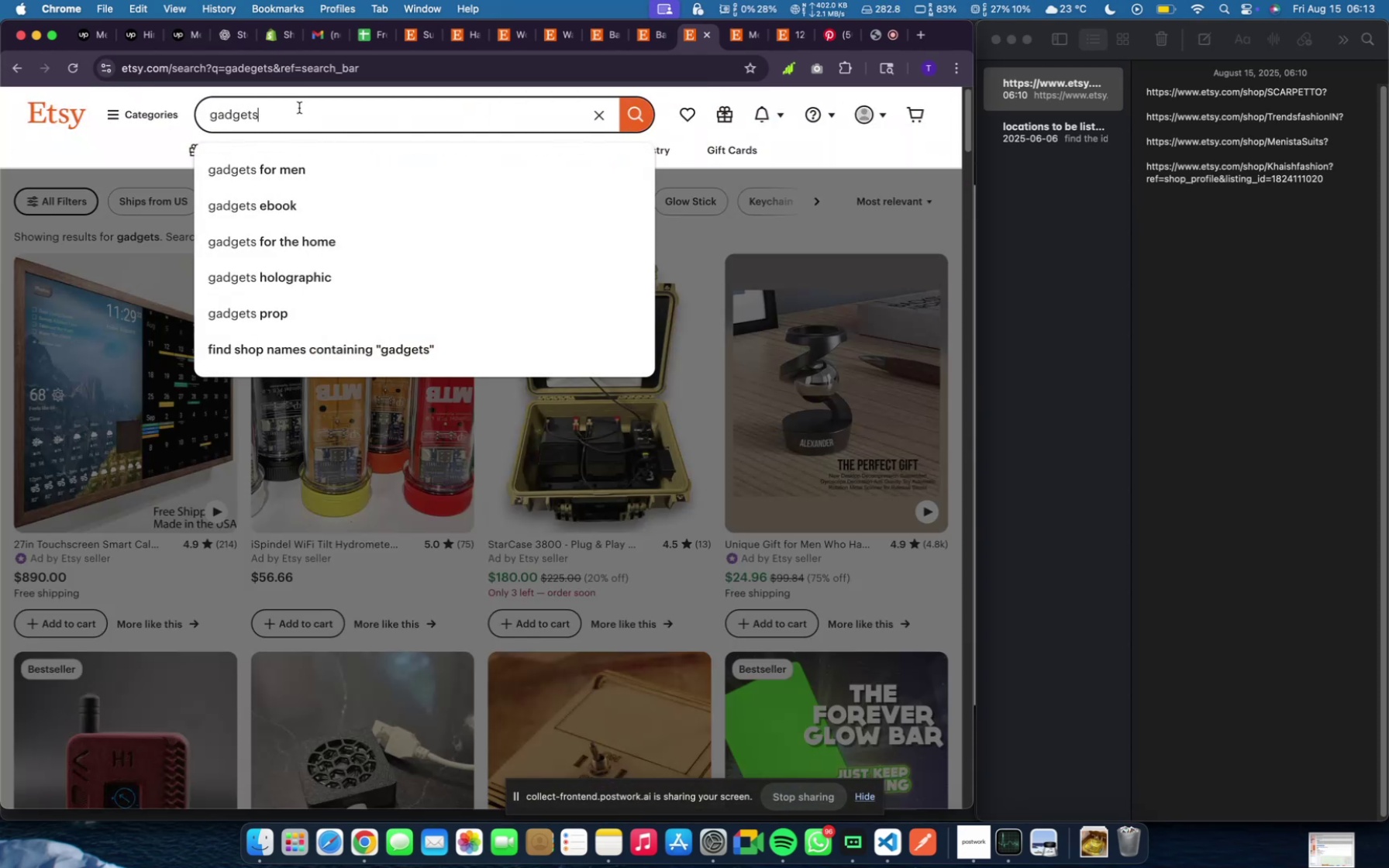 
left_click([299, 108])
 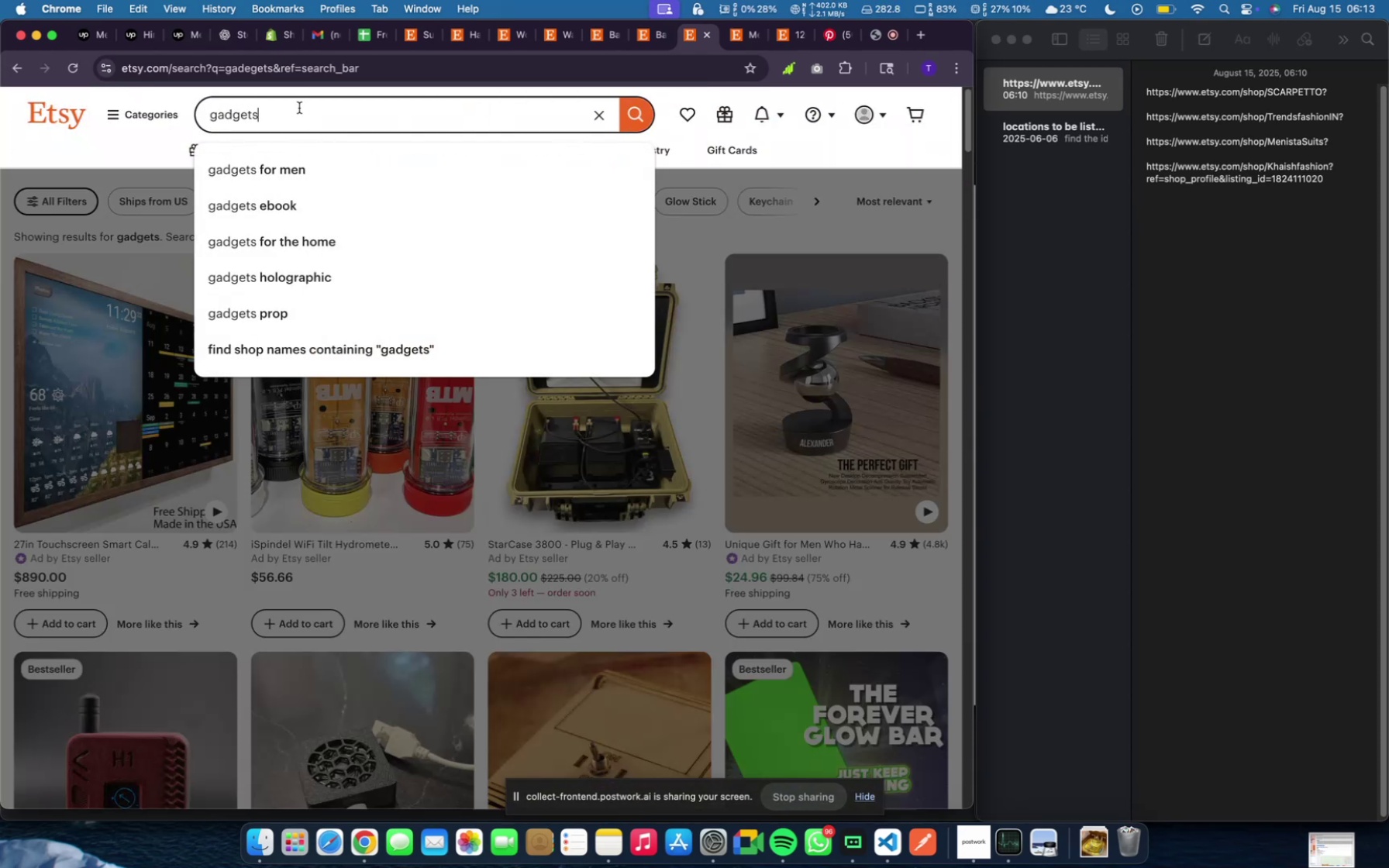 
hold_key(key=Backspace, duration=1.27)
 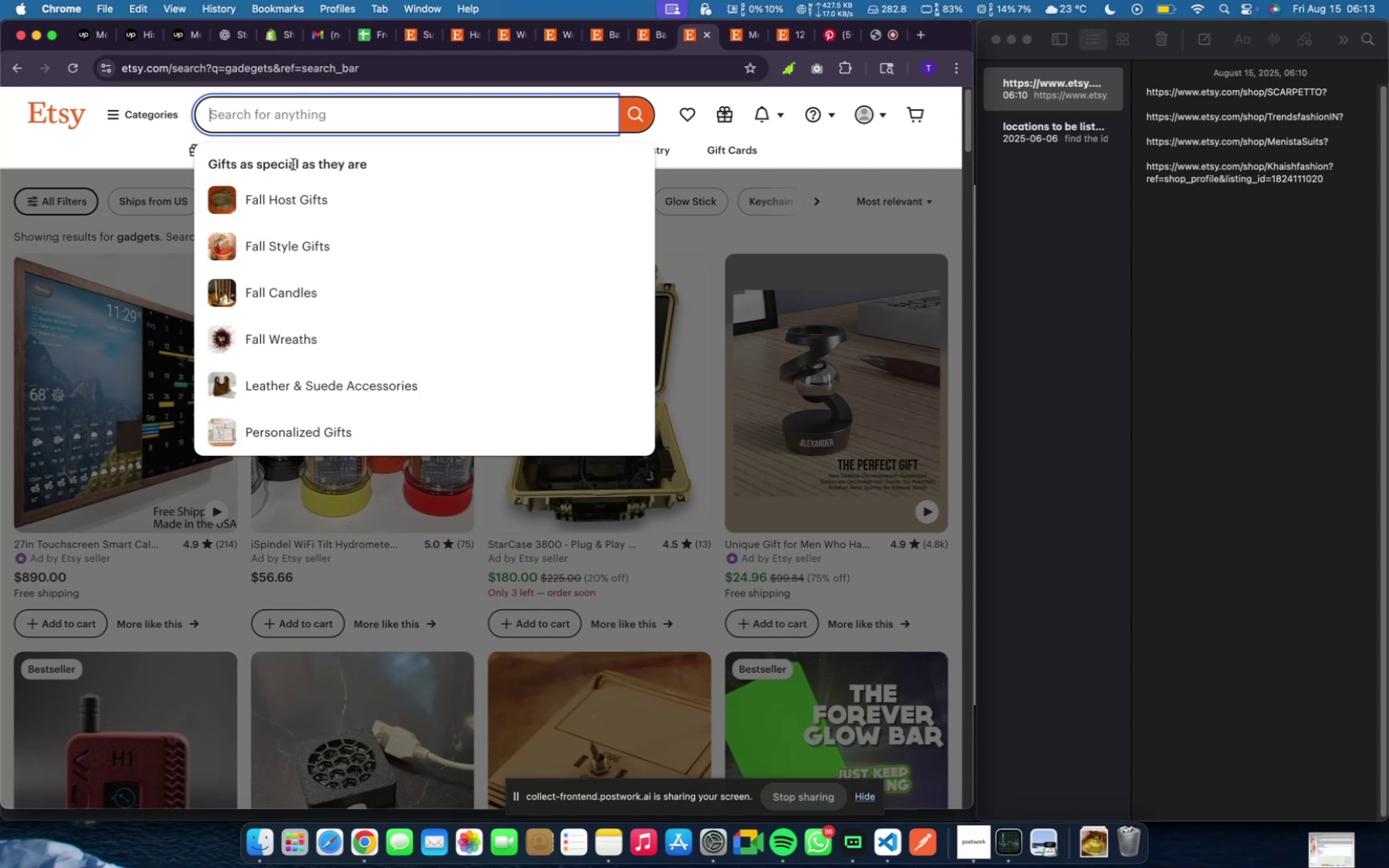 
type(poer )
key(Backspace)
key(Backspace)
key(Backspace)
type(wer tools)
 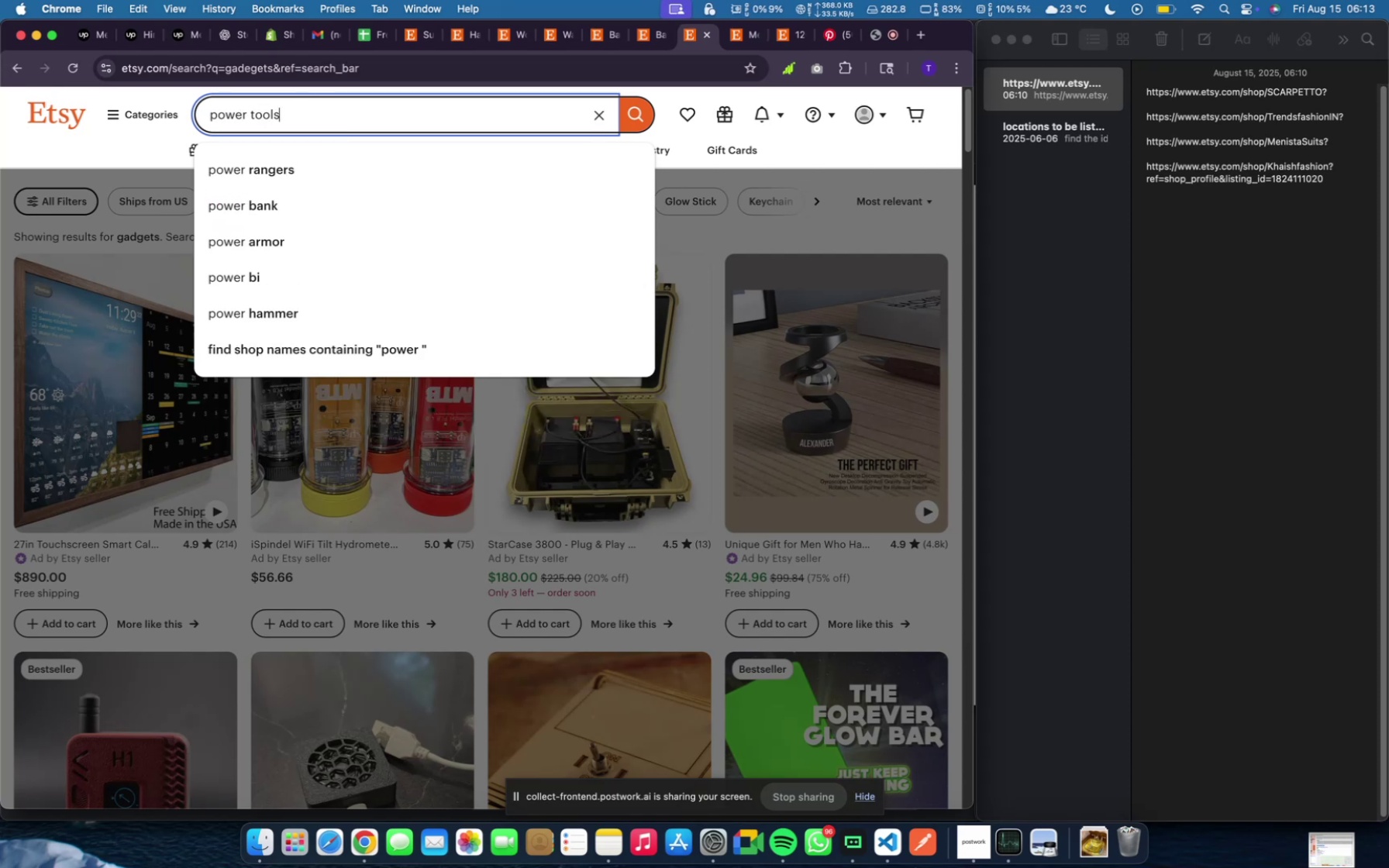 
key(Enter)
 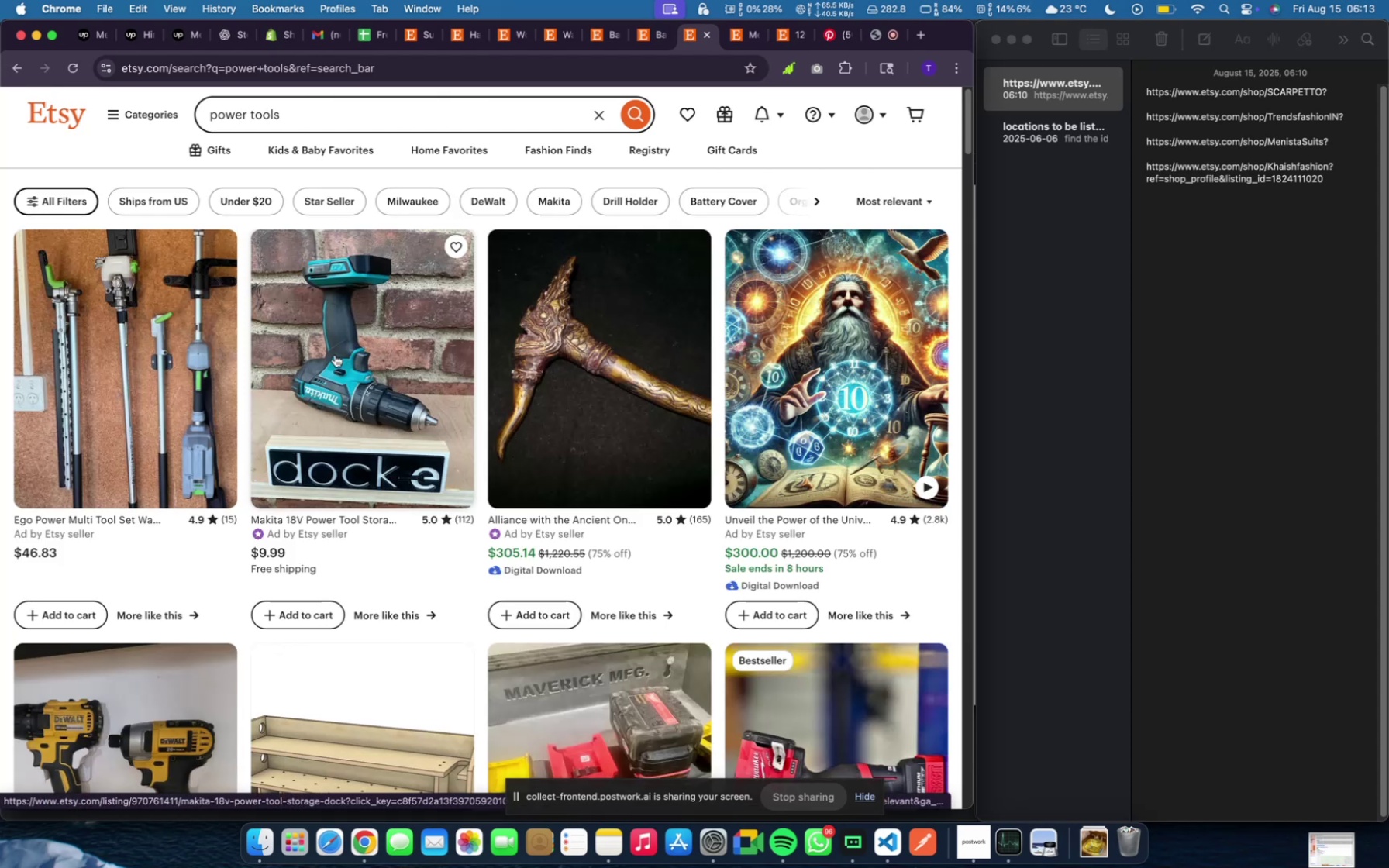 
wait(5.58)
 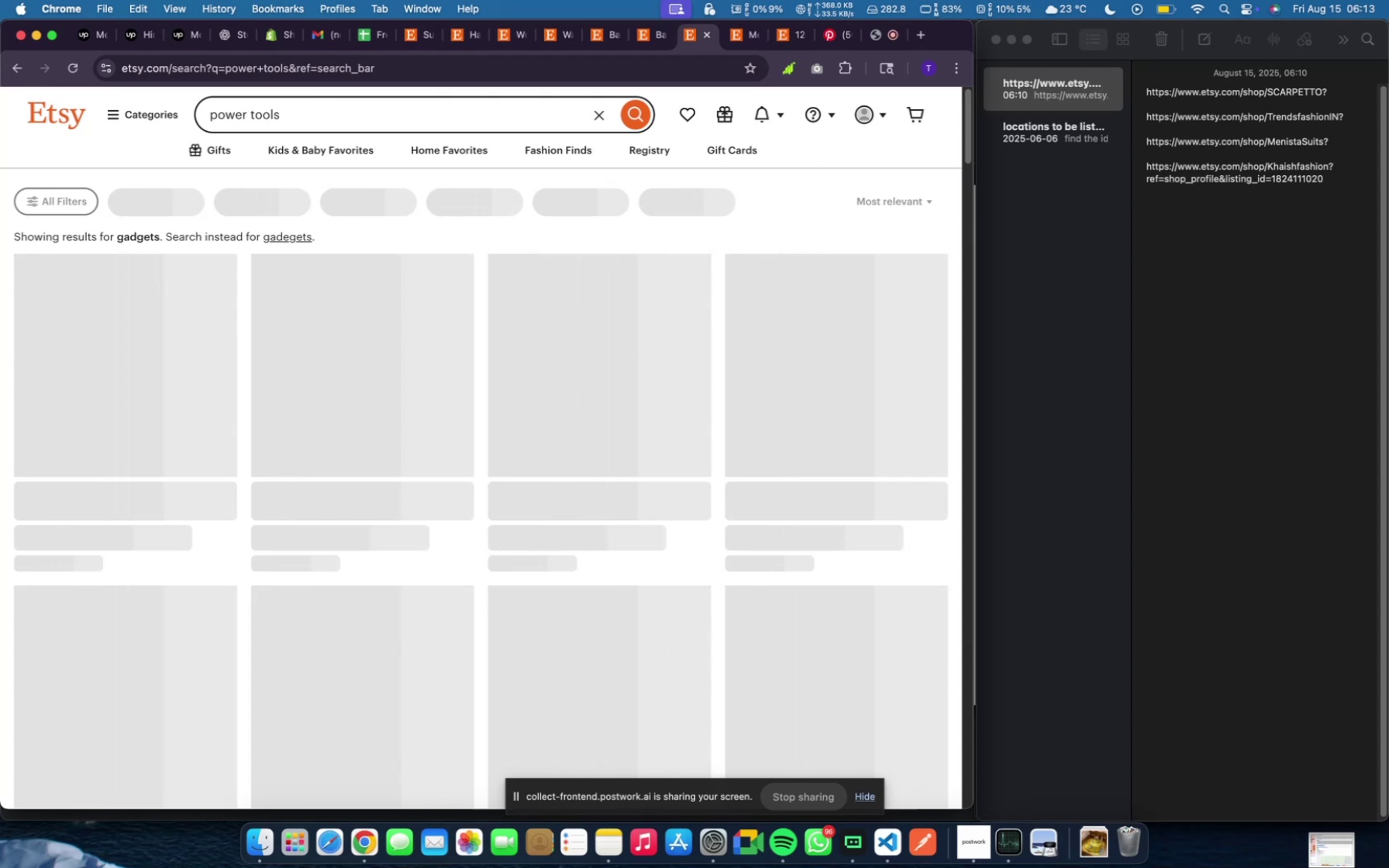 
left_click([143, 356])
 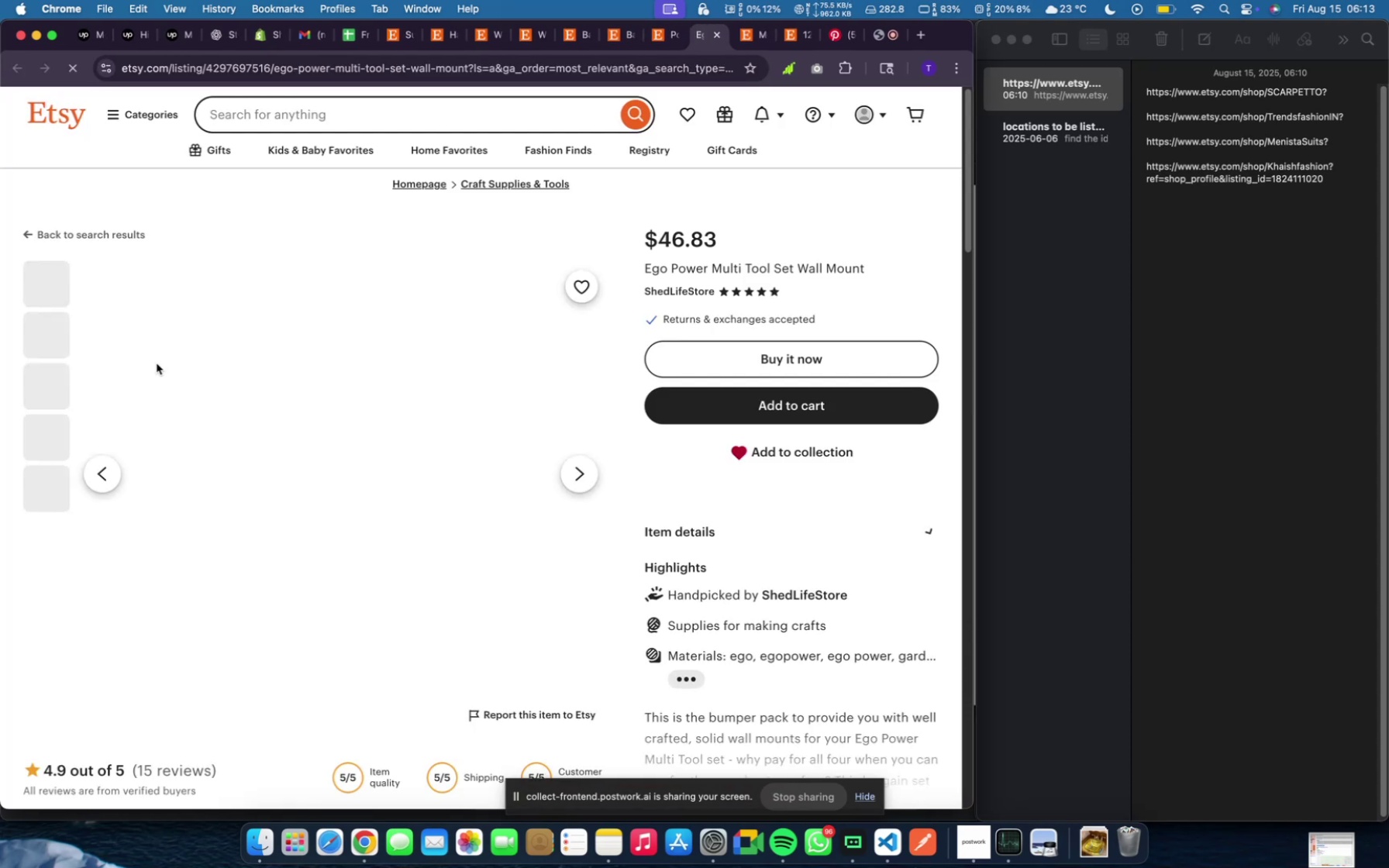 
scroll: coordinate [267, 456], scroll_direction: down, amount: 31.0
 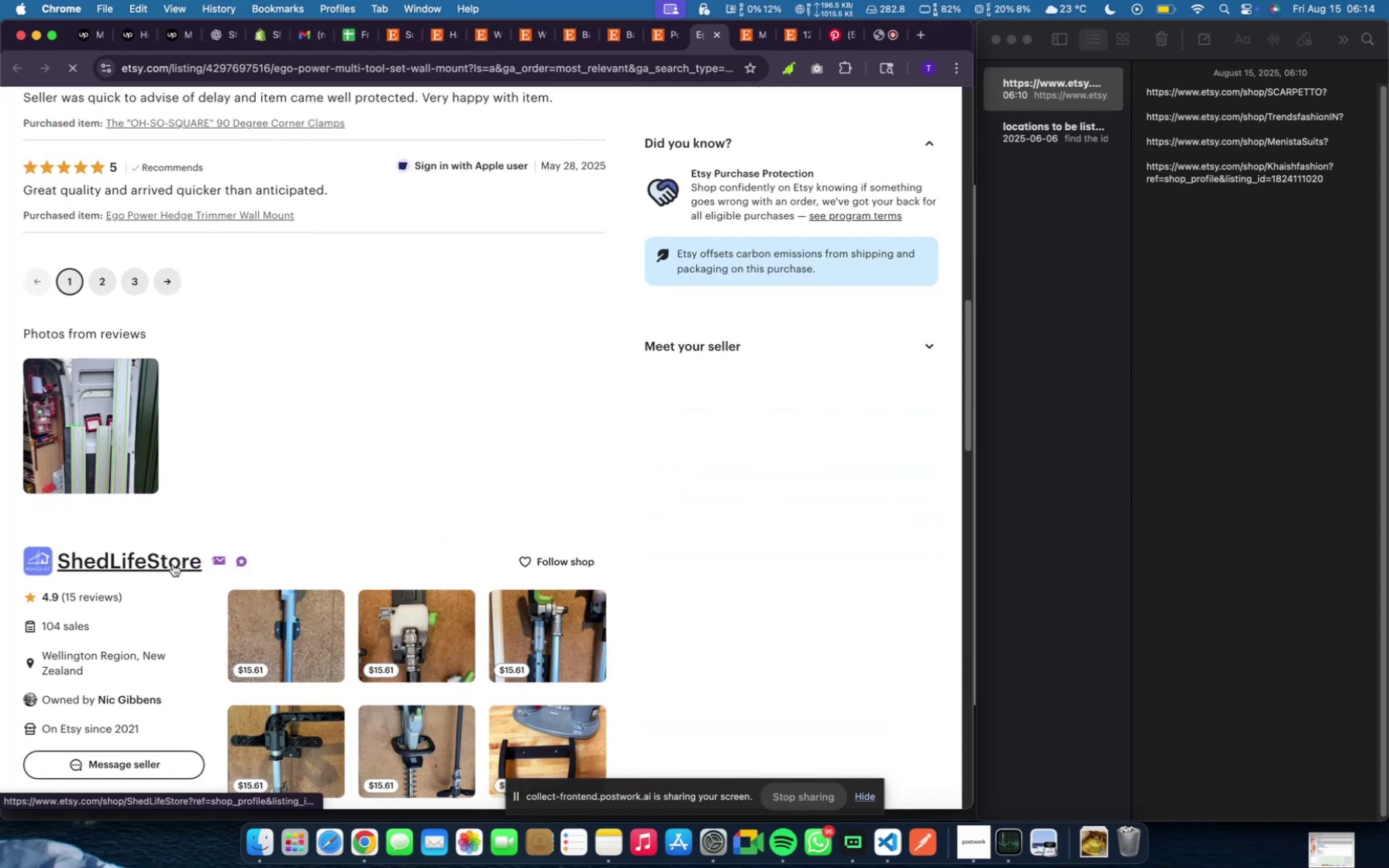 
left_click([173, 564])
 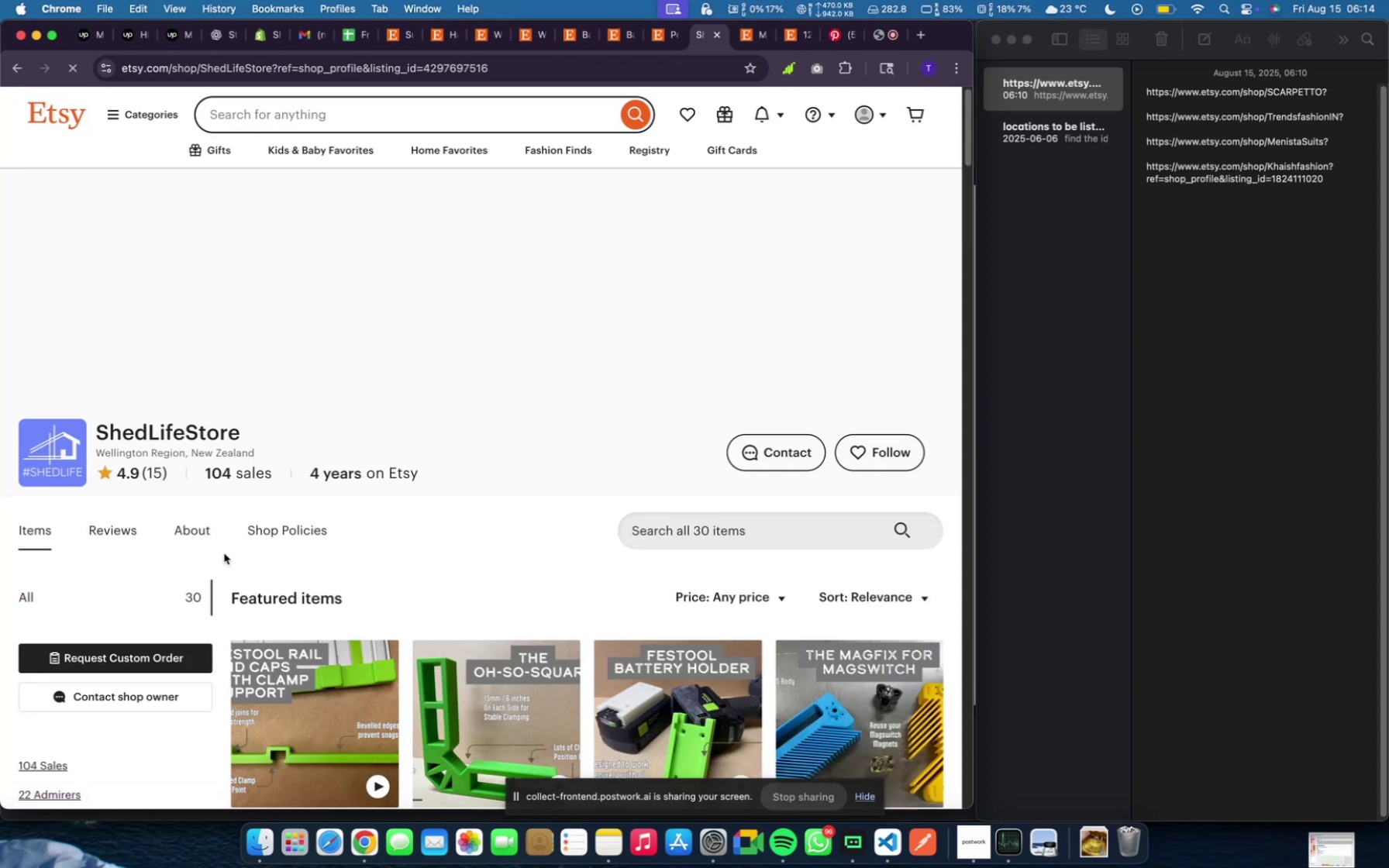 
scroll: coordinate [501, 498], scroll_direction: down, amount: 14.0
 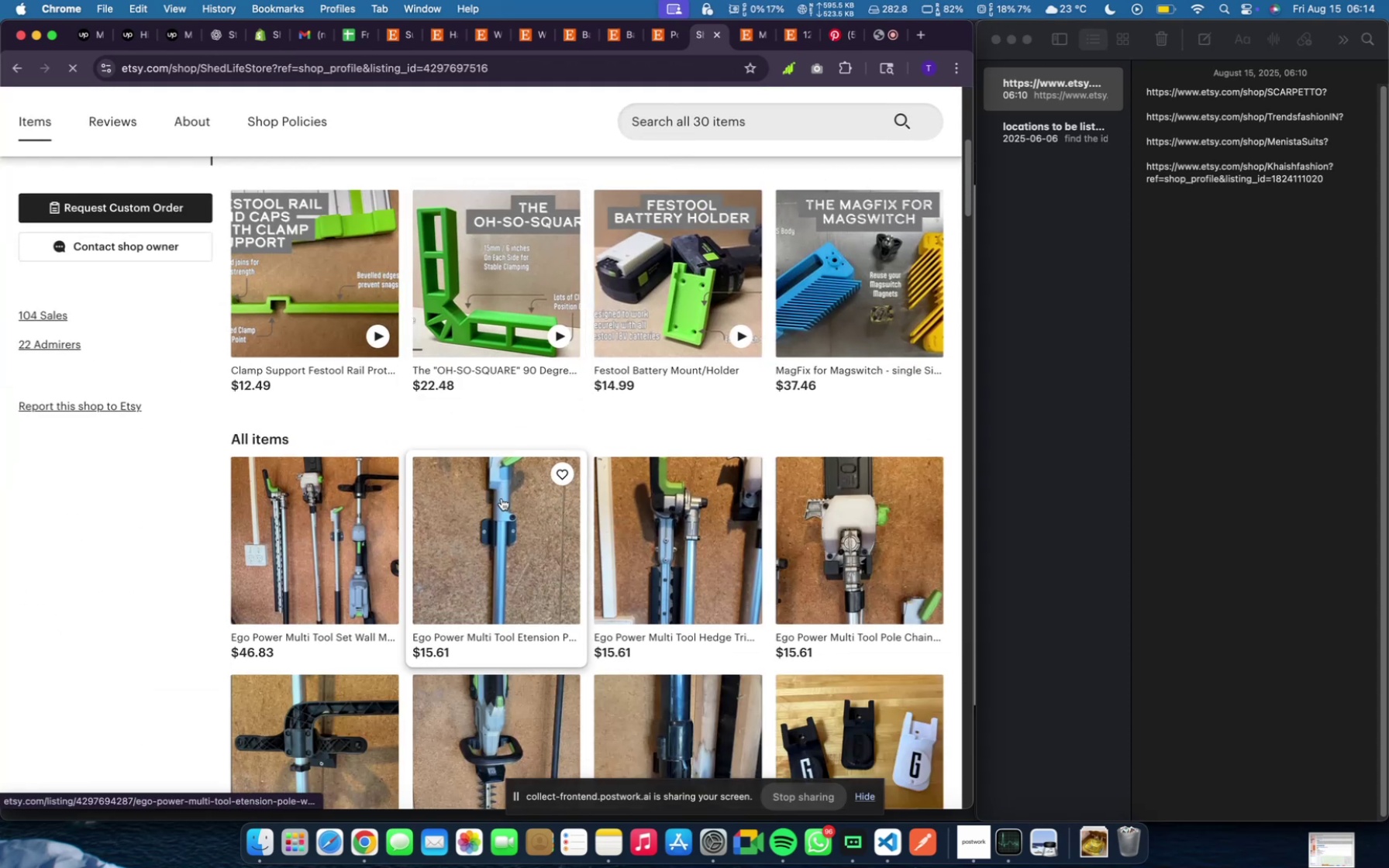 
scroll: coordinate [501, 498], scroll_direction: up, amount: 20.0
 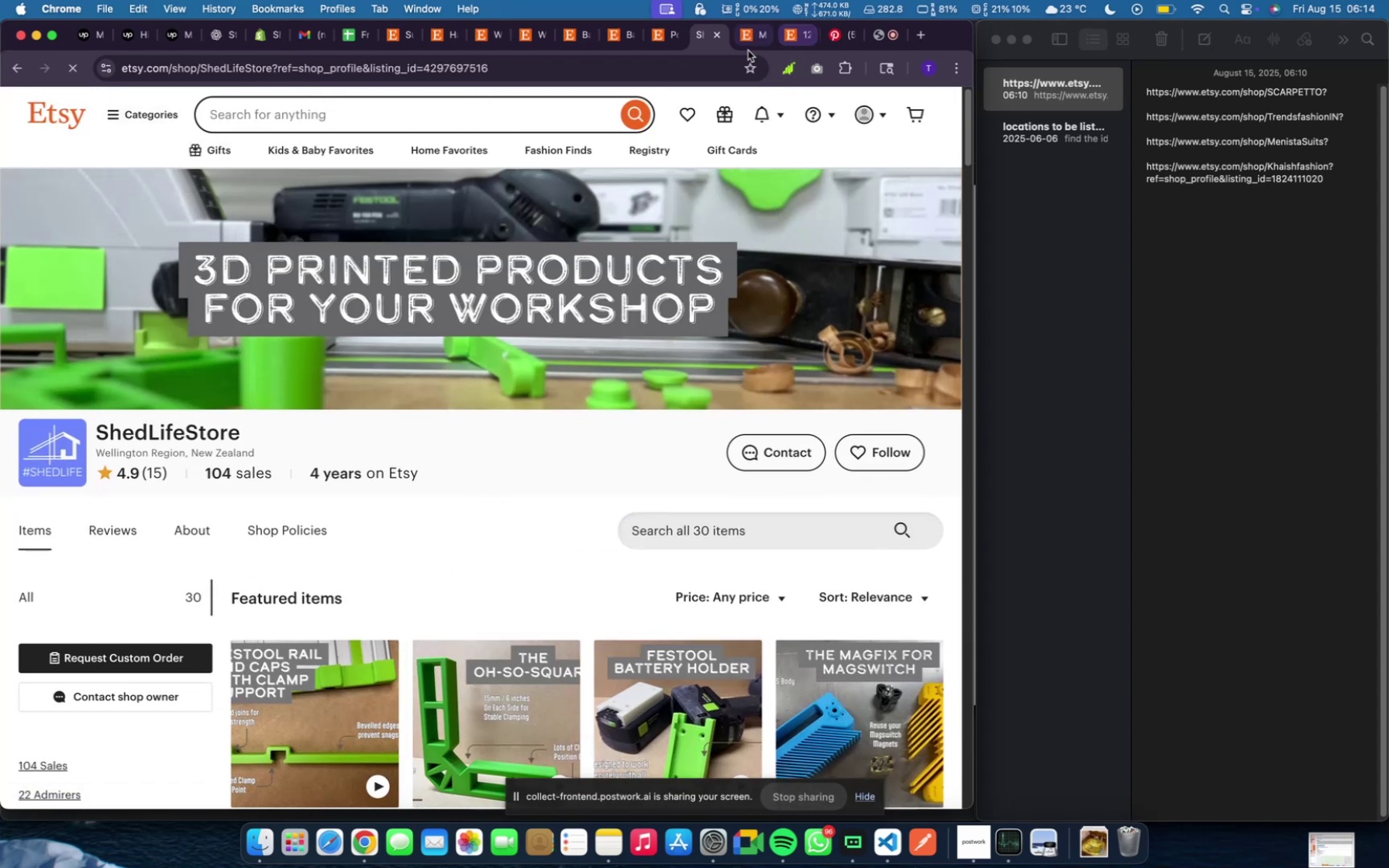 
left_click([718, 42])
 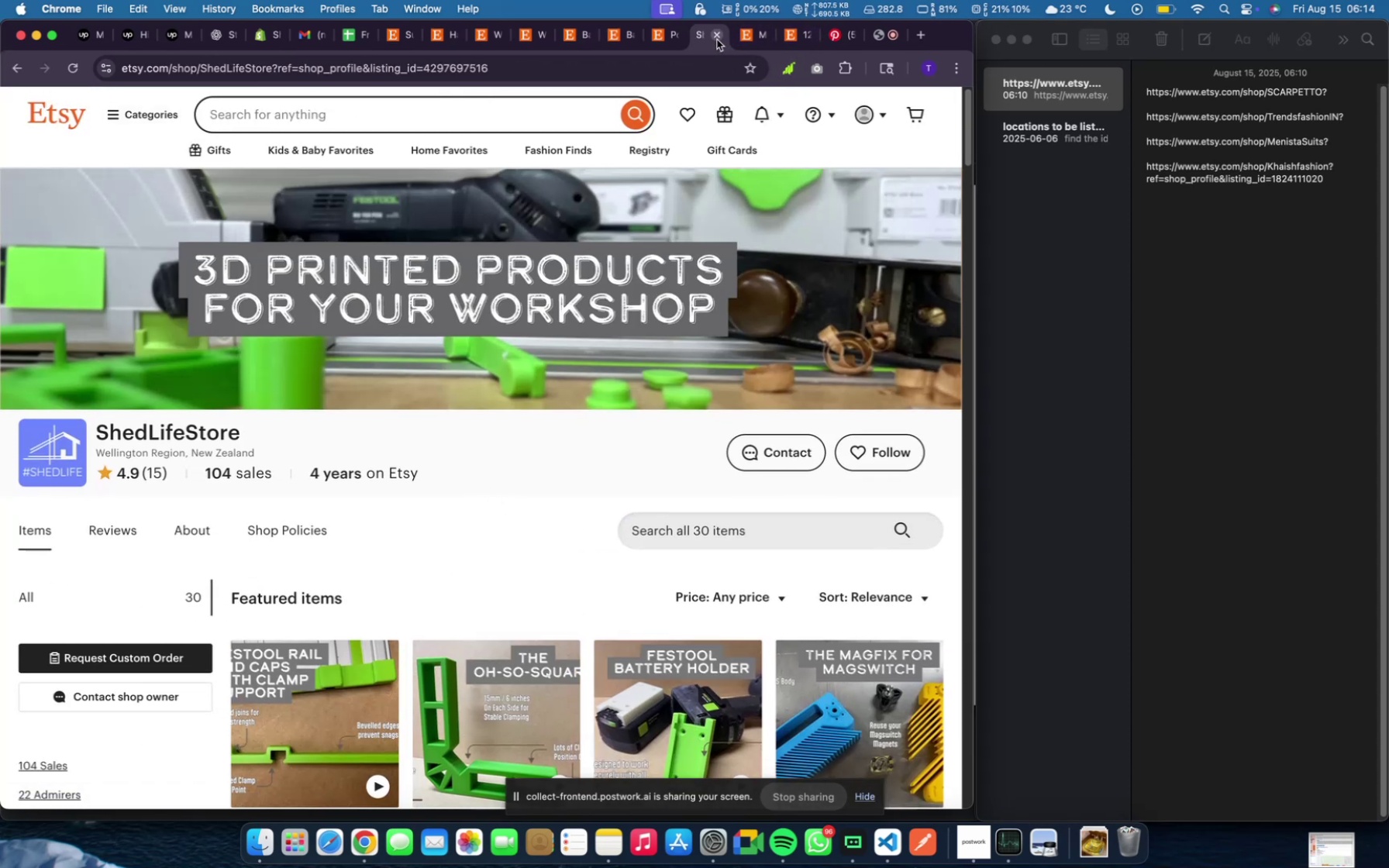 
left_click([717, 40])
 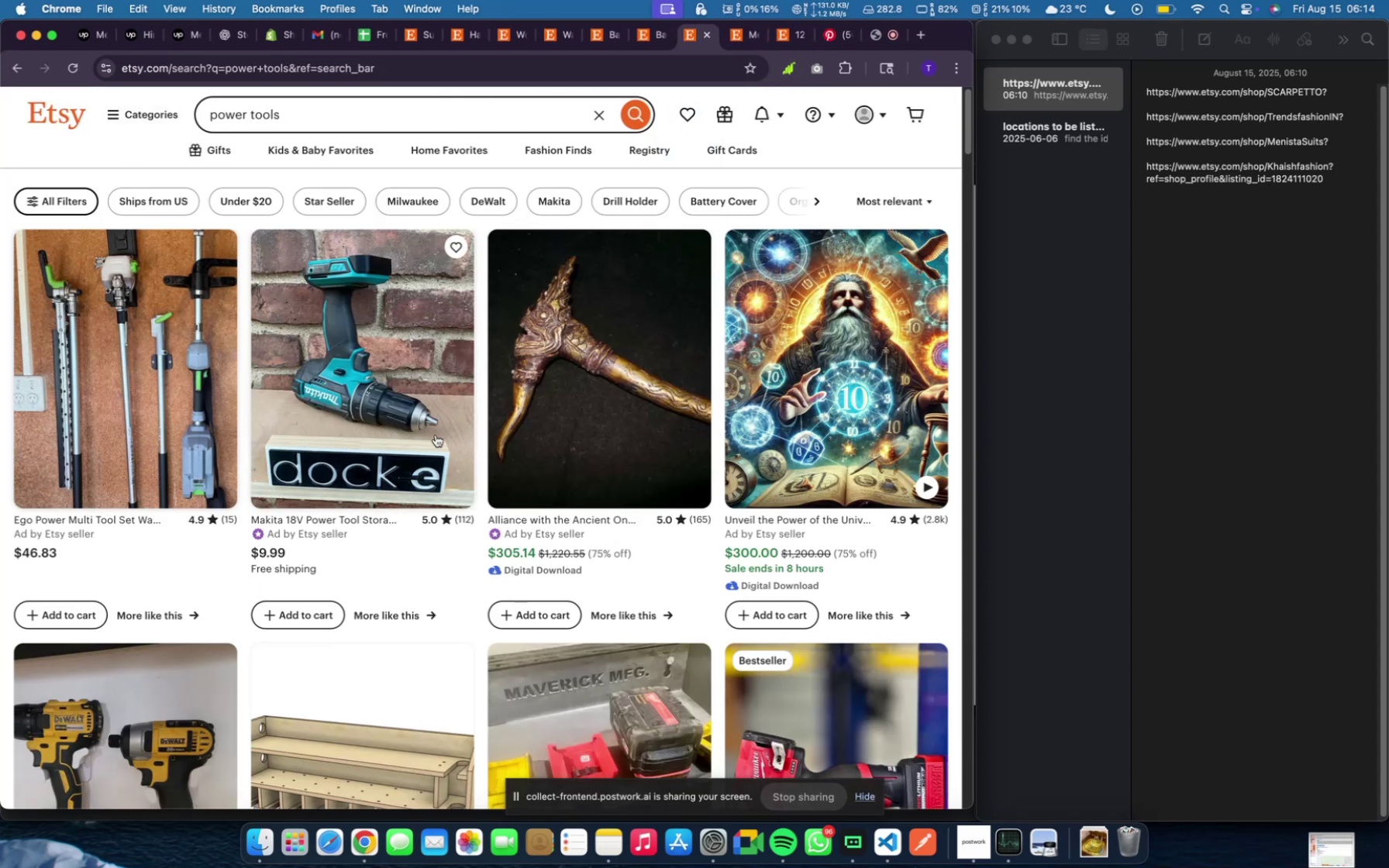 
scroll: coordinate [472, 644], scroll_direction: down, amount: 30.0
 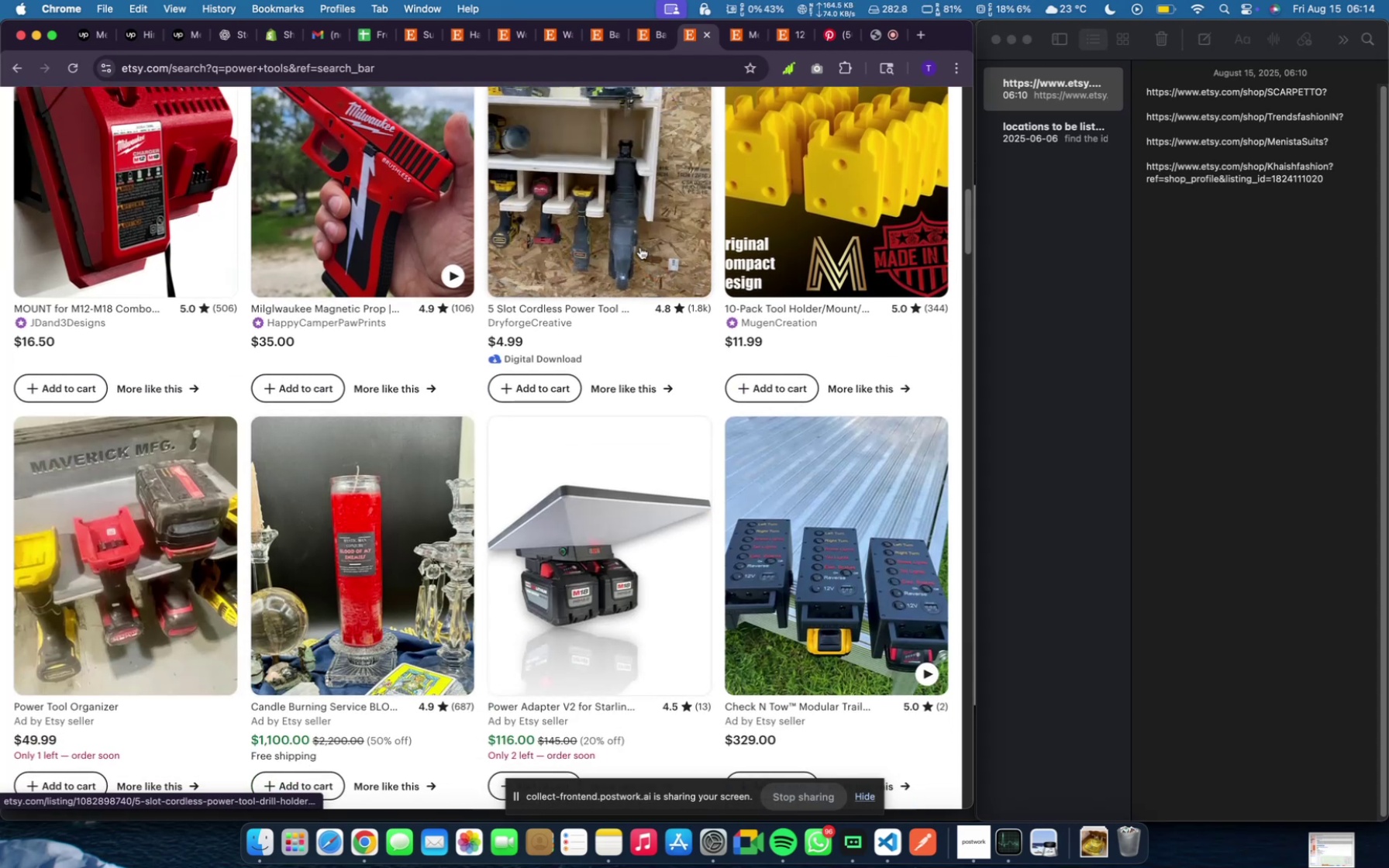 
left_click([637, 238])
 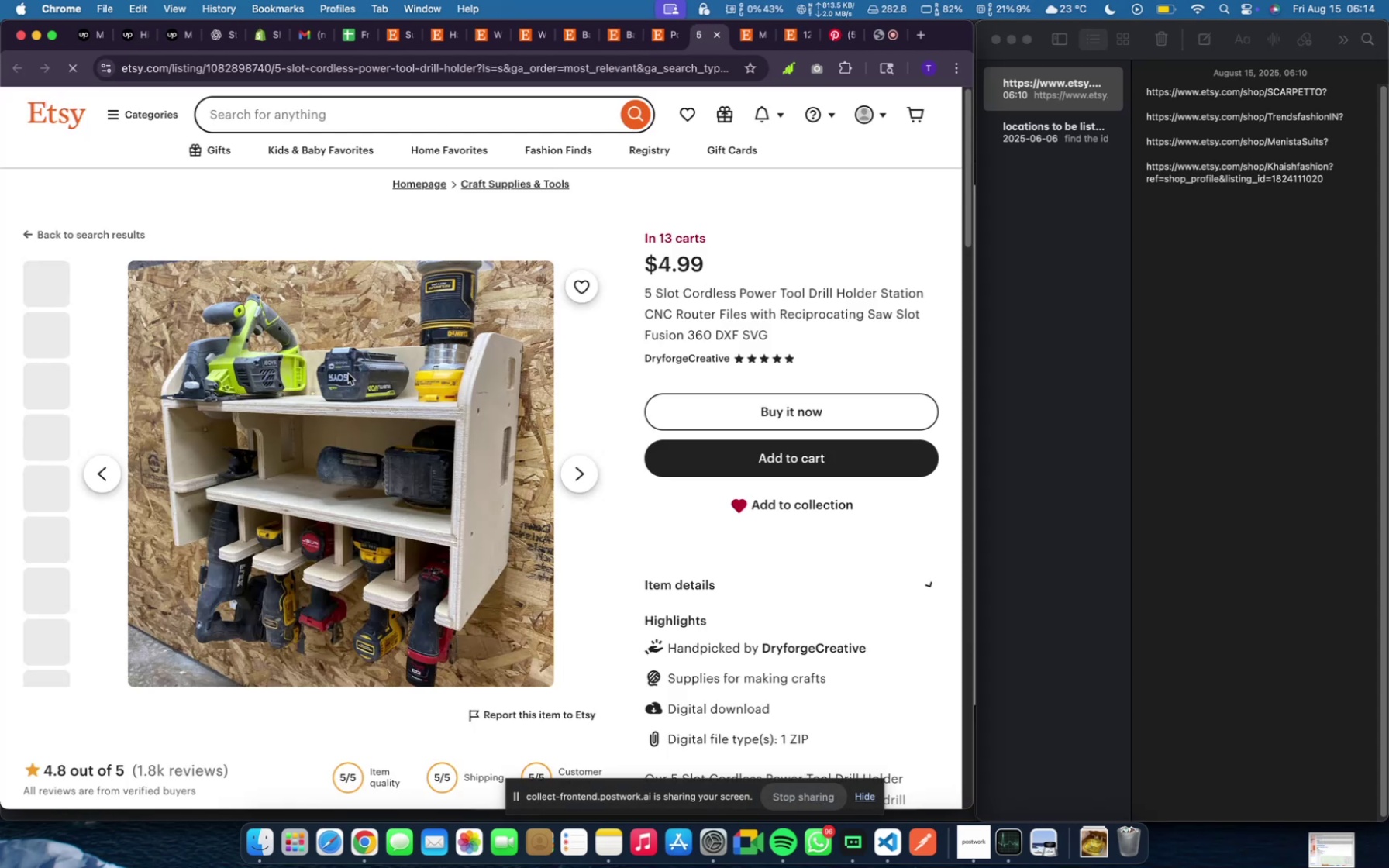 
scroll: coordinate [348, 438], scroll_direction: down, amount: 36.0
 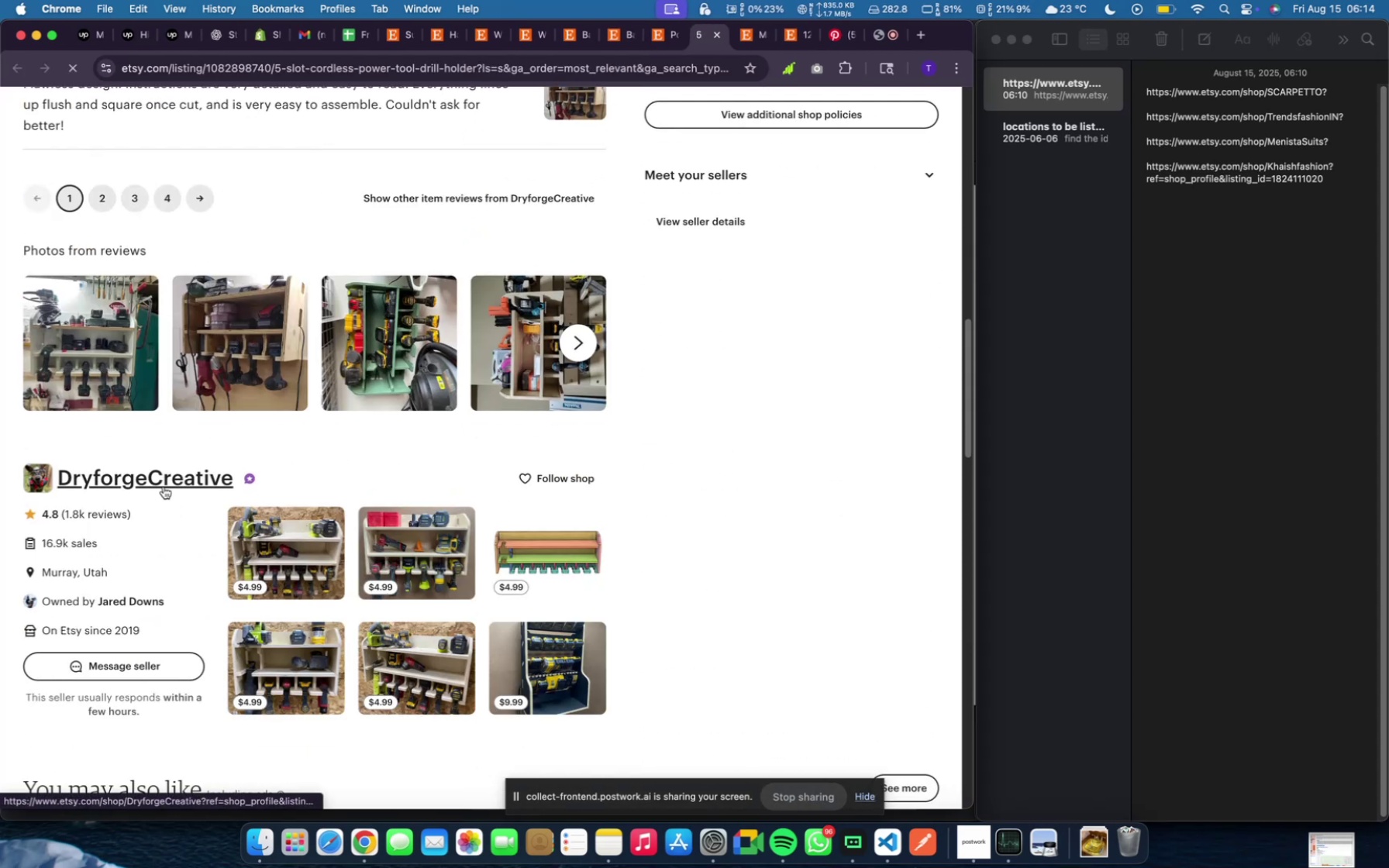 
left_click([163, 485])
 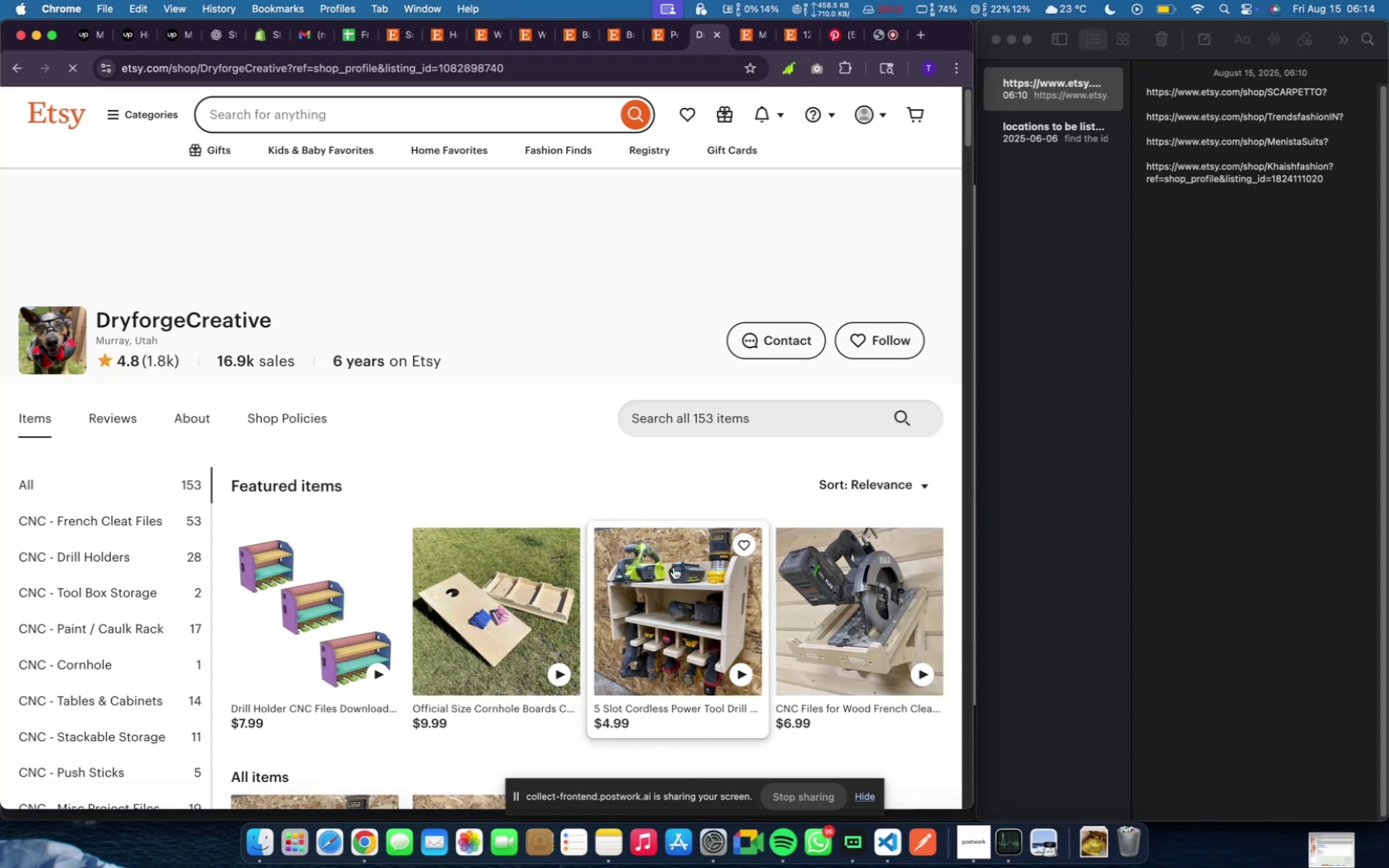 
scroll: coordinate [639, 566], scroll_direction: down, amount: 47.0
 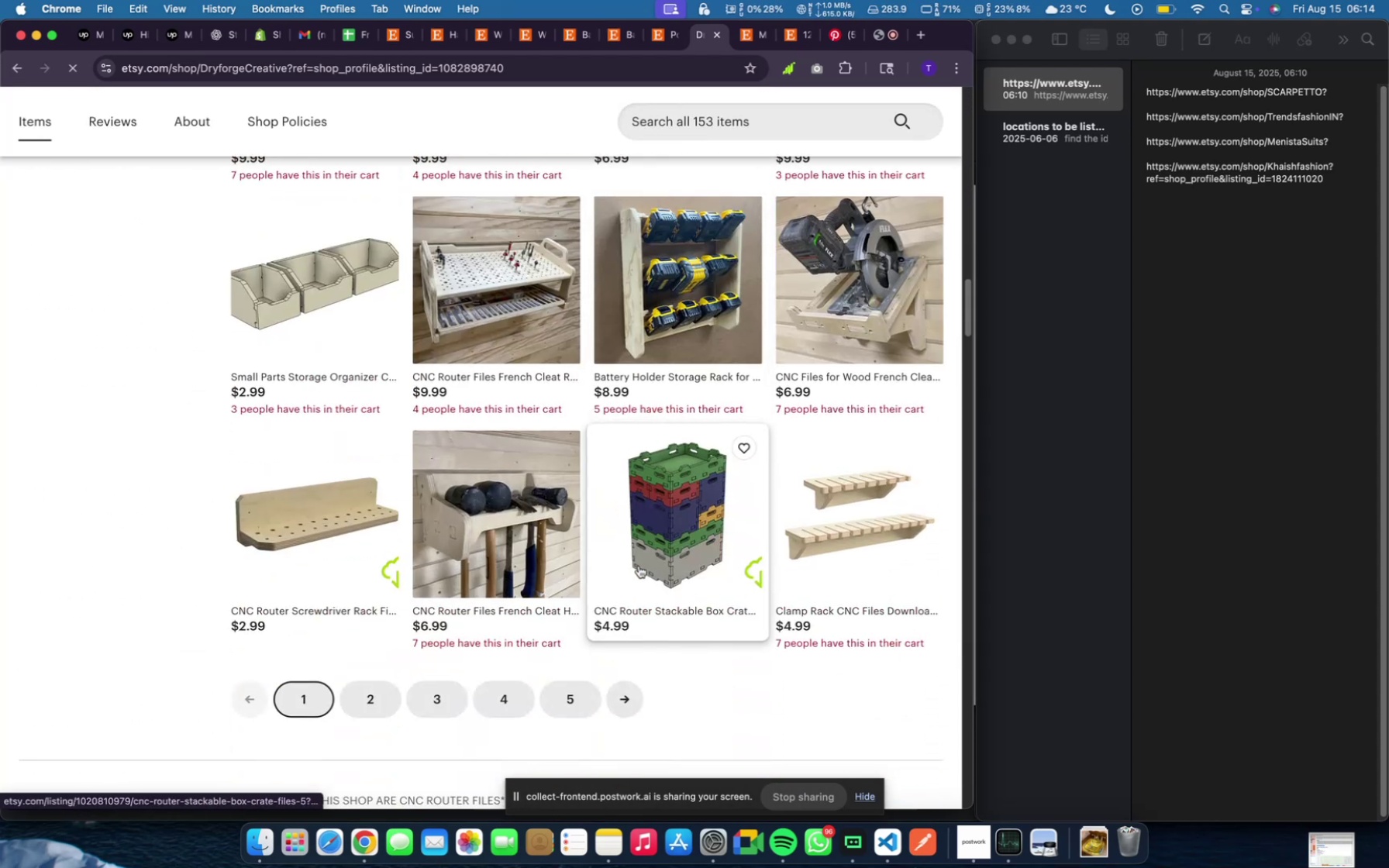 
scroll: coordinate [662, 528], scroll_direction: up, amount: 101.0
 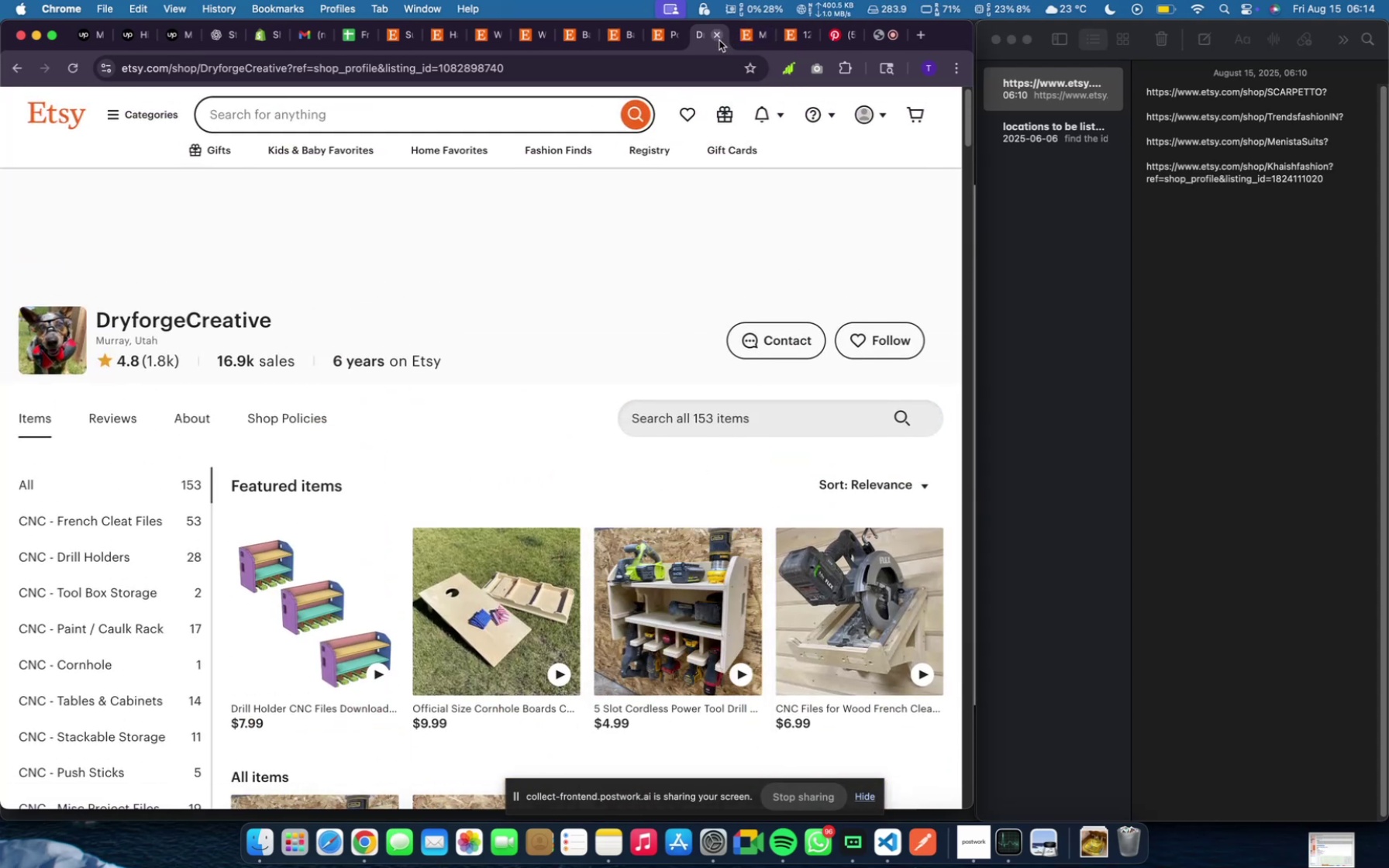 
left_click([718, 39])
 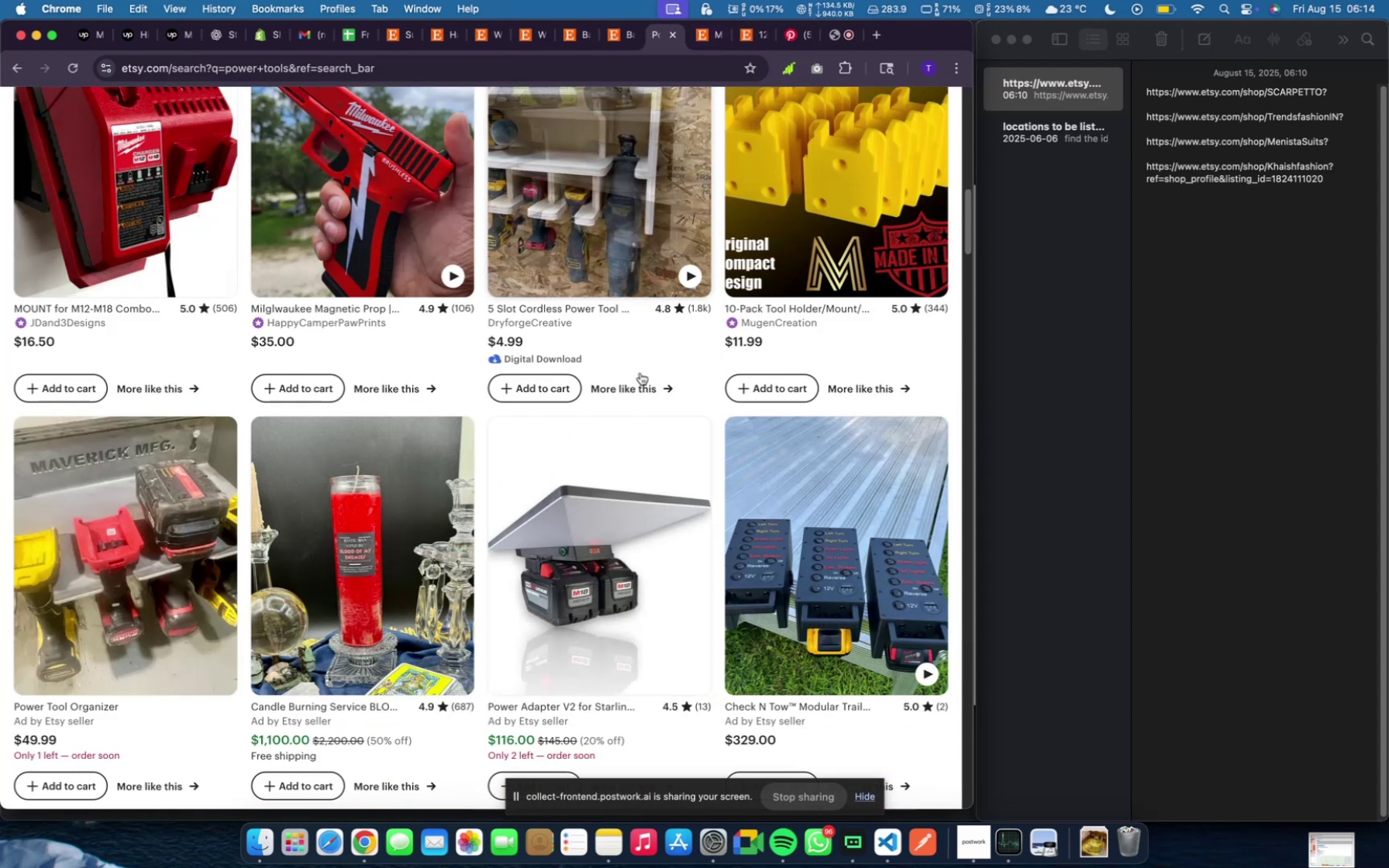 
scroll: coordinate [626, 401], scroll_direction: down, amount: 36.0
 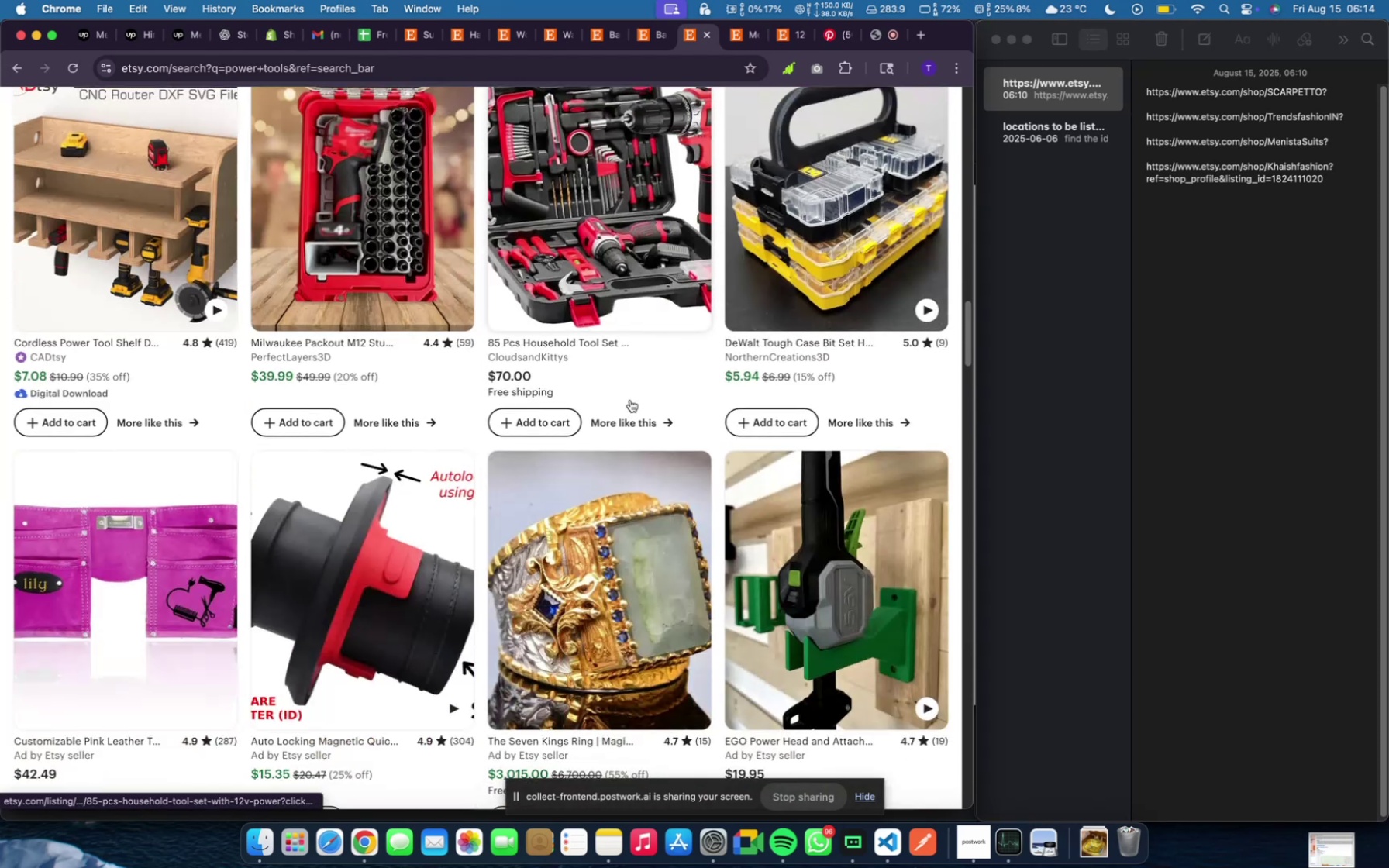 
scroll: coordinate [632, 401], scroll_direction: up, amount: 1.0
 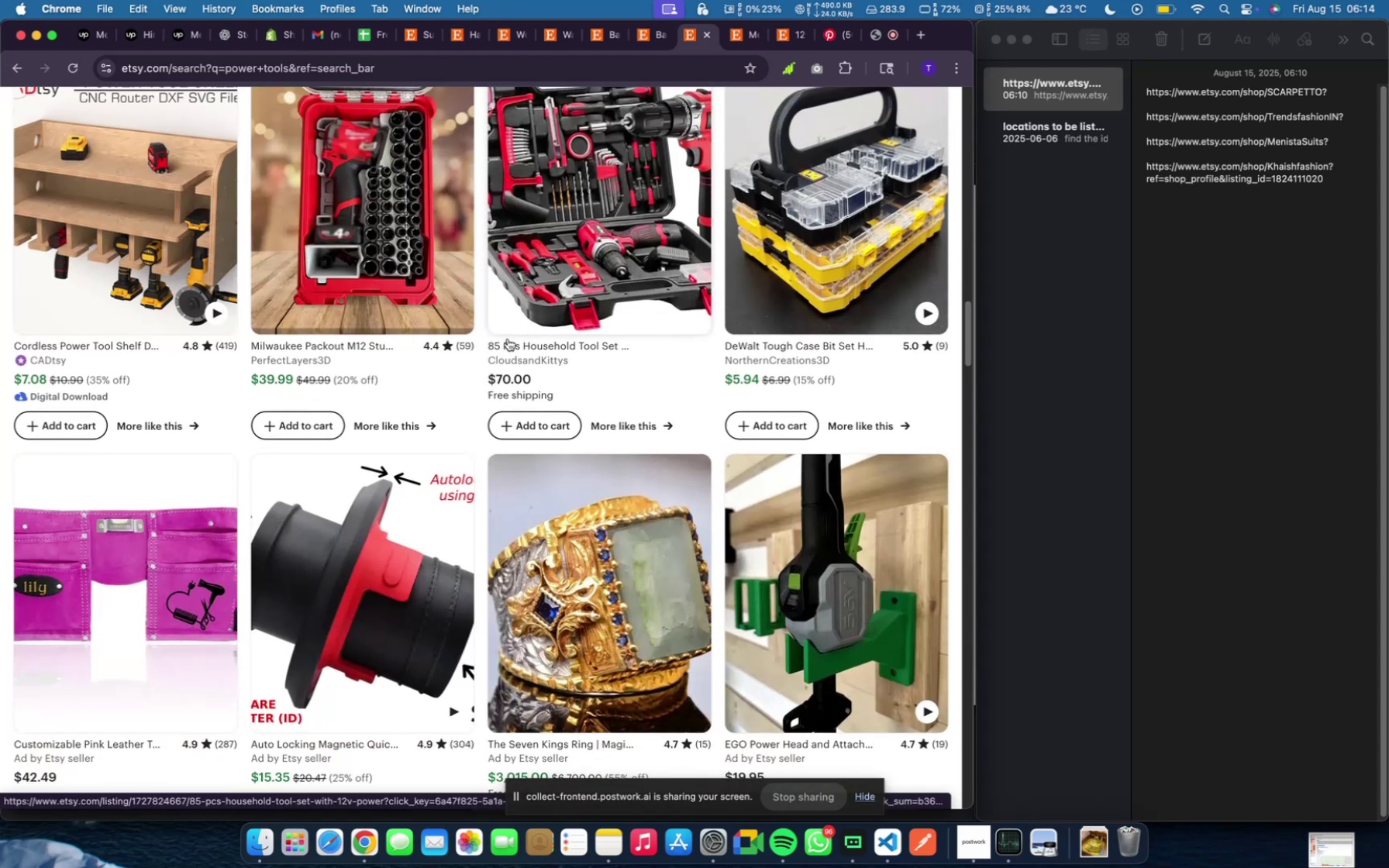 
scroll: coordinate [381, 595], scroll_direction: down, amount: 105.0
 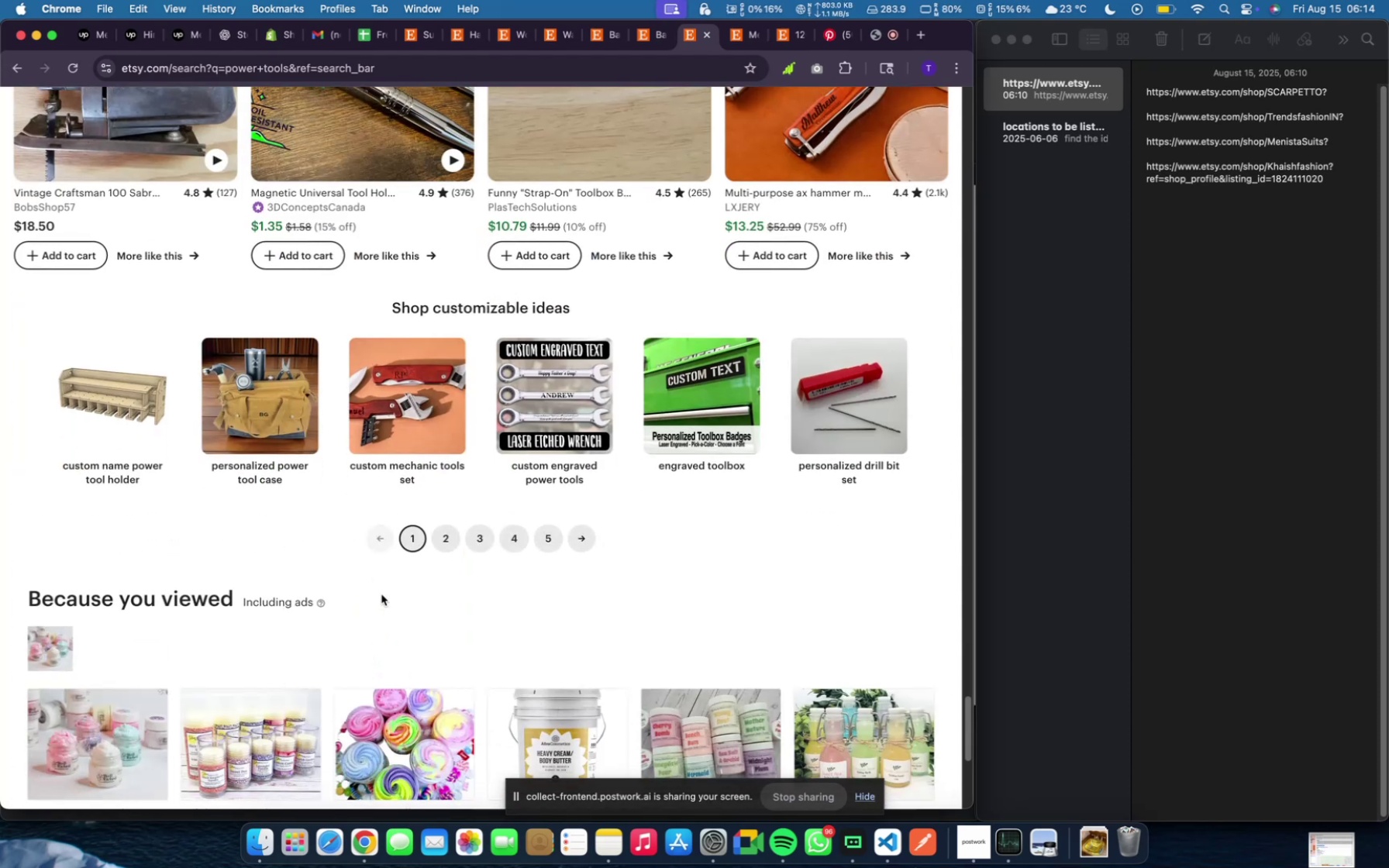 
scroll: coordinate [381, 594], scroll_direction: up, amount: 2.0
 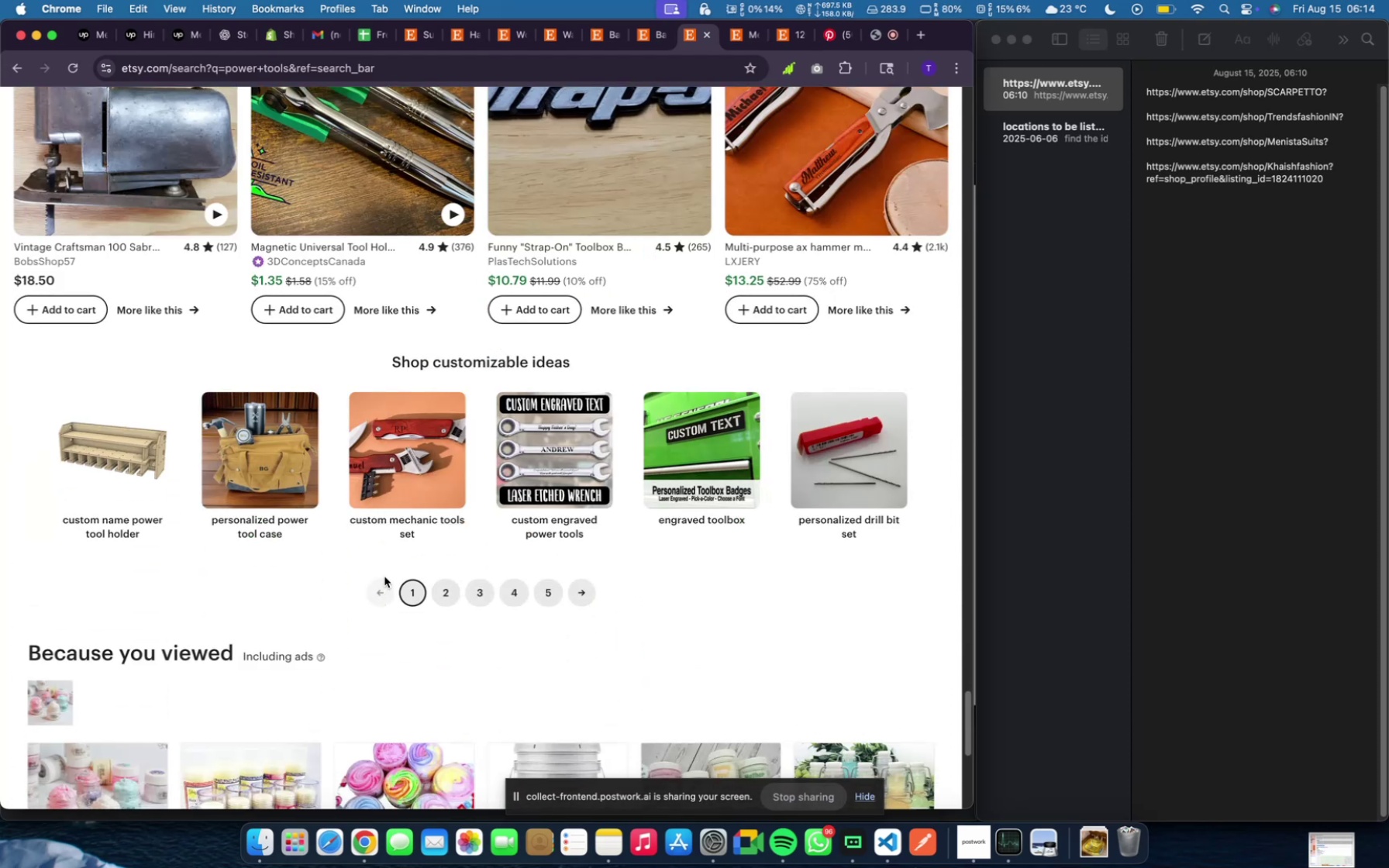 
scroll: coordinate [412, 469], scroll_direction: down, amount: 14.0
 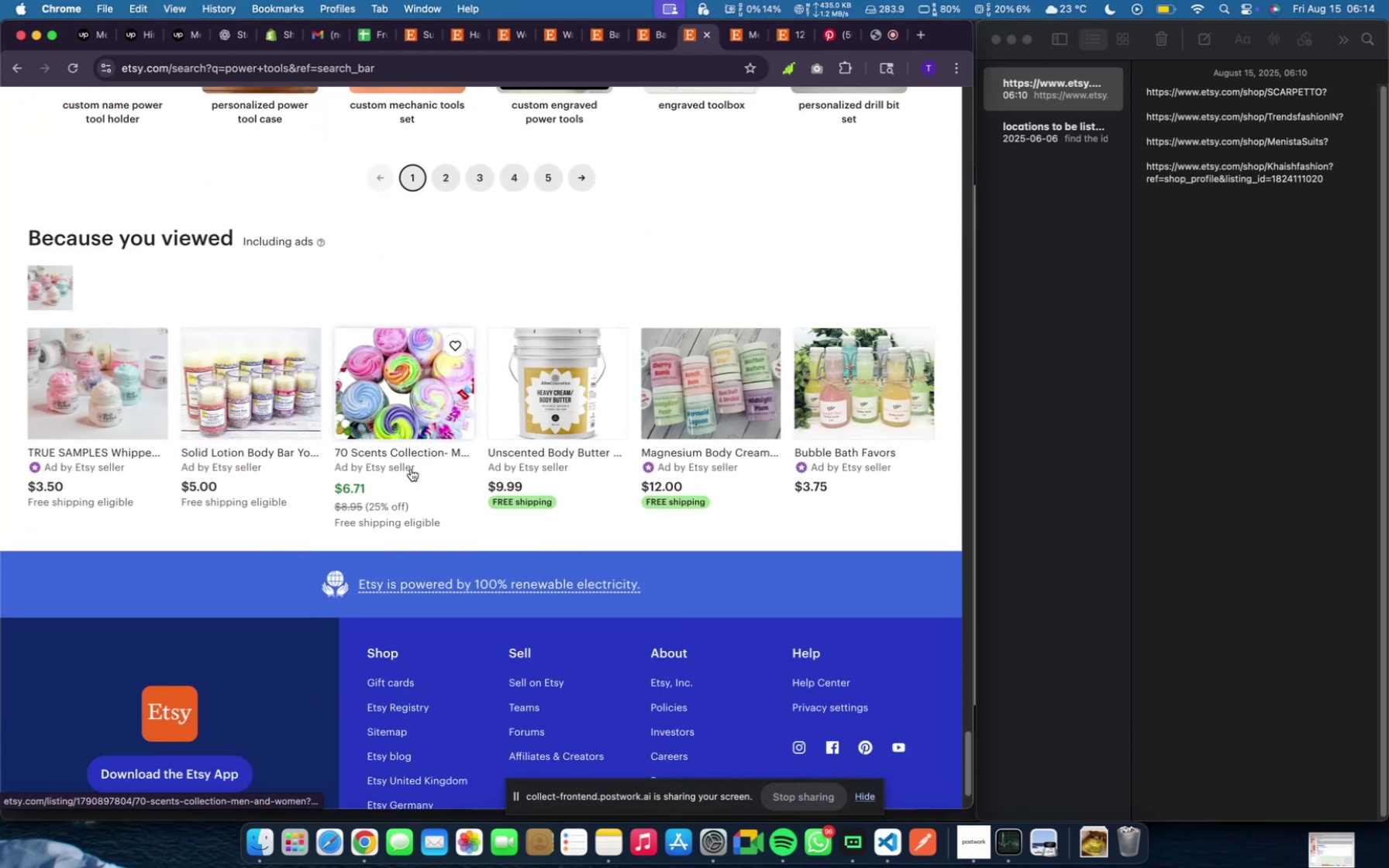 
scroll: coordinate [446, 457], scroll_direction: up, amount: 263.0
 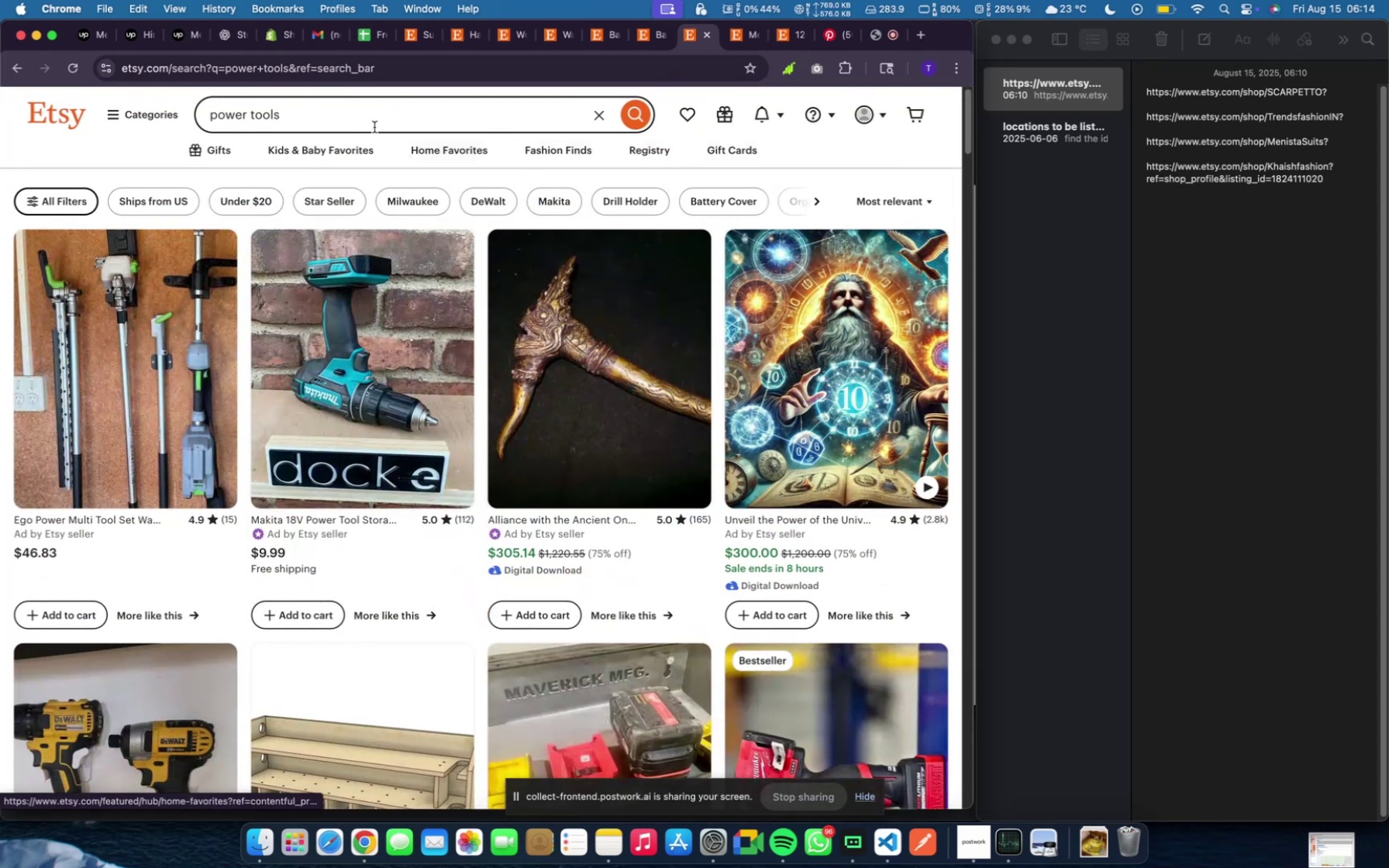 
left_click([360, 105])
 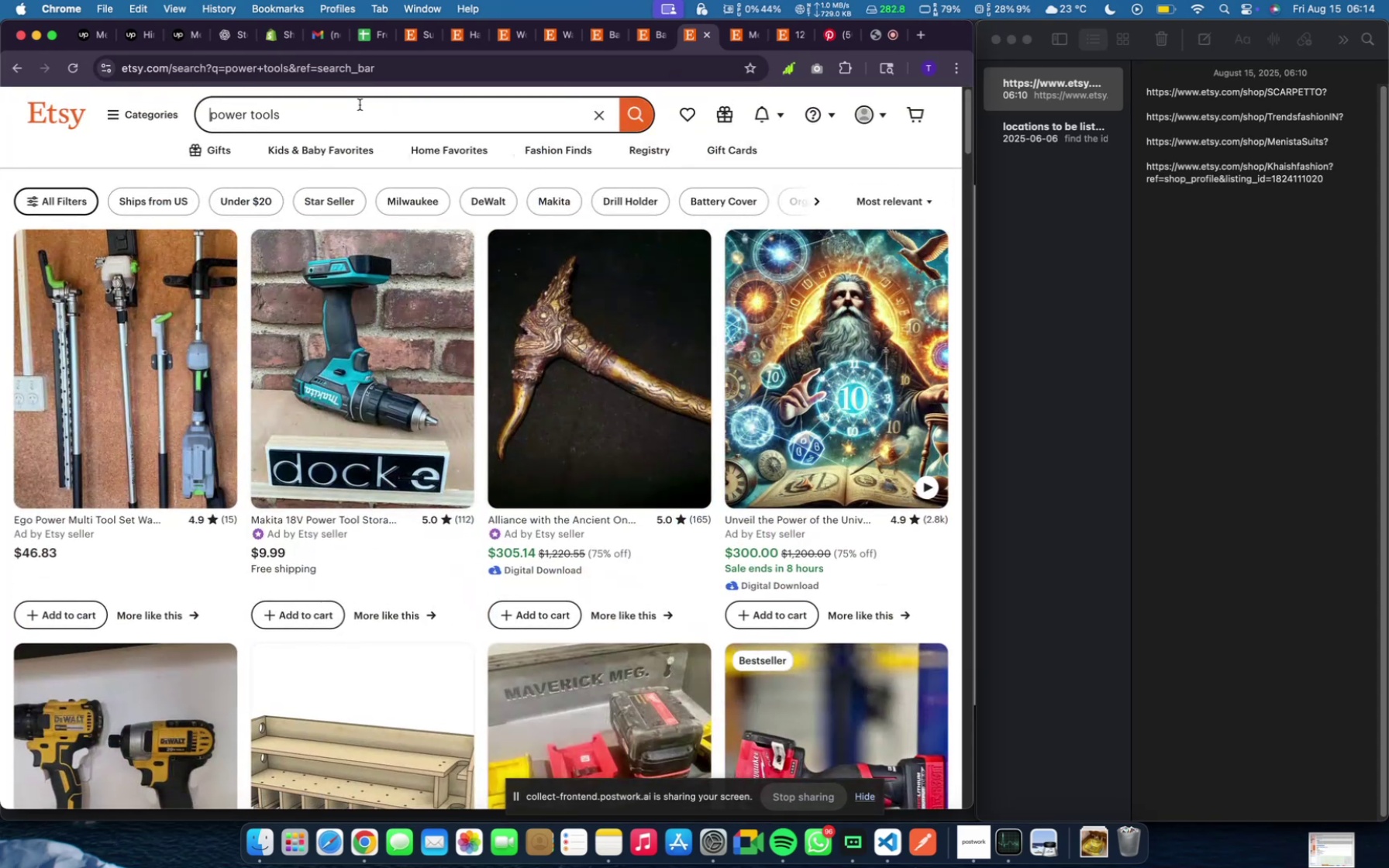 
type(laptops)
 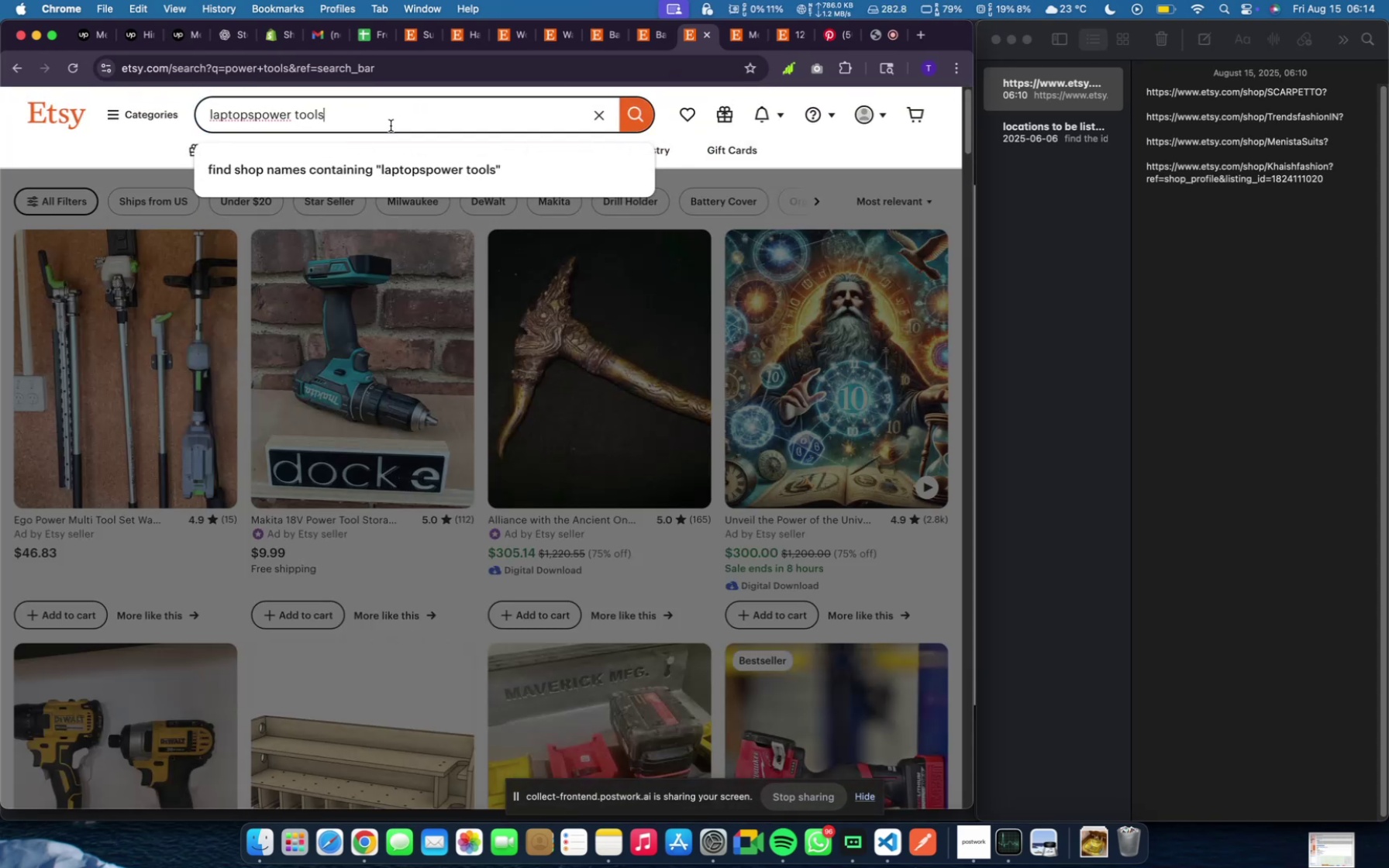 
hold_key(key=Backspace, duration=1.03)
 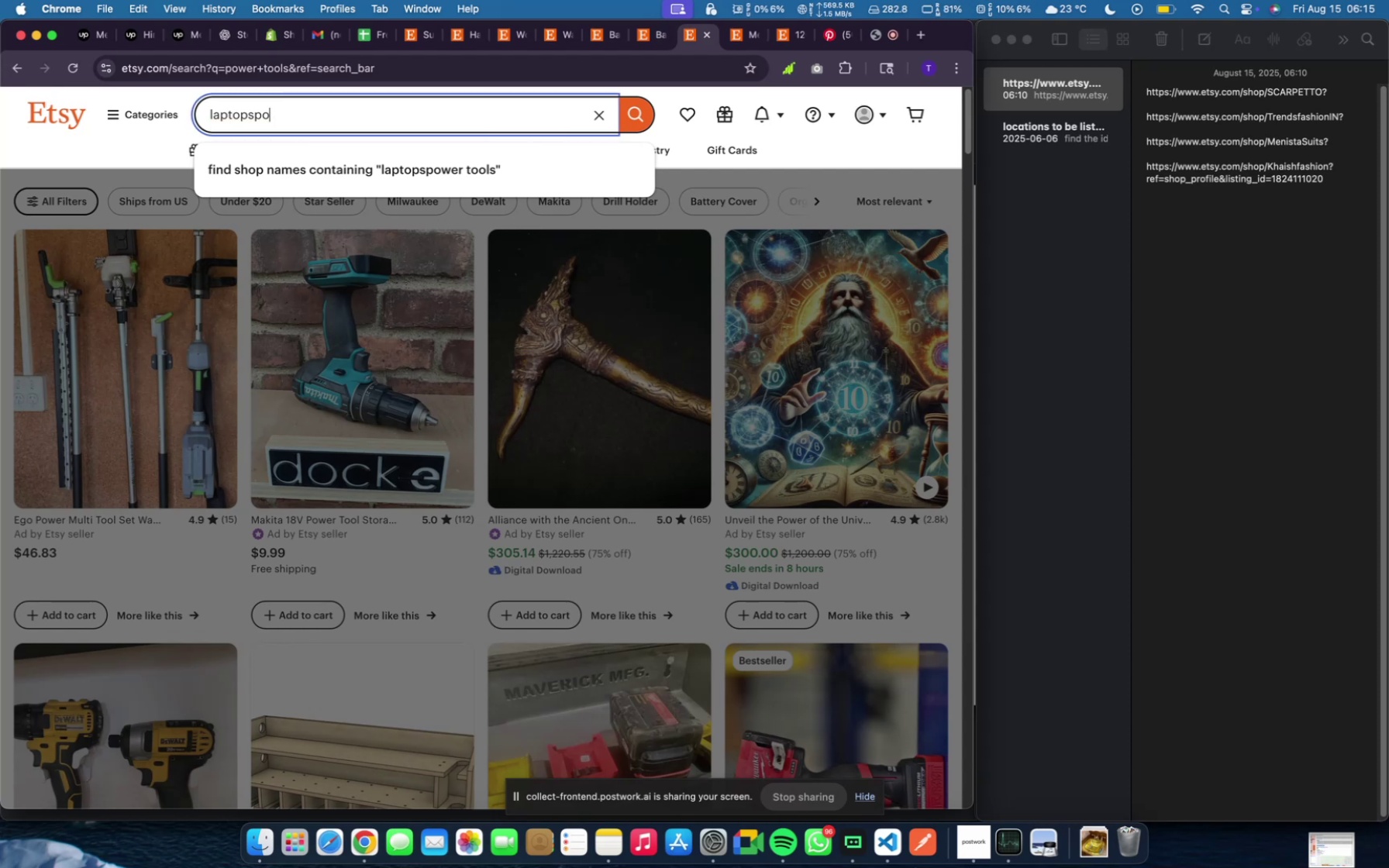 
key(Backspace)
 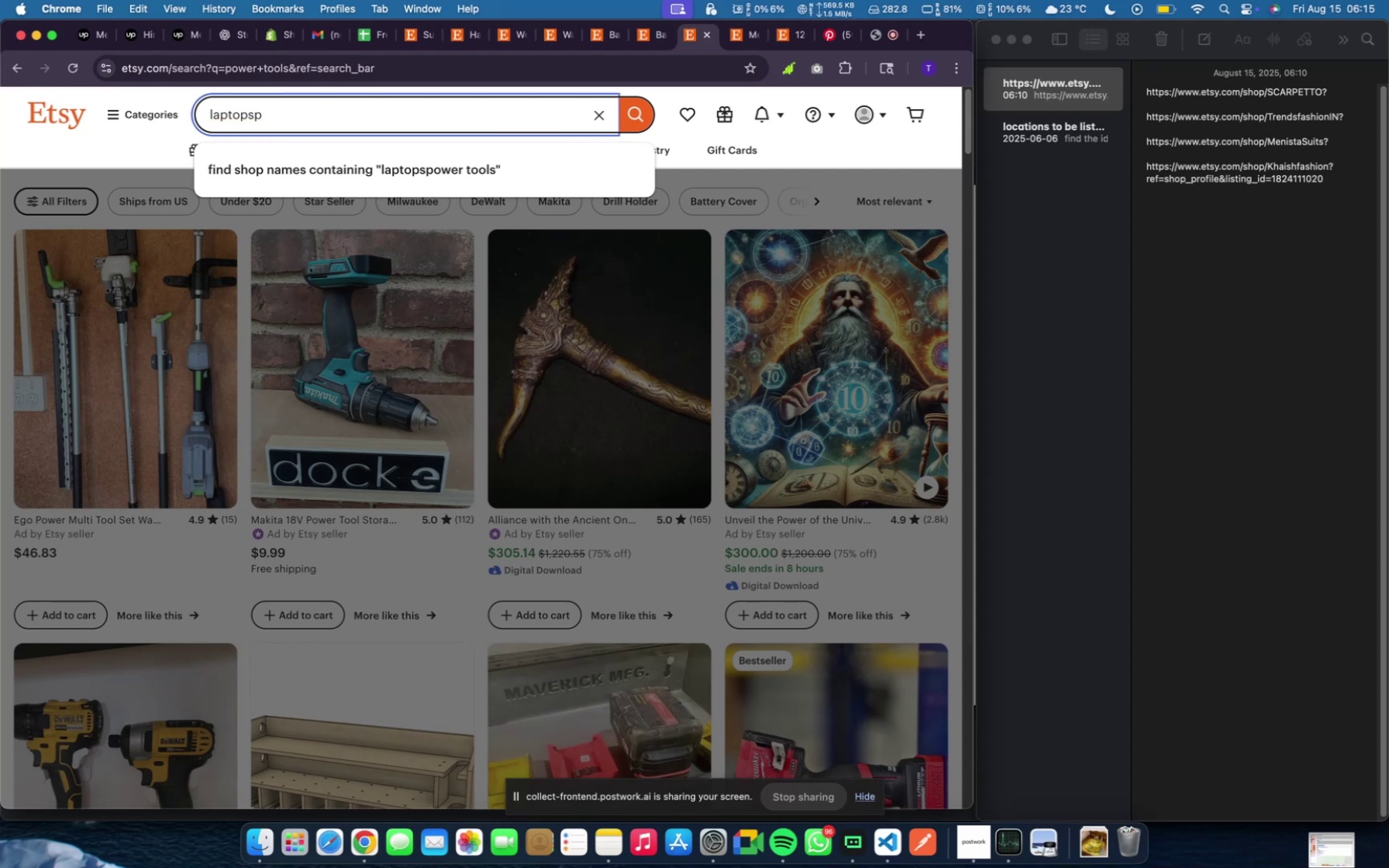 
key(Backspace)
 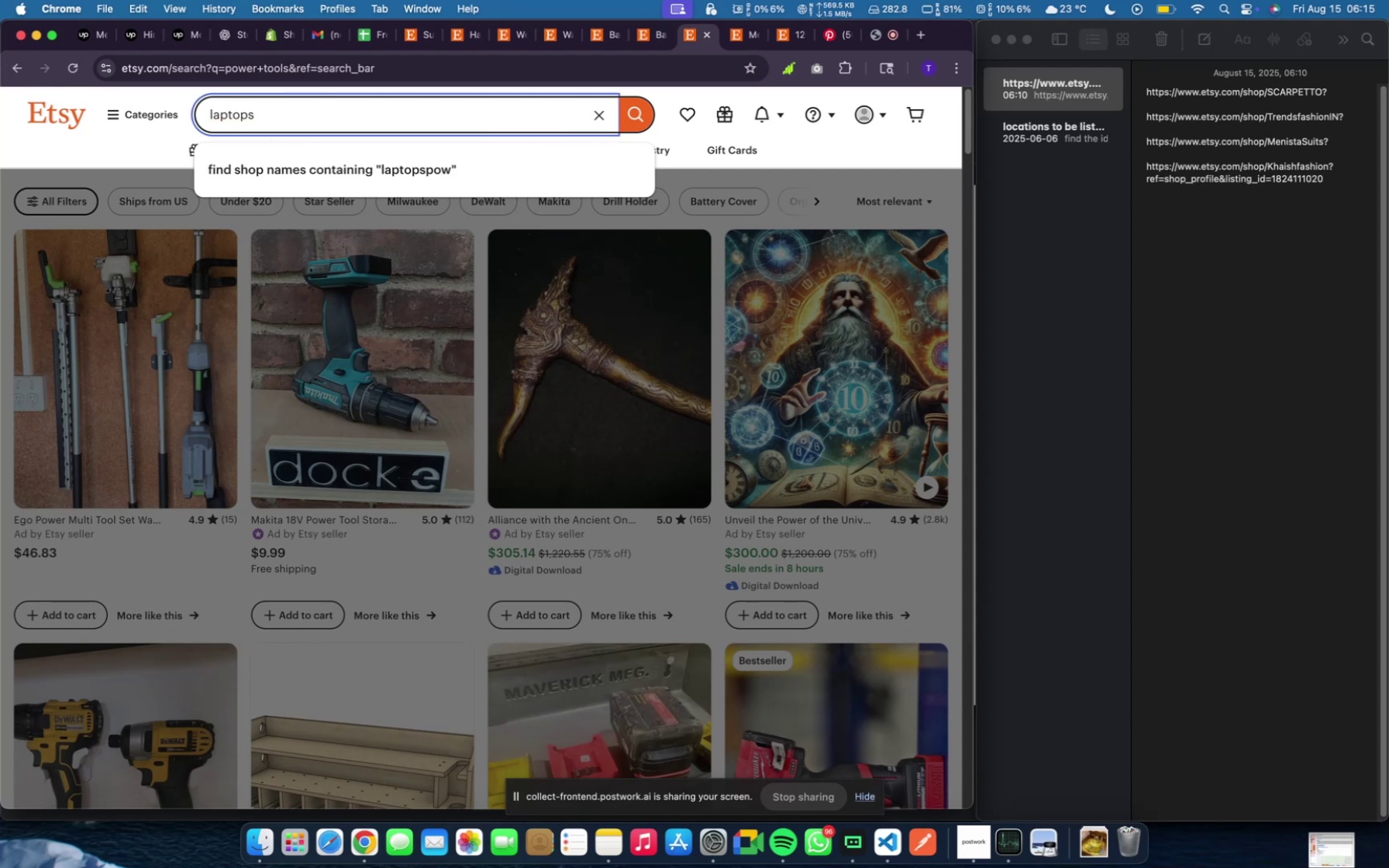 
key(Backspace)
 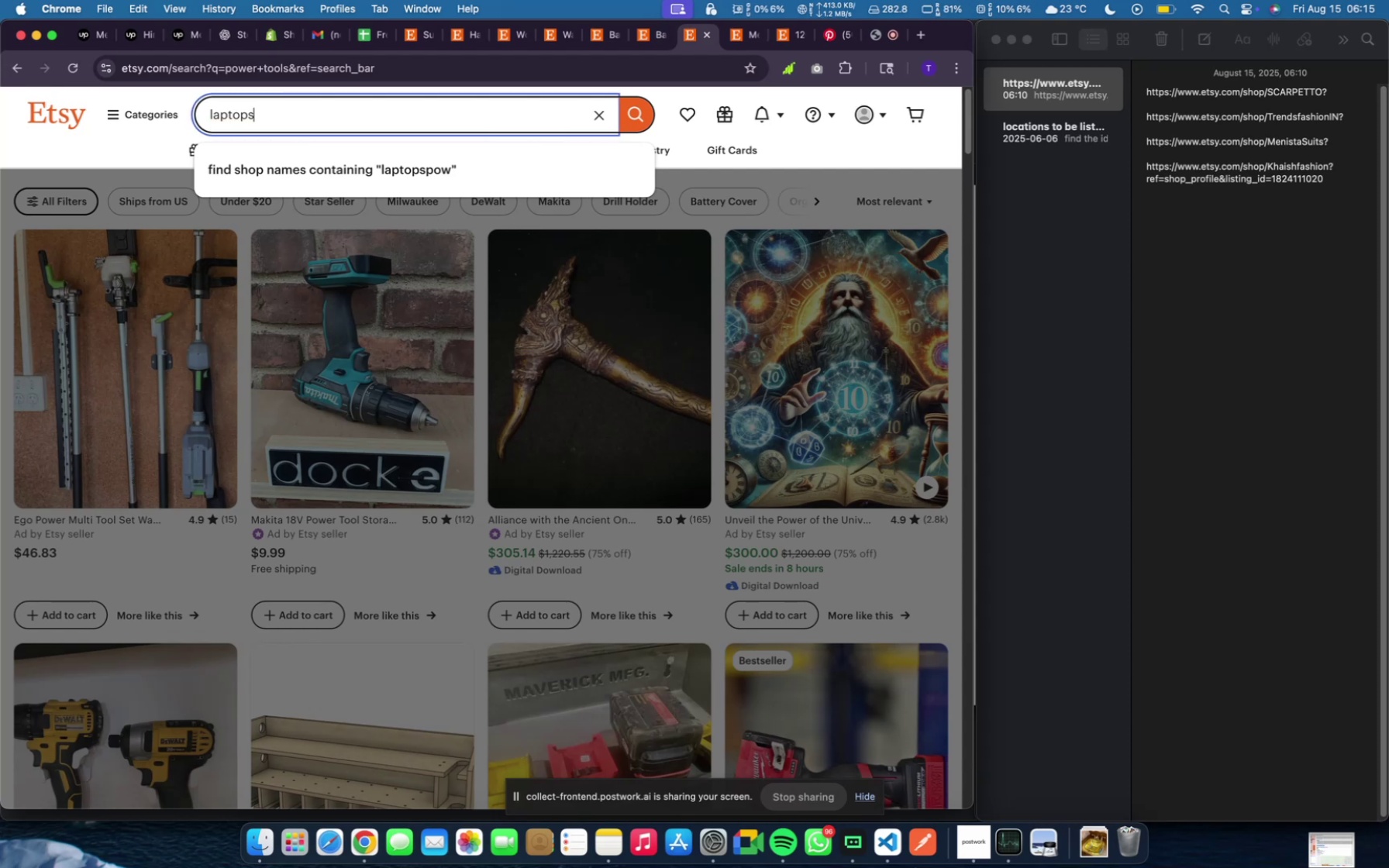 
key(Enter)
 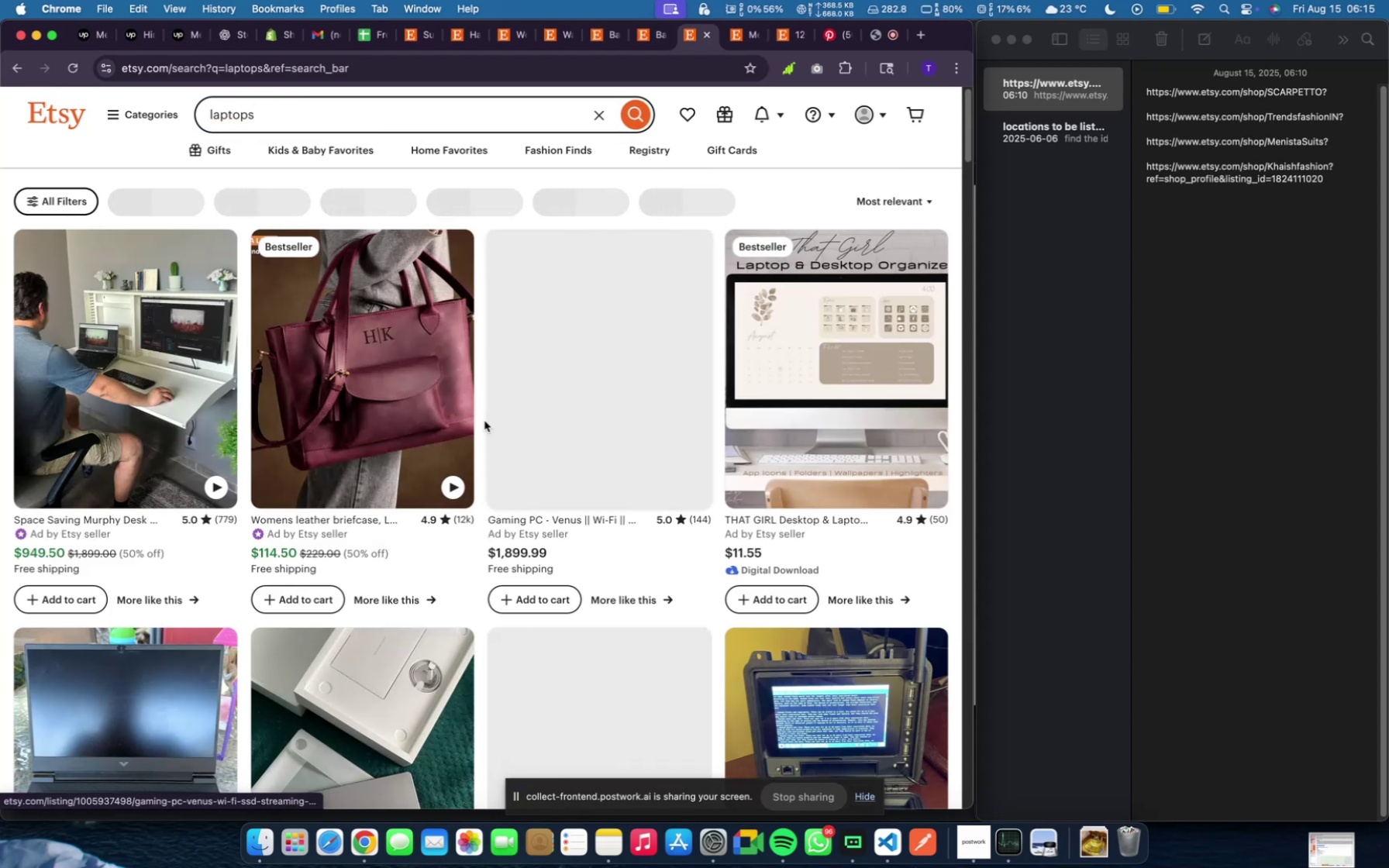 
wait(8.19)
 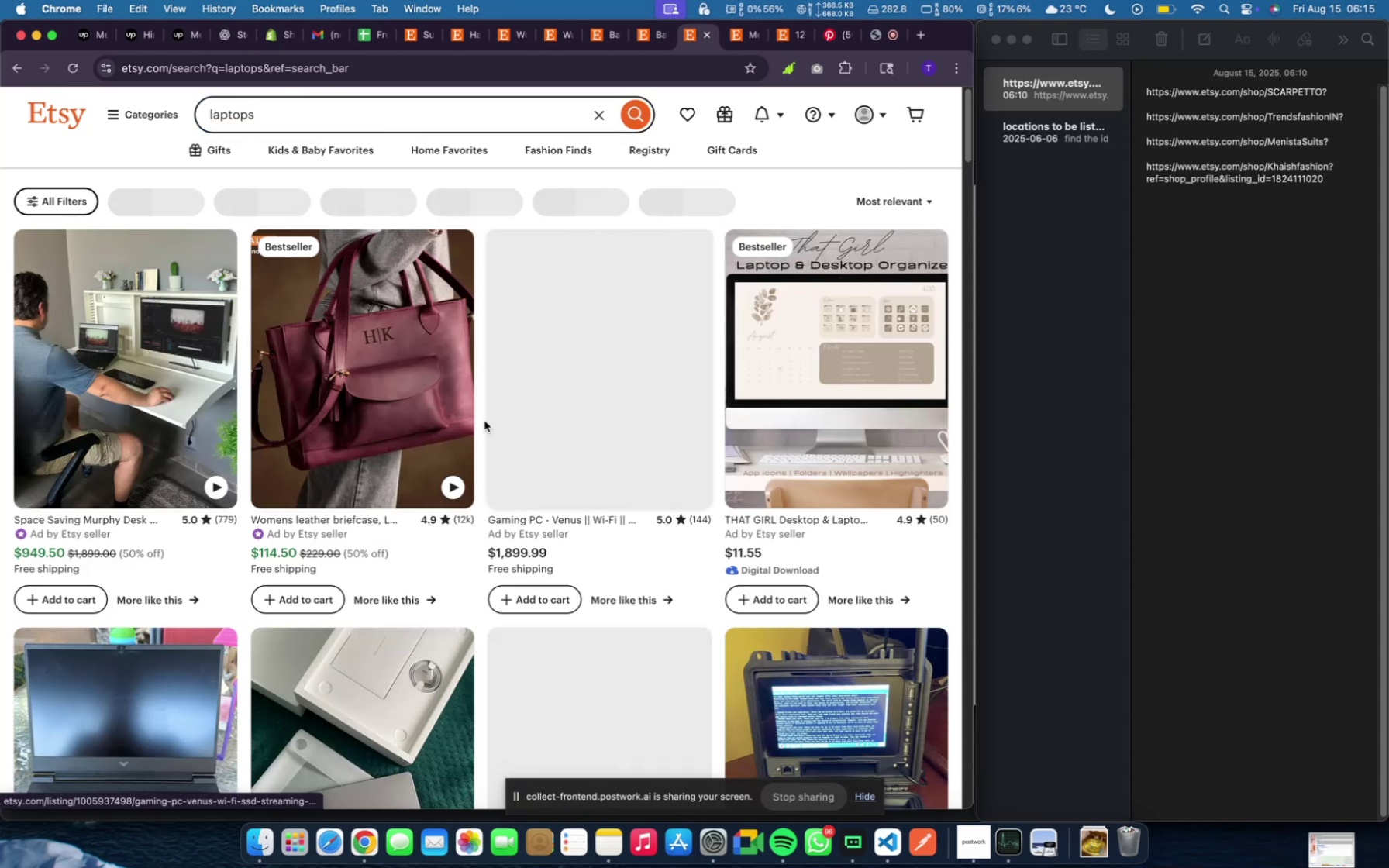 
left_click([396, 418])
 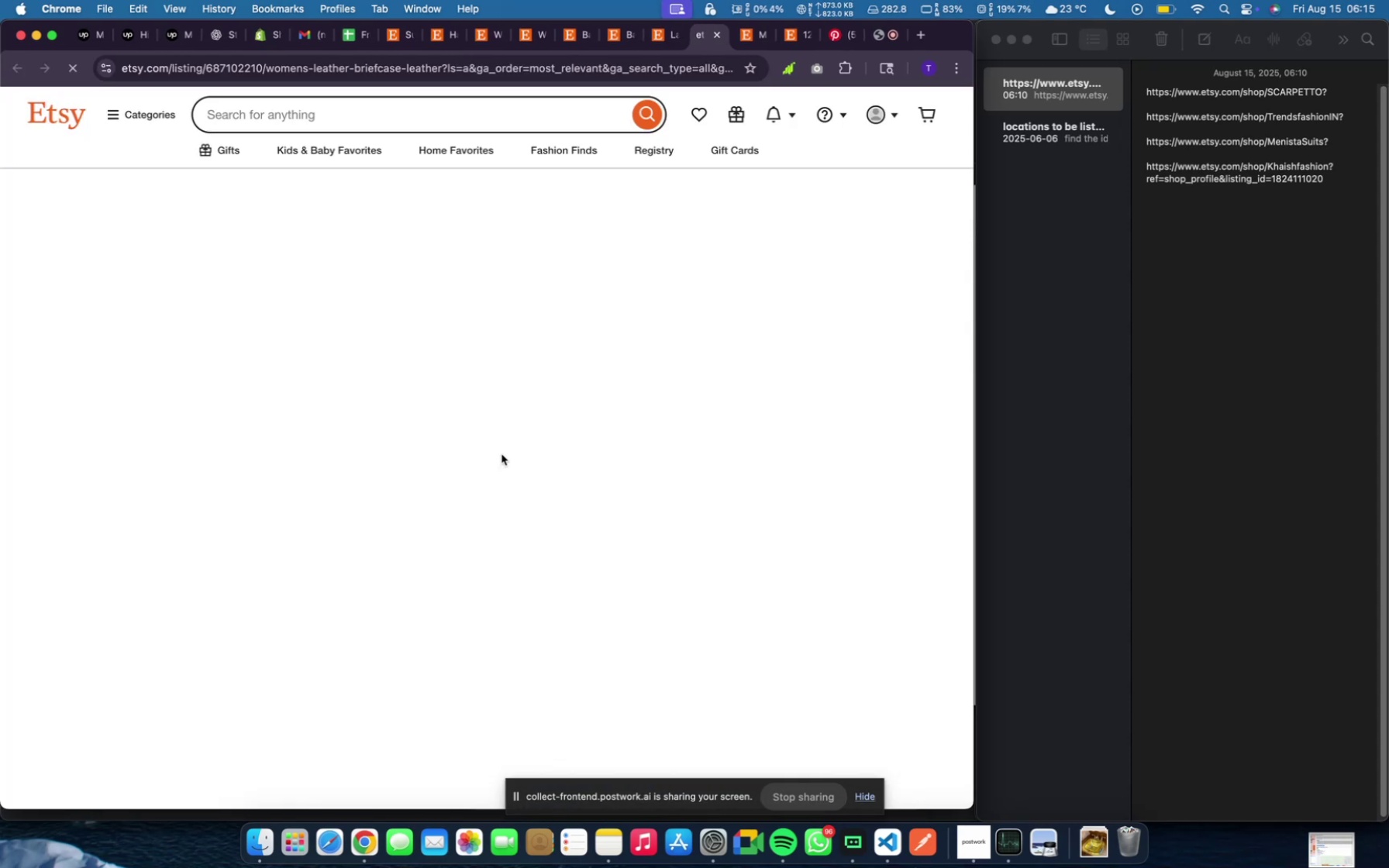 
wait(5.43)
 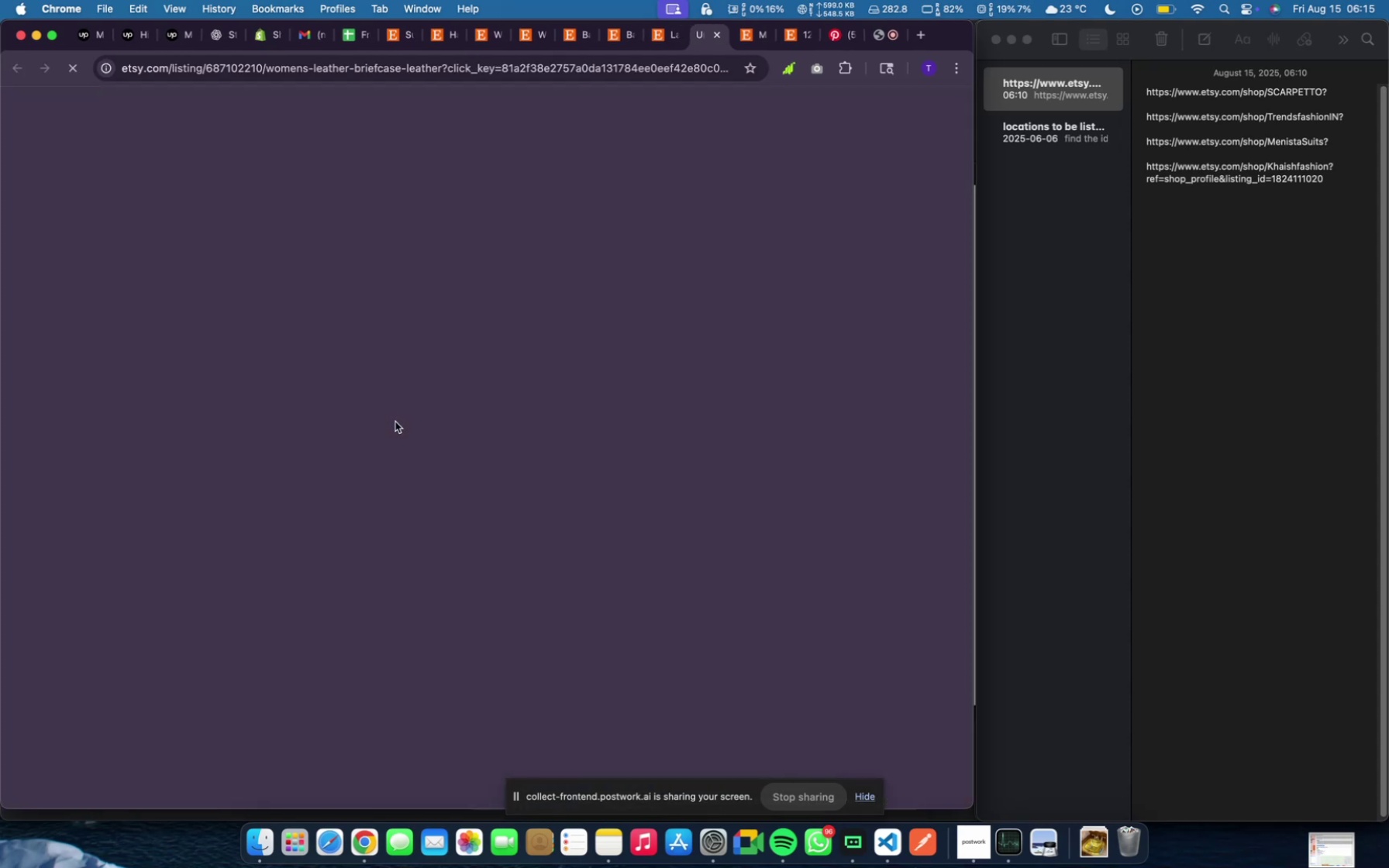 
scroll: coordinate [364, 542], scroll_direction: down, amount: 46.0
 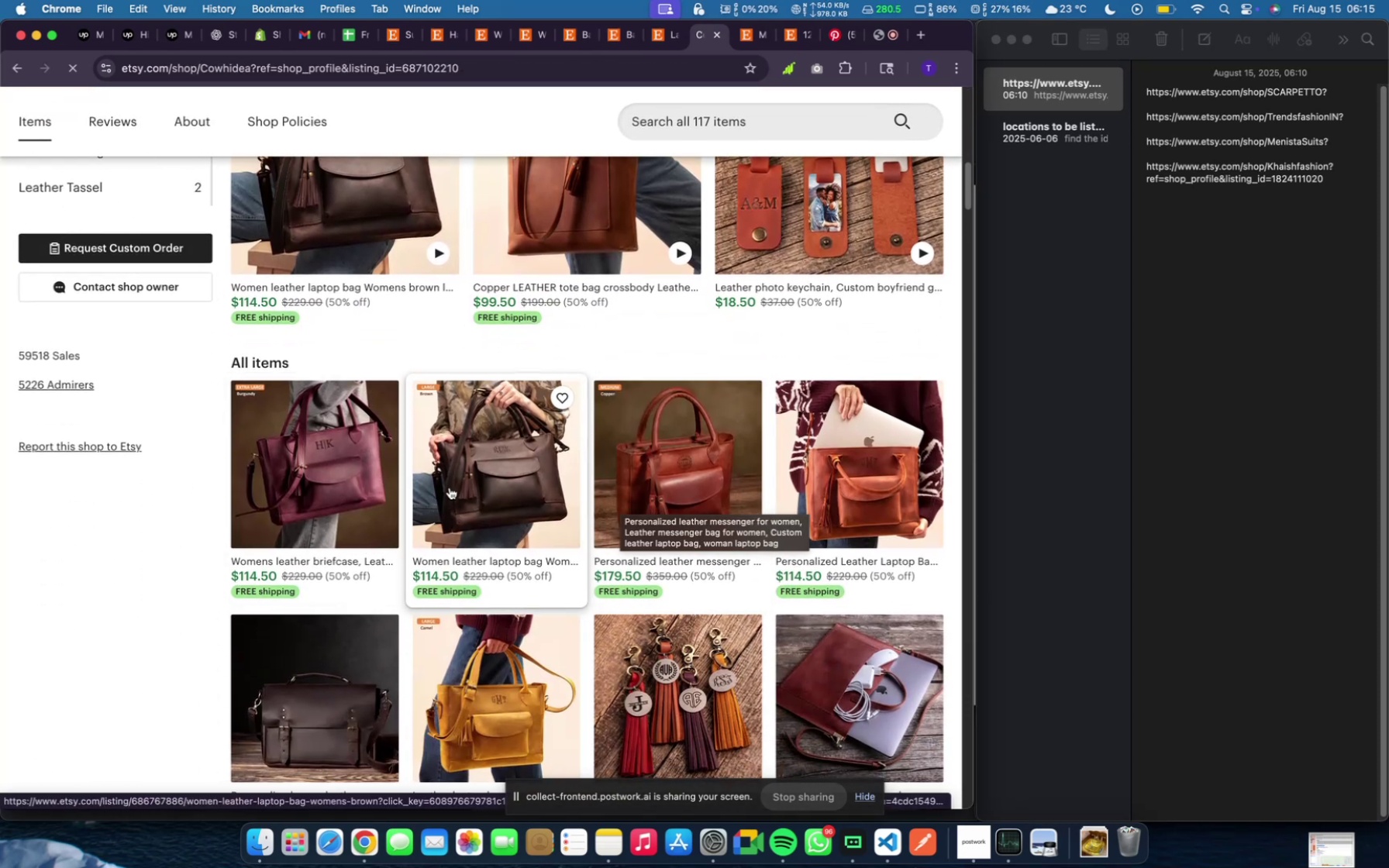 
scroll: coordinate [686, 498], scroll_direction: up, amount: 37.0
 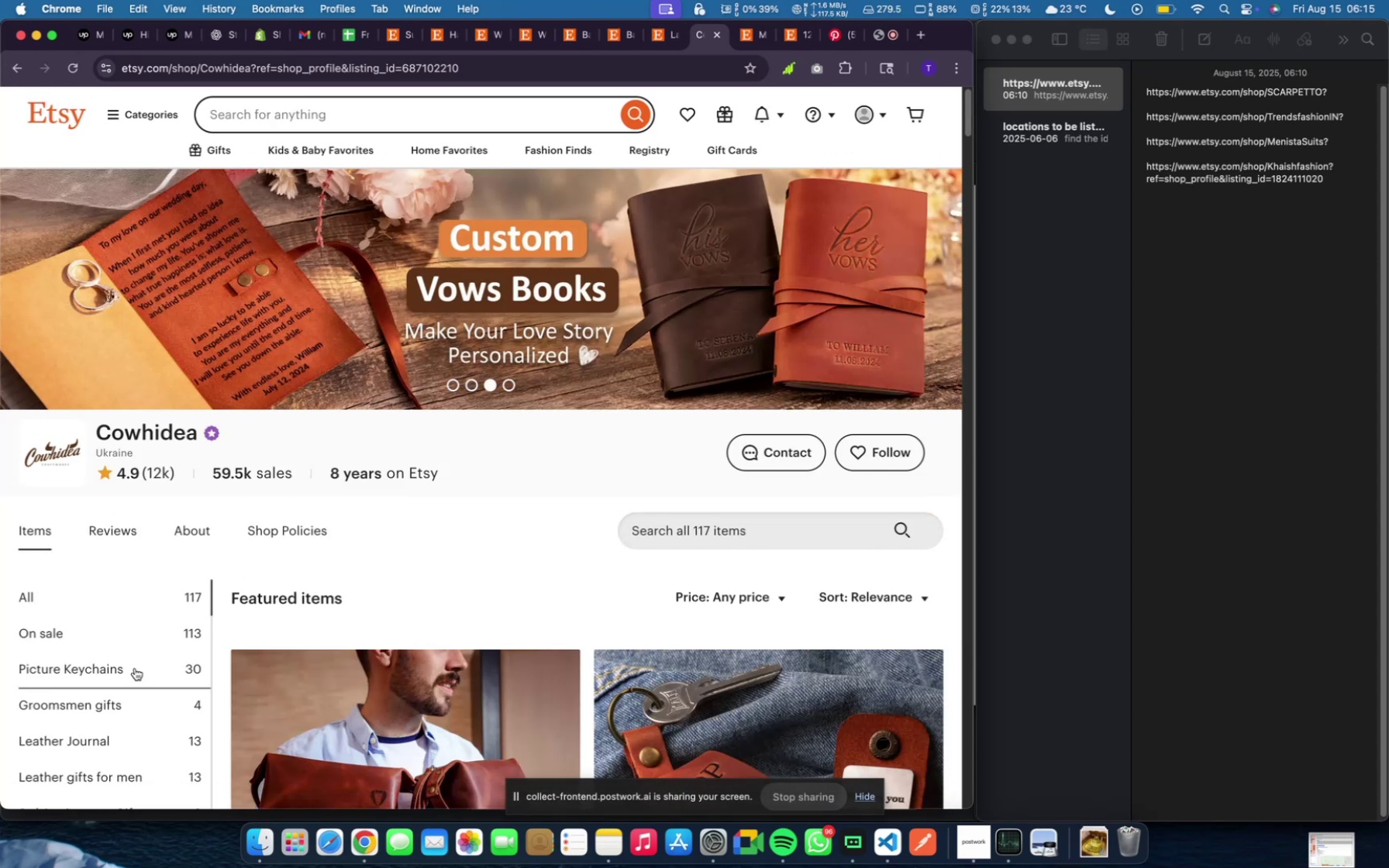 
left_click([135, 669])
 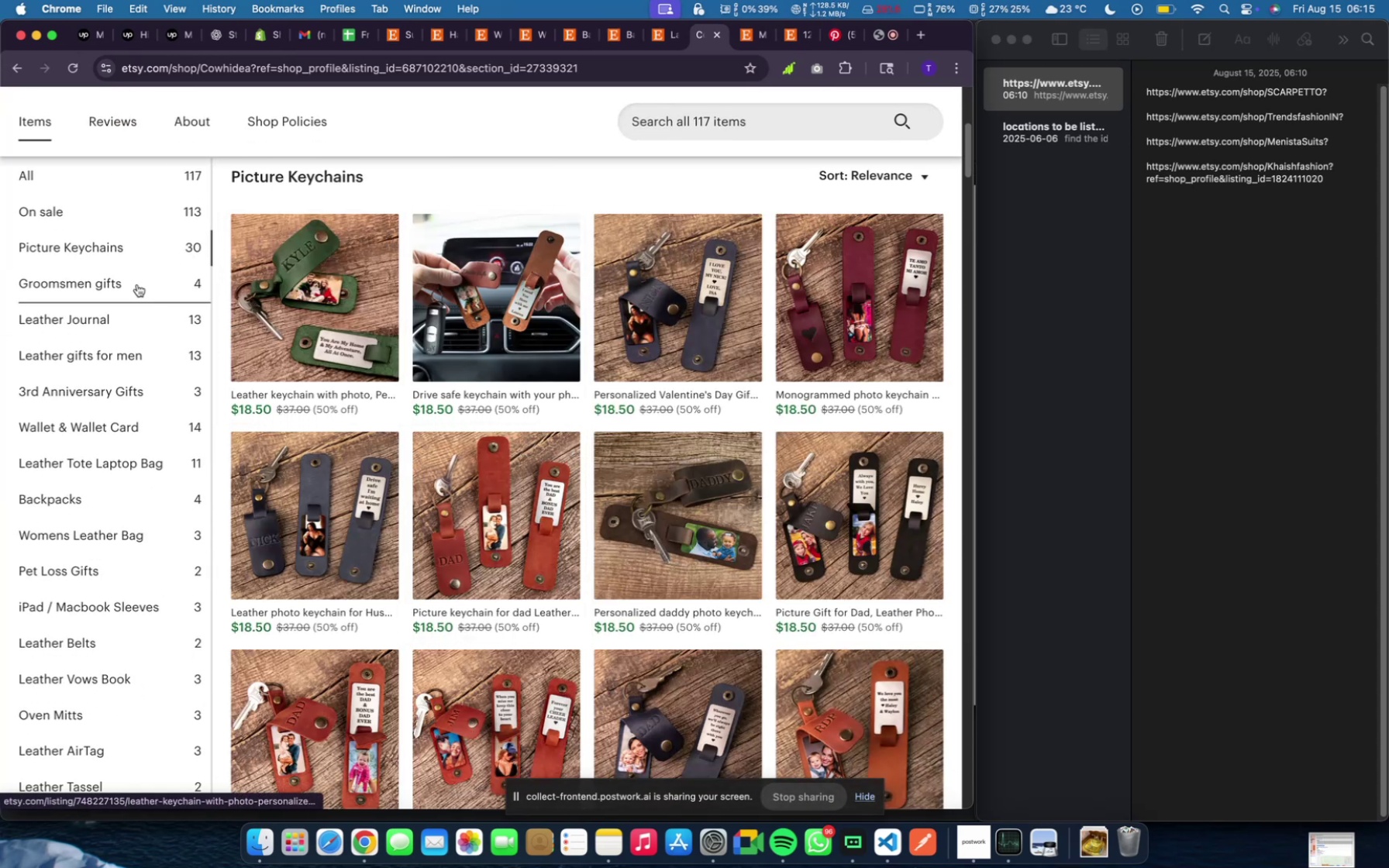 
left_click([137, 284])
 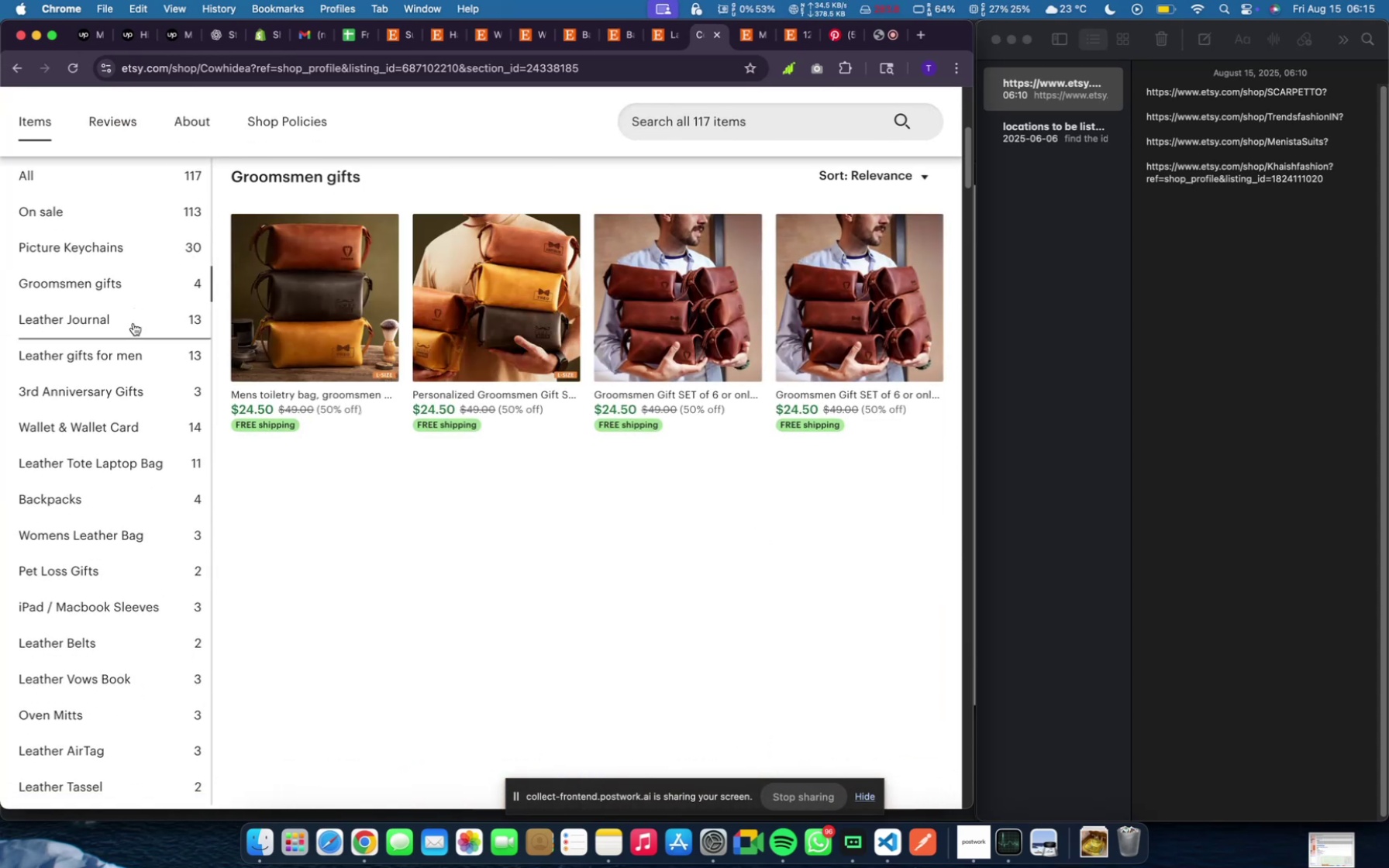 
left_click([133, 323])
 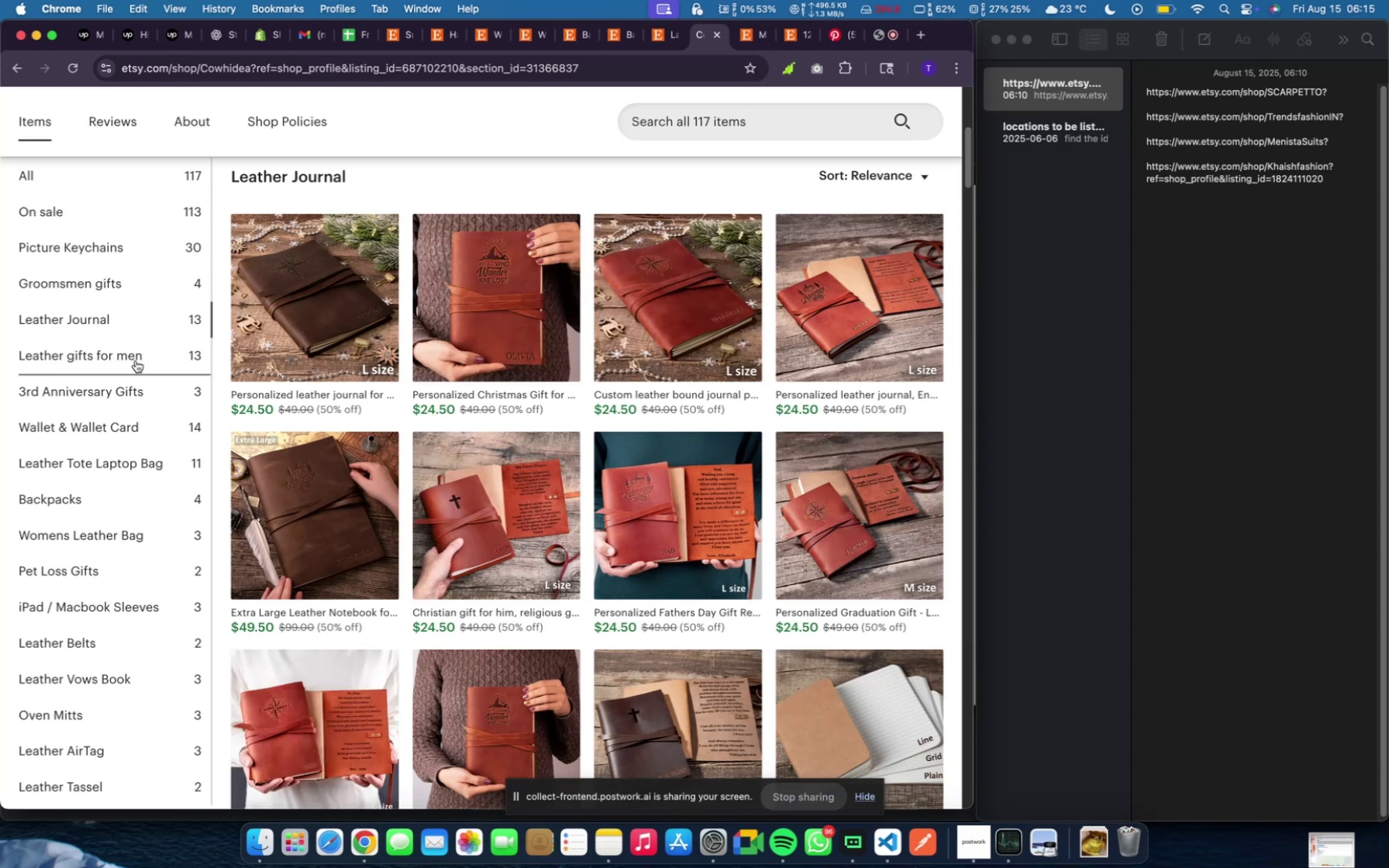 
left_click([136, 360])
 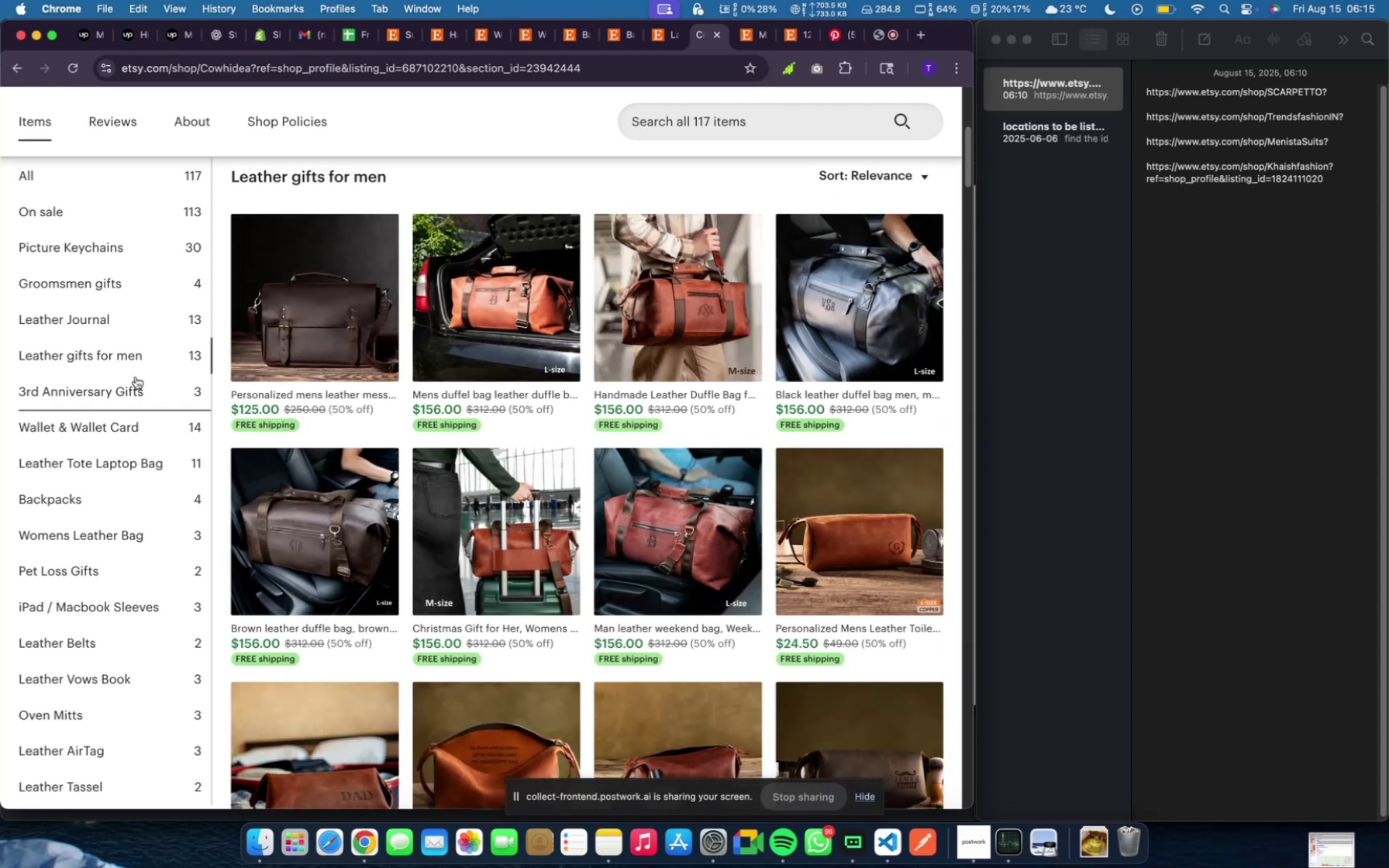 
left_click([136, 377])
 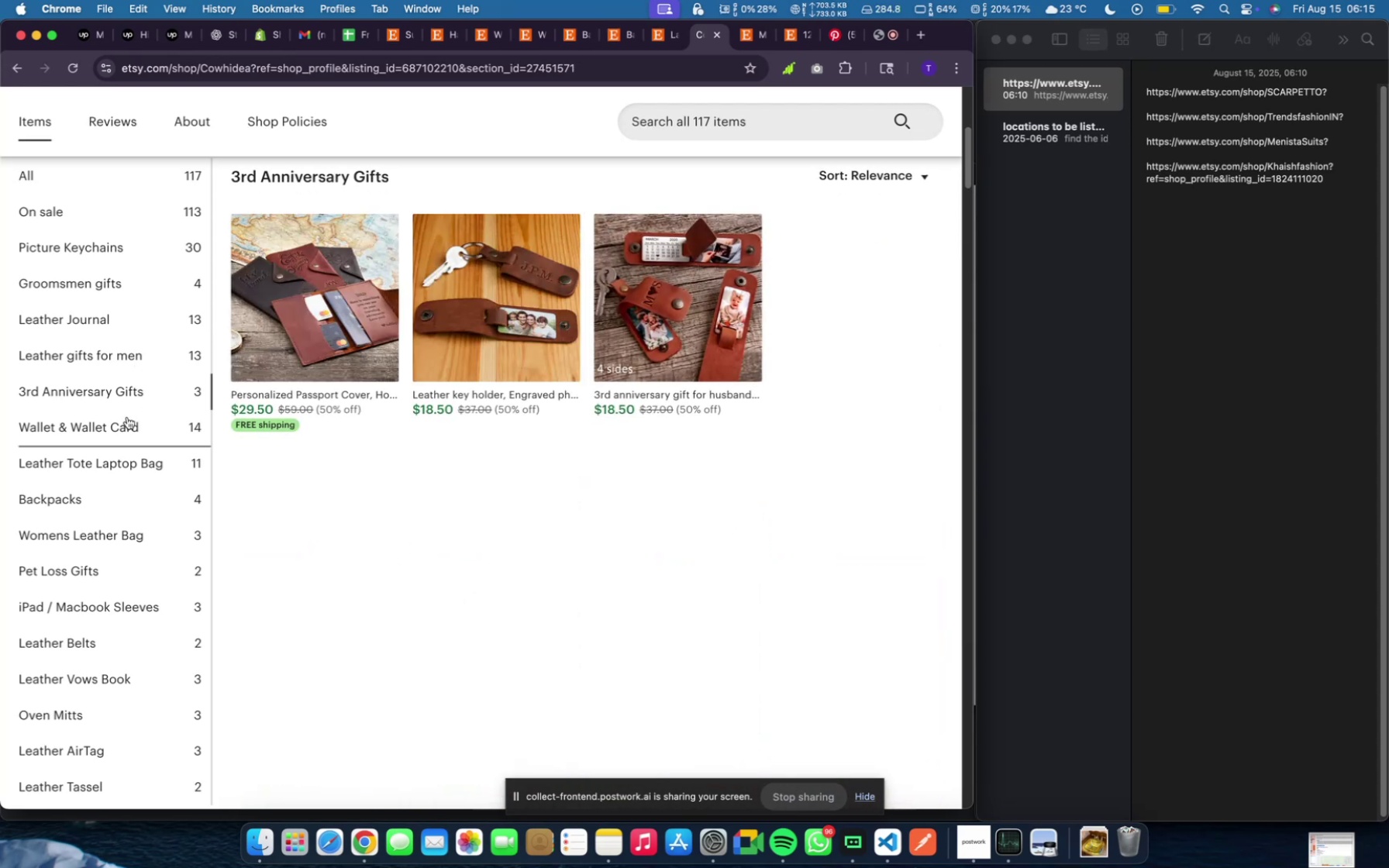 
left_click([127, 417])
 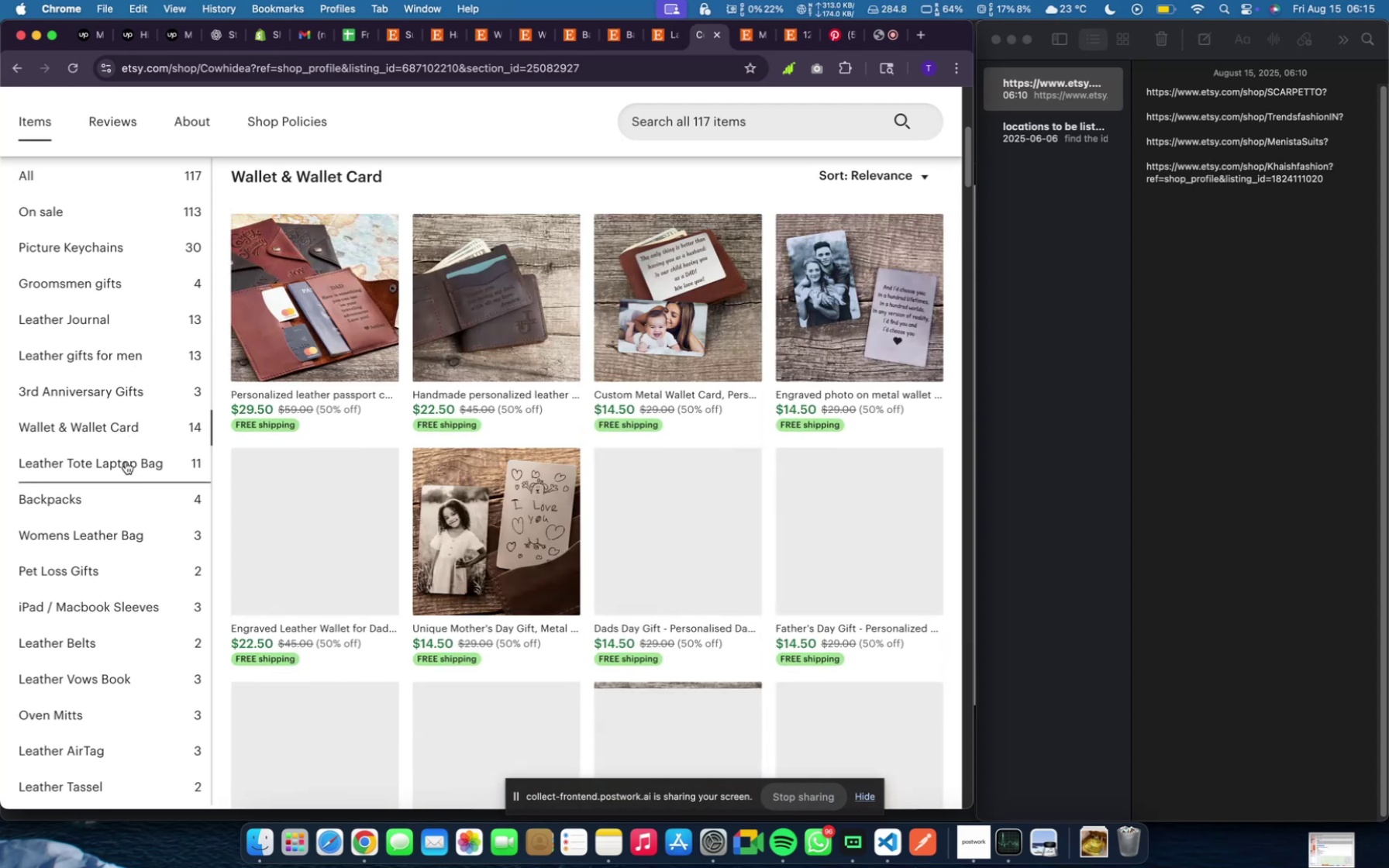 
left_click([126, 462])
 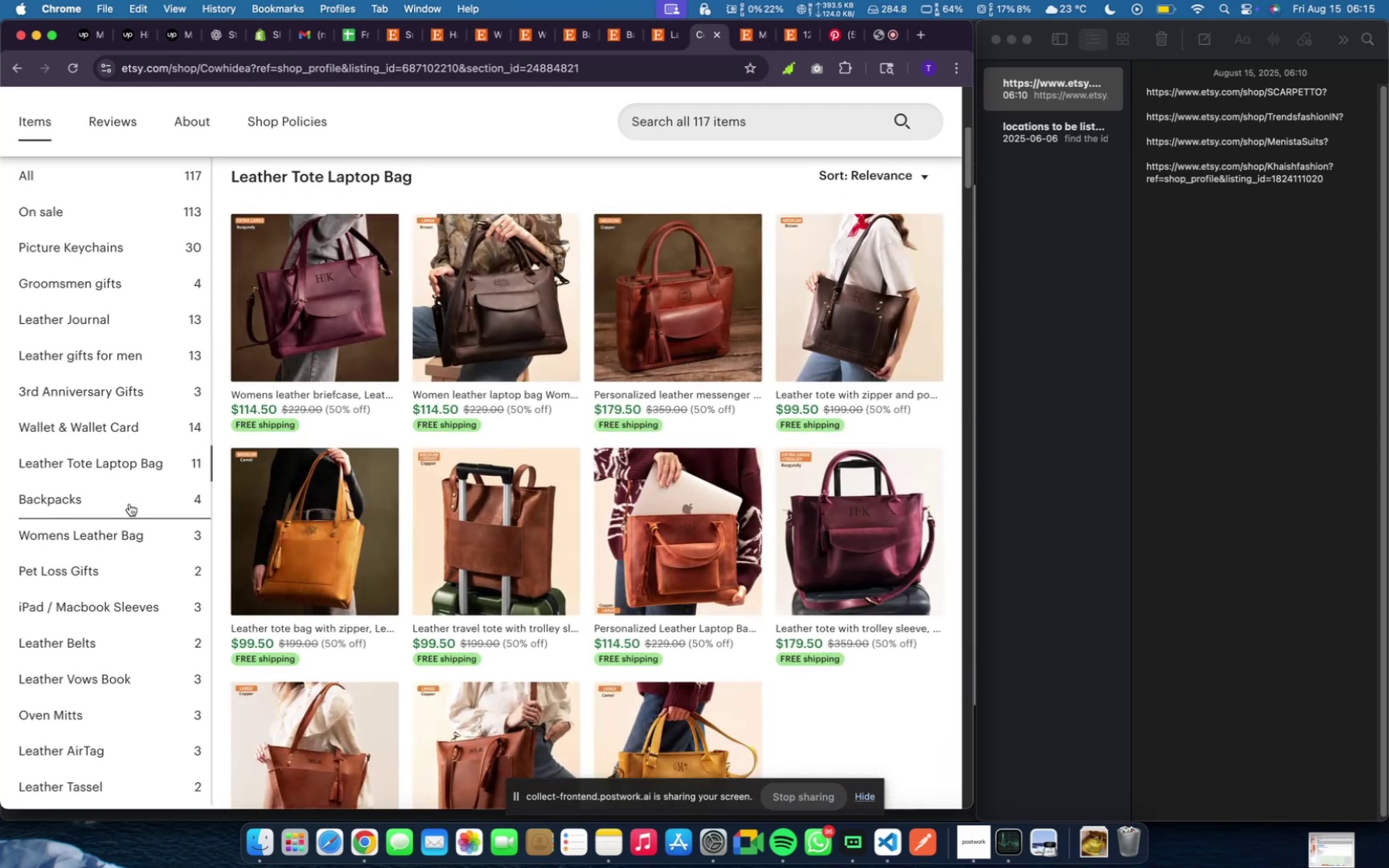 
left_click([129, 504])
 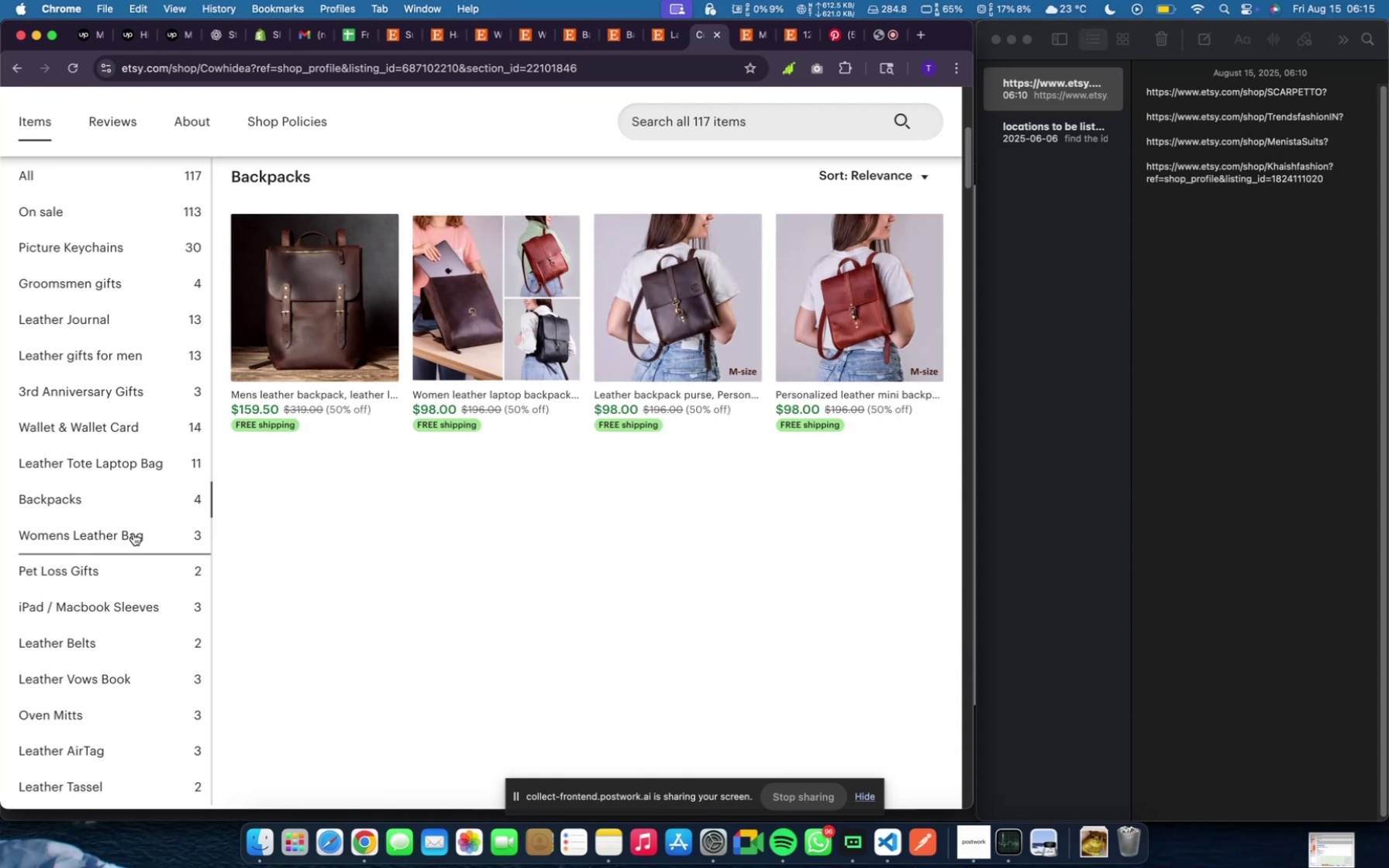 
left_click([133, 532])
 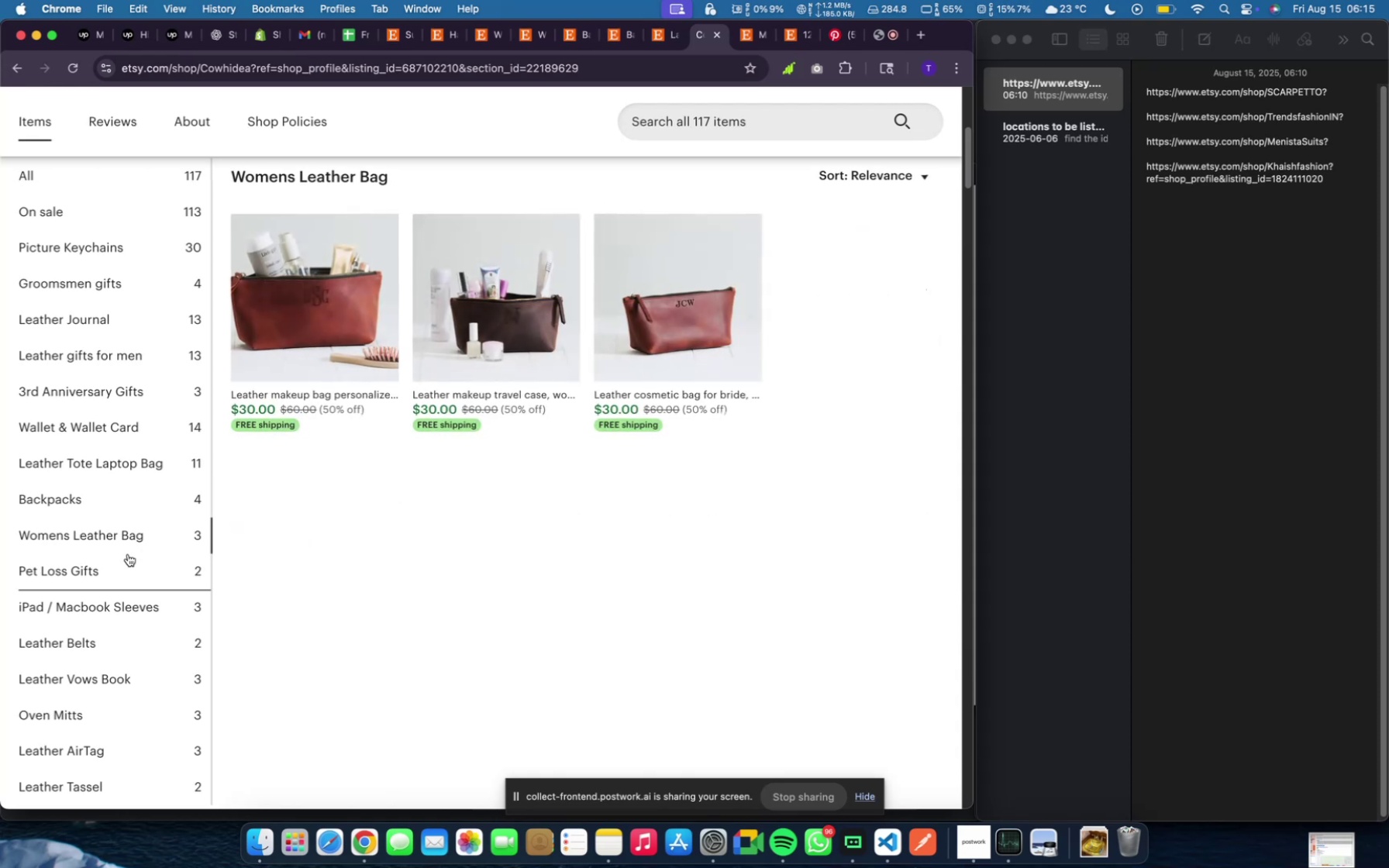 
left_click([128, 554])
 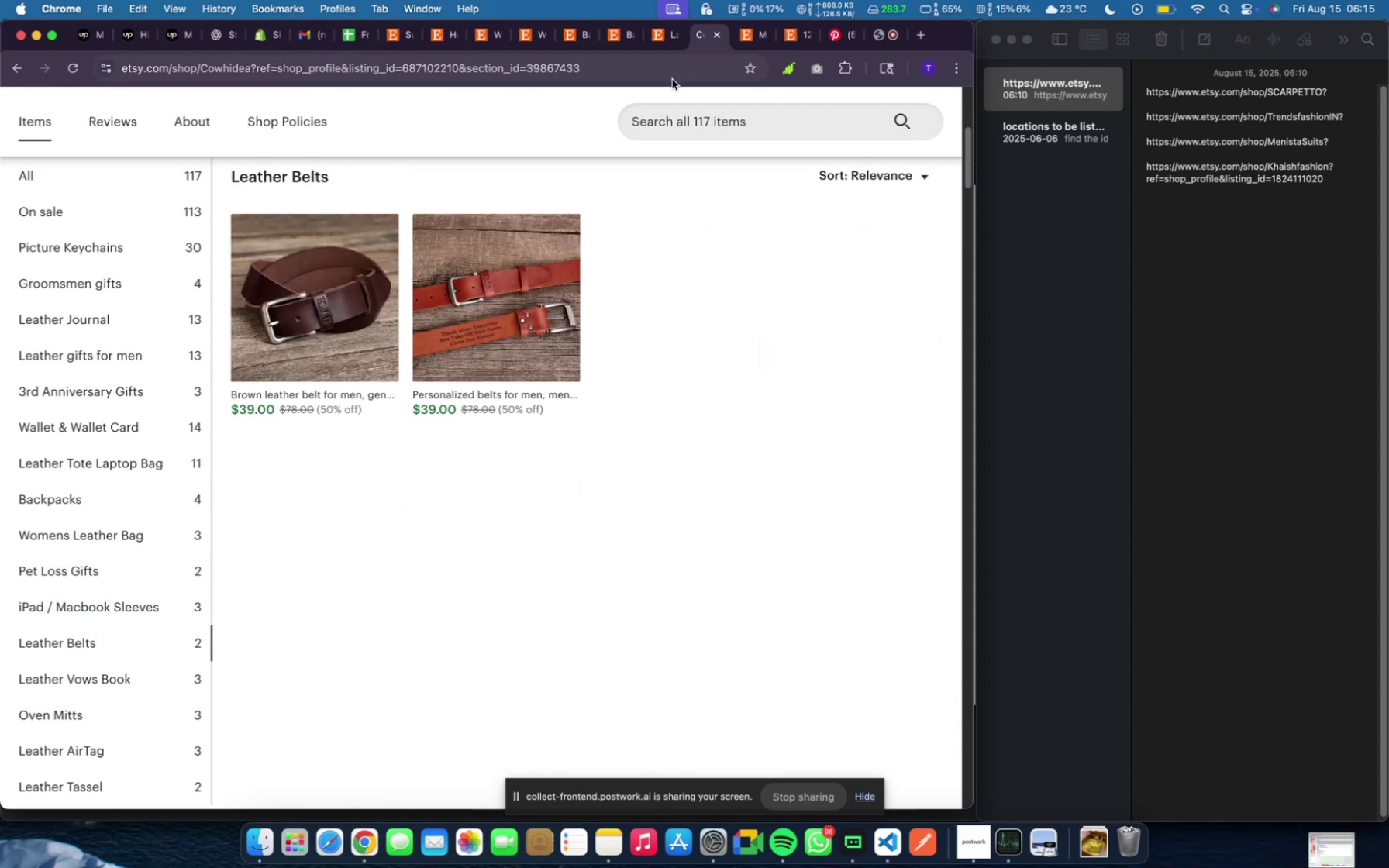 
left_click([719, 36])
 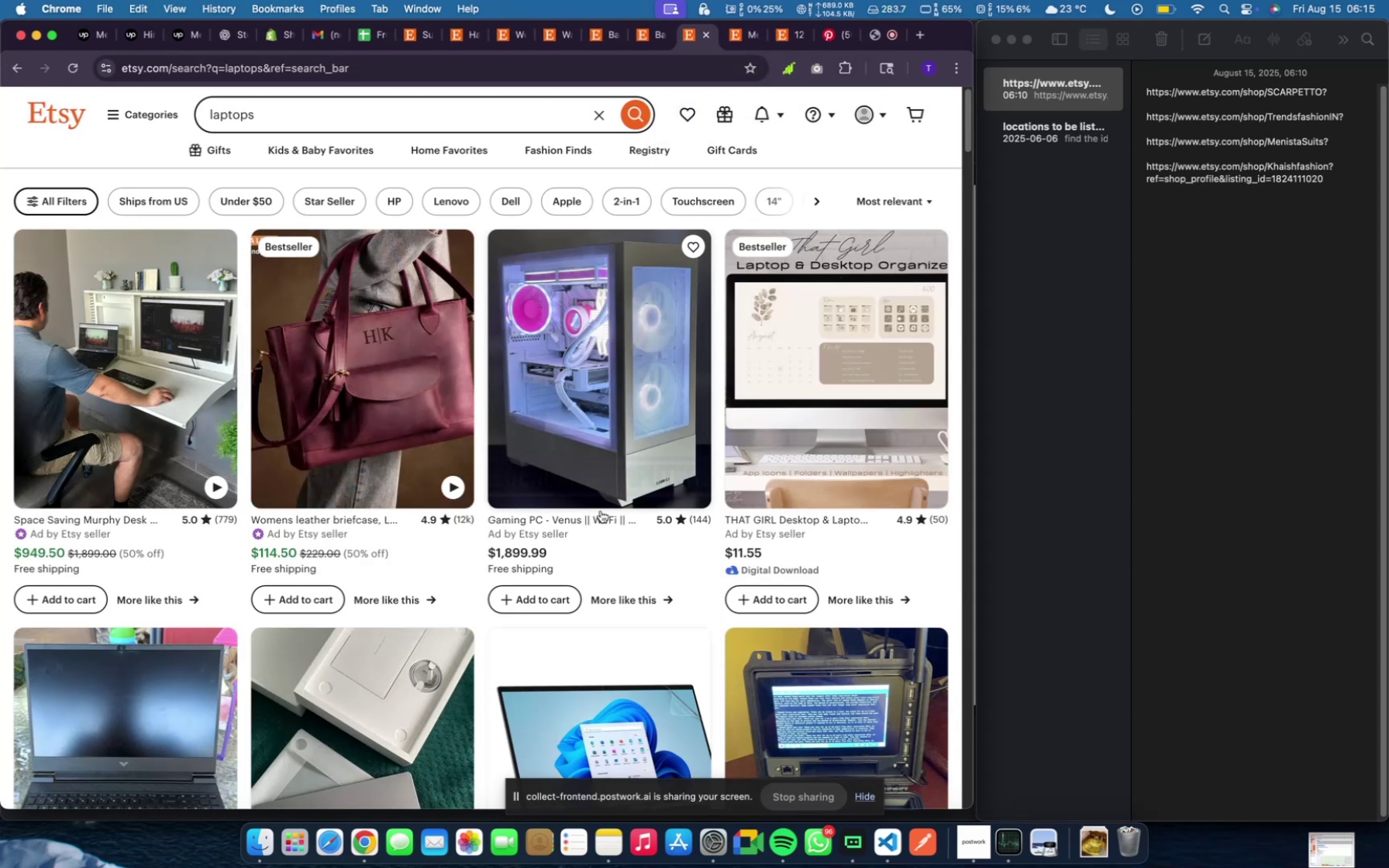 
scroll: coordinate [670, 456], scroll_direction: down, amount: 59.0
 